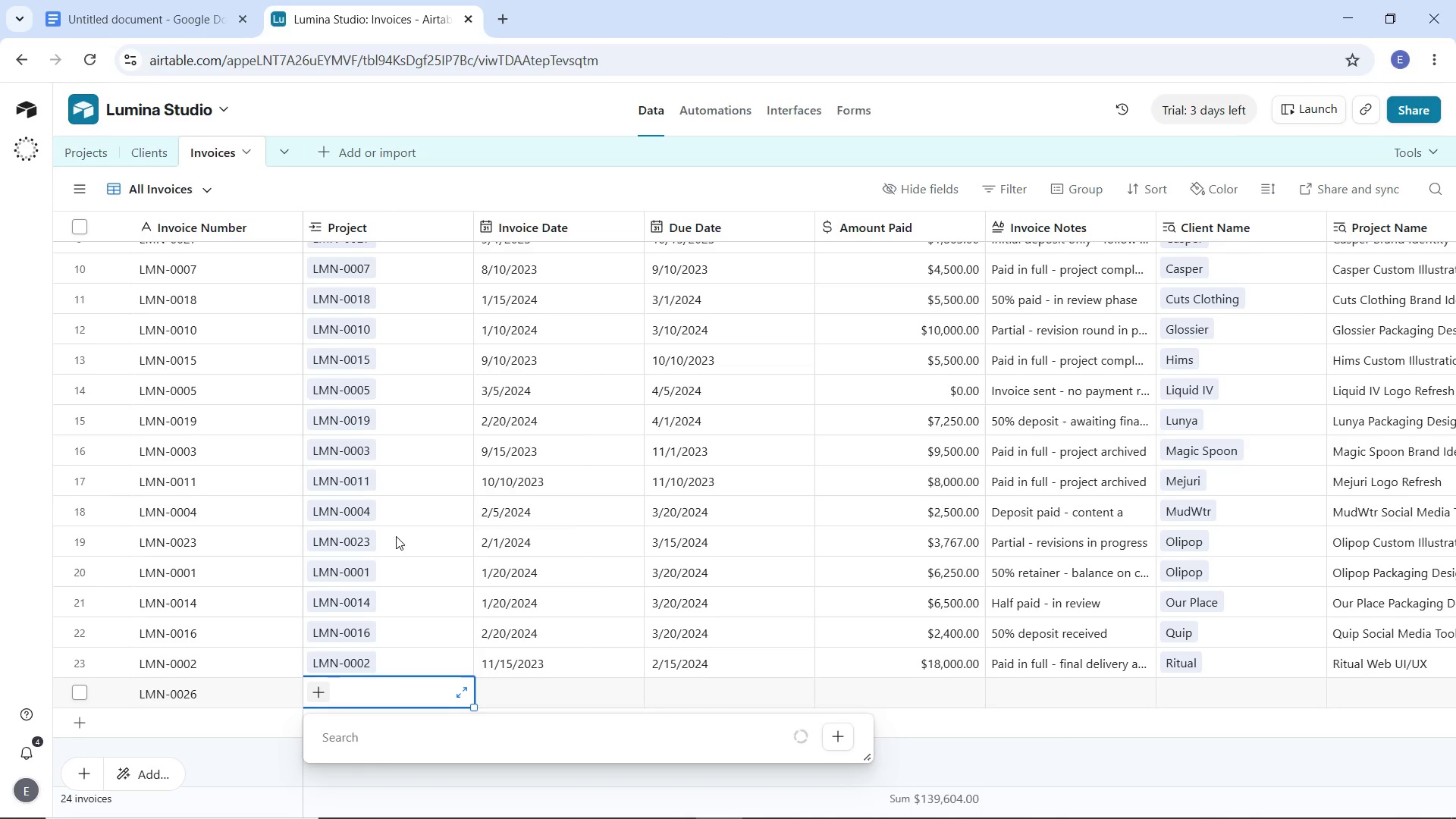 
scroll: coordinate [453, 523], scroll_direction: down, amount: 21.0
 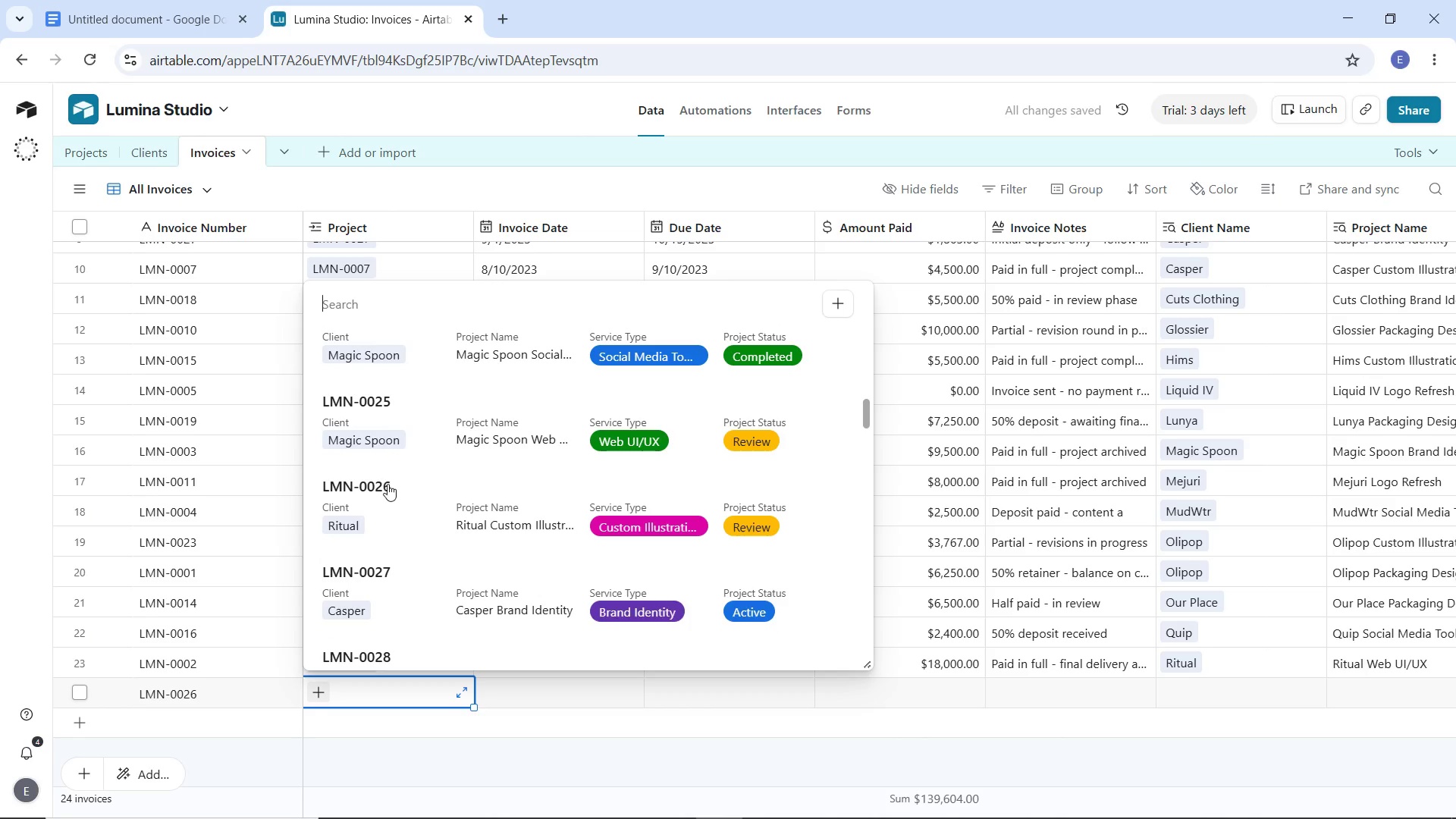 
left_click([381, 481])
 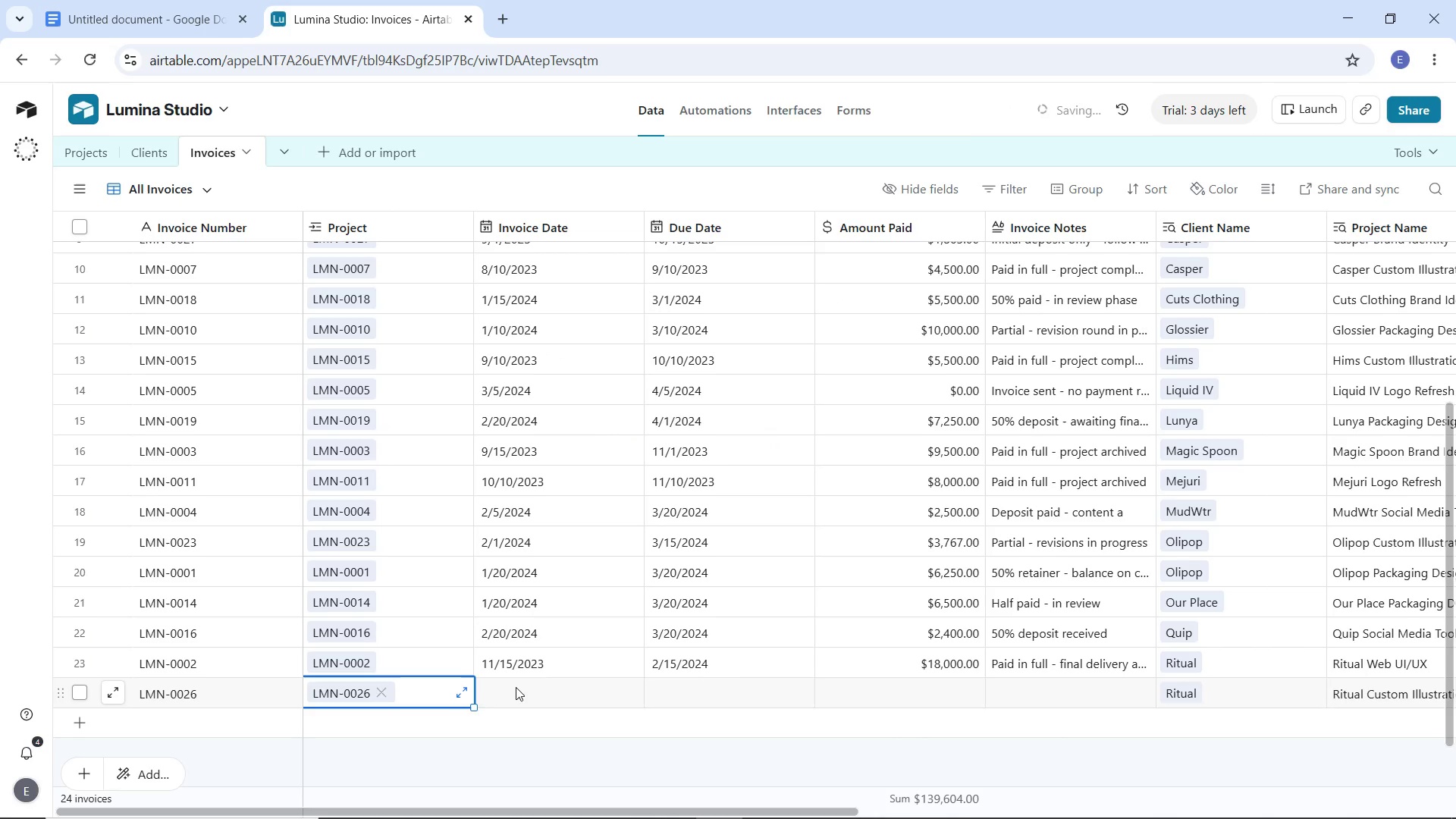 
double_click([516, 687])
 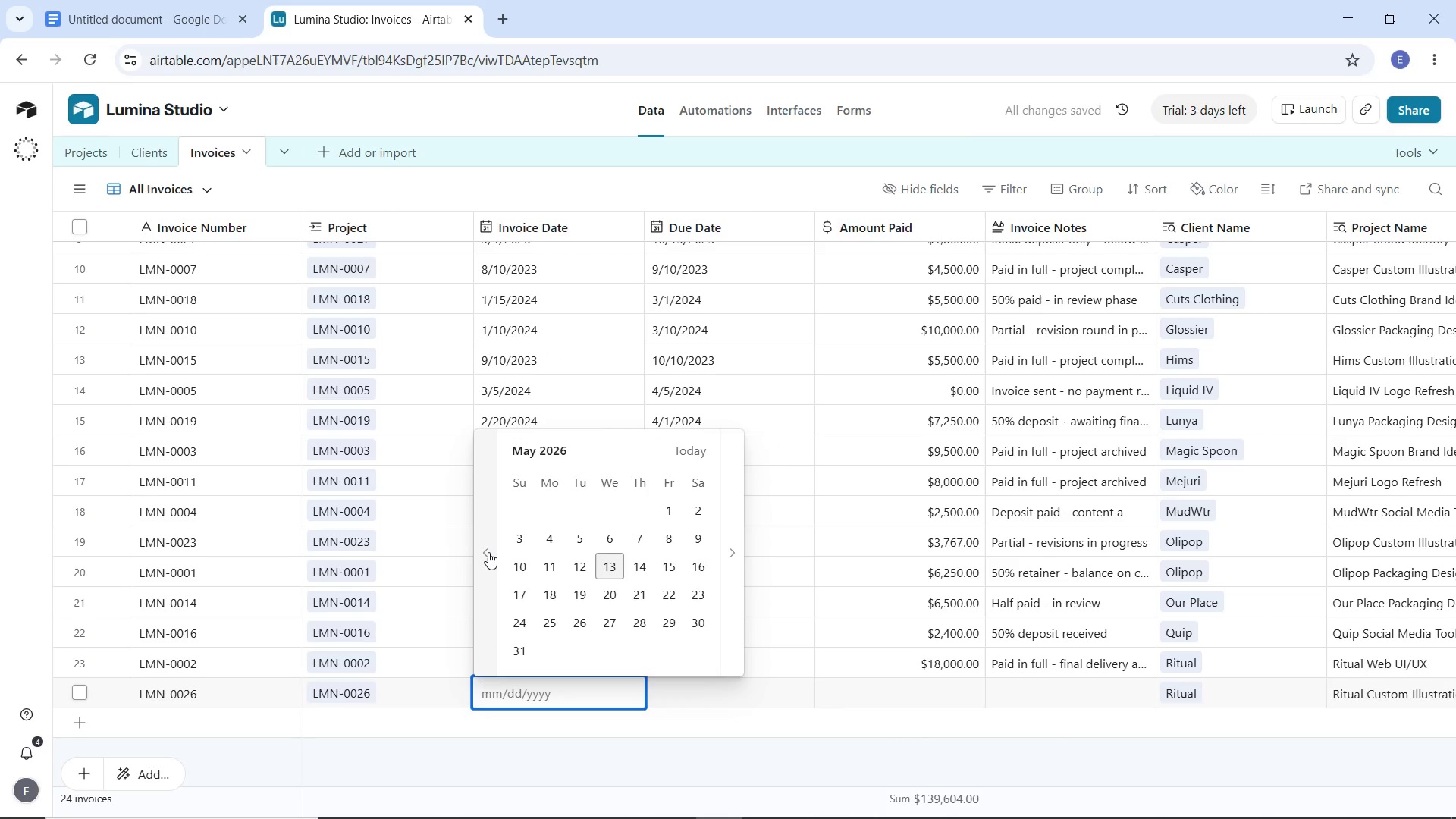 
double_click([488, 552])
 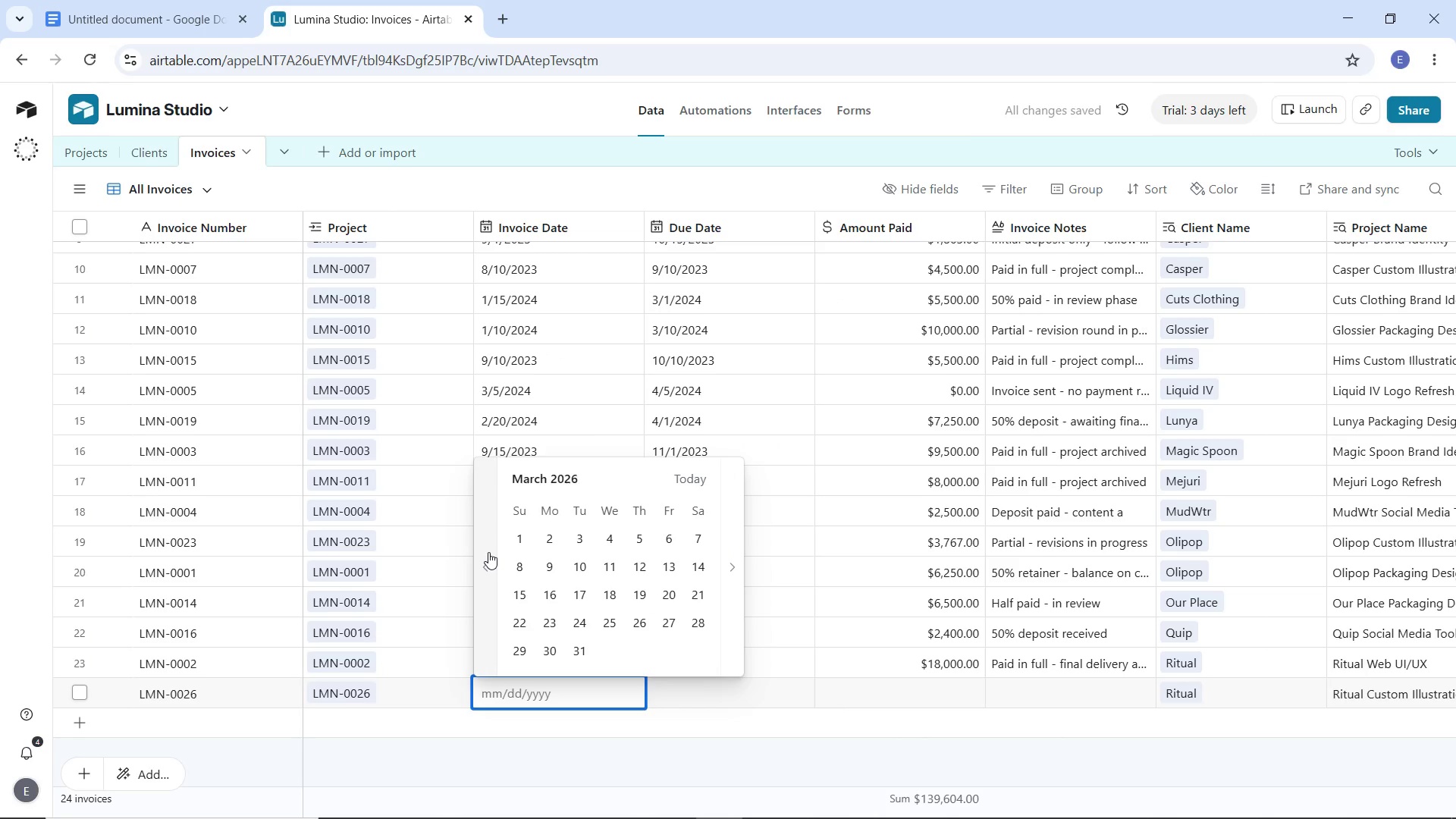 
triple_click([488, 552])
 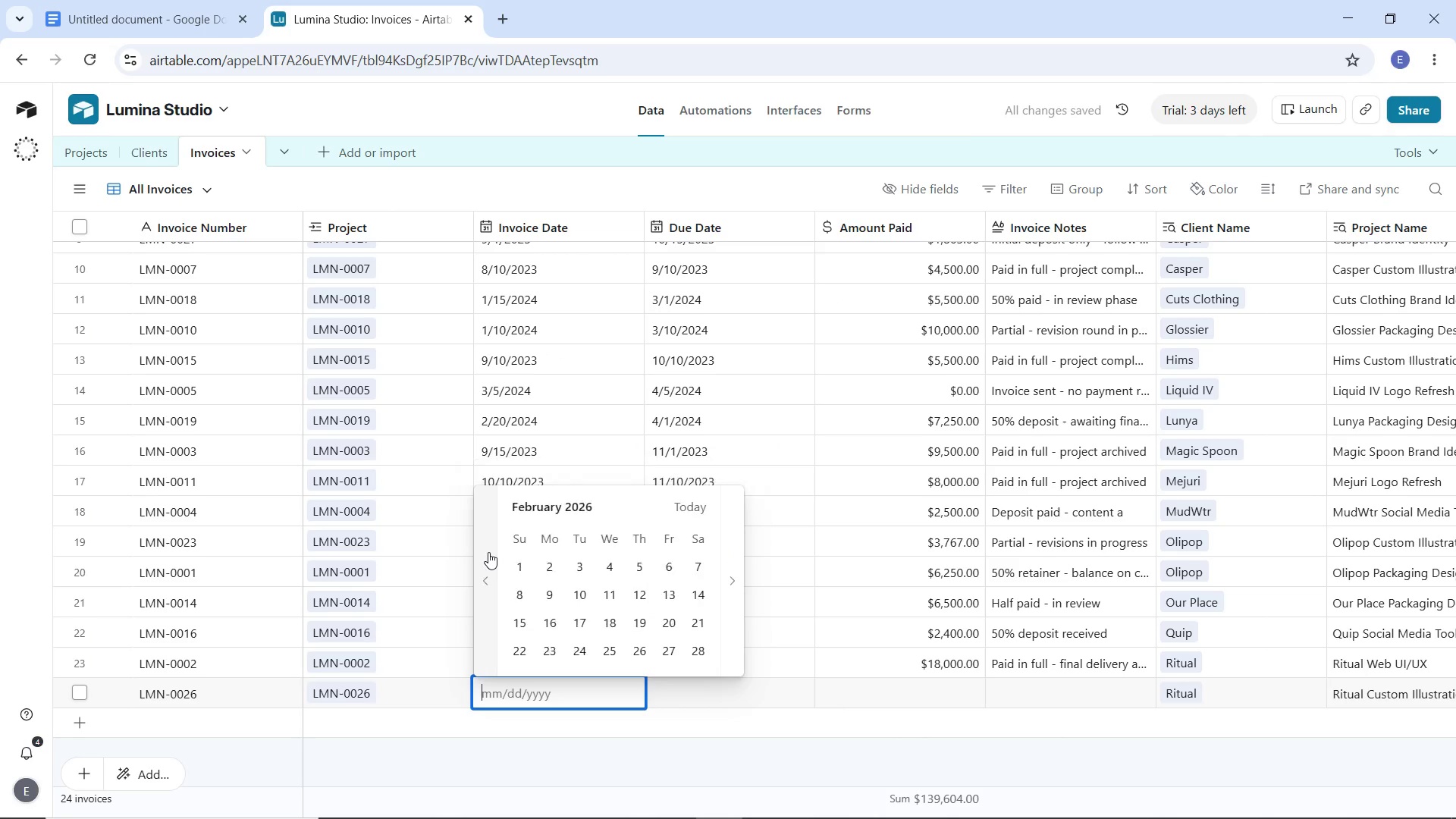 
triple_click([488, 552])
 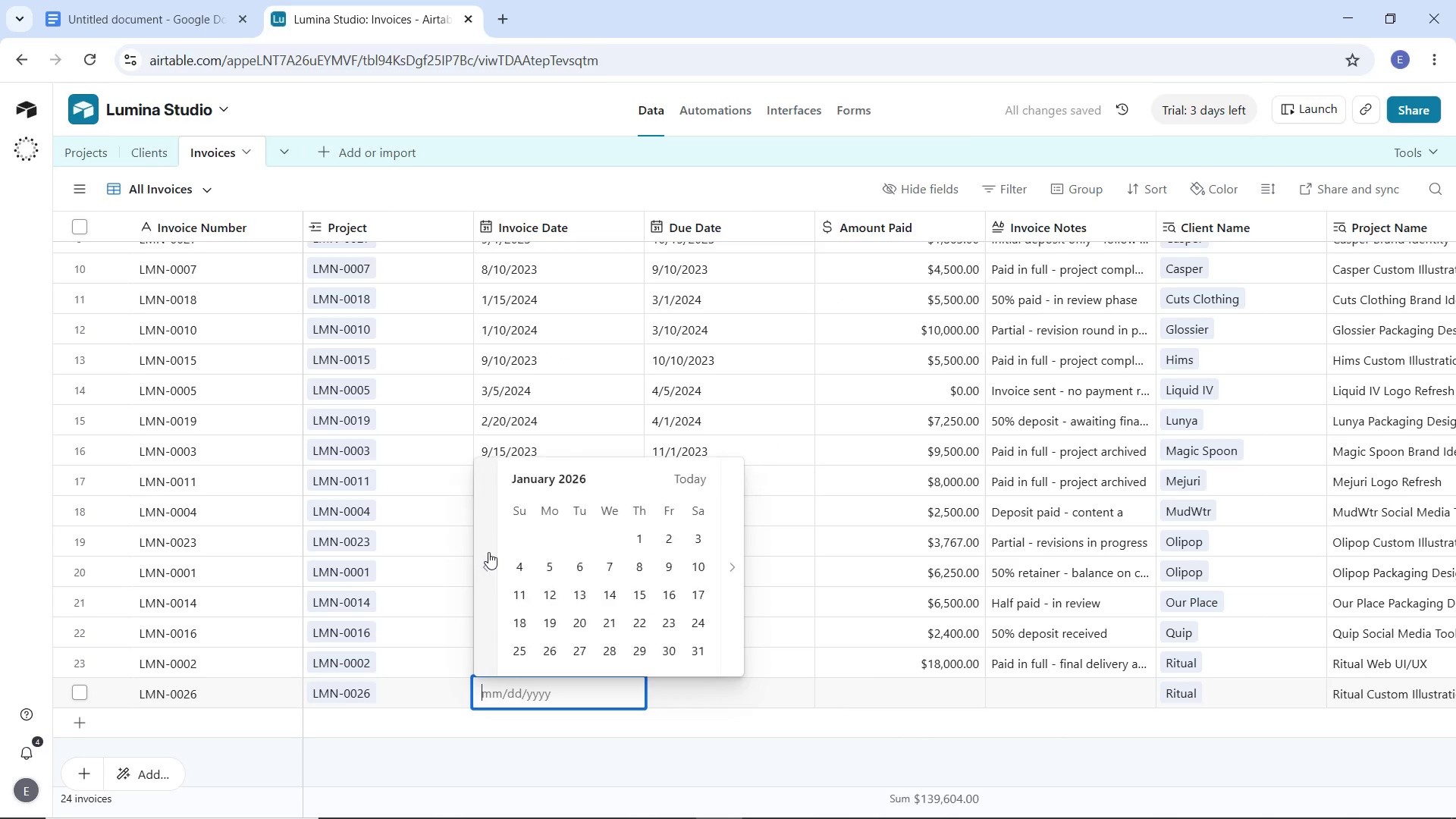 
triple_click([488, 552])
 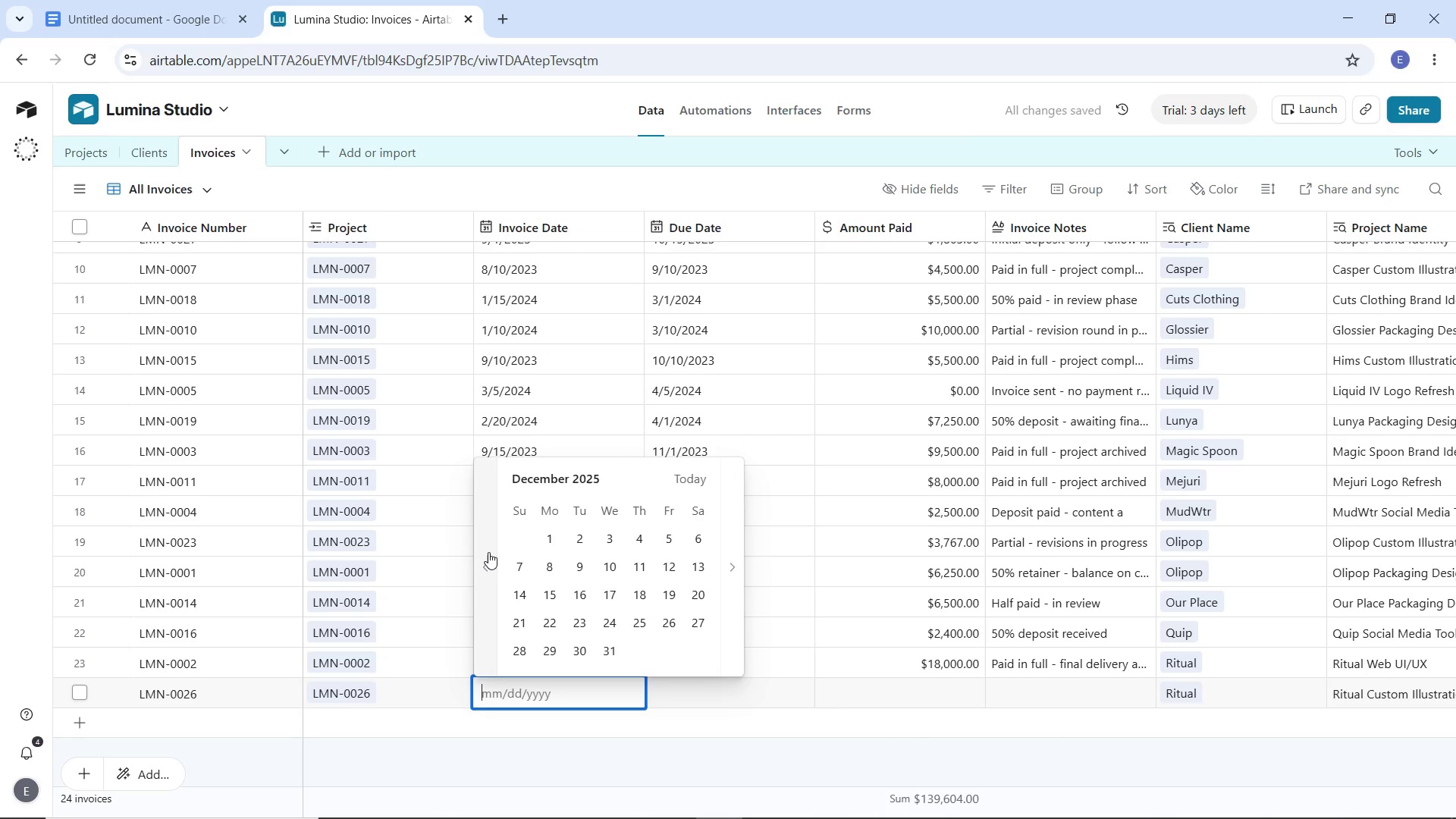 
triple_click([488, 552])
 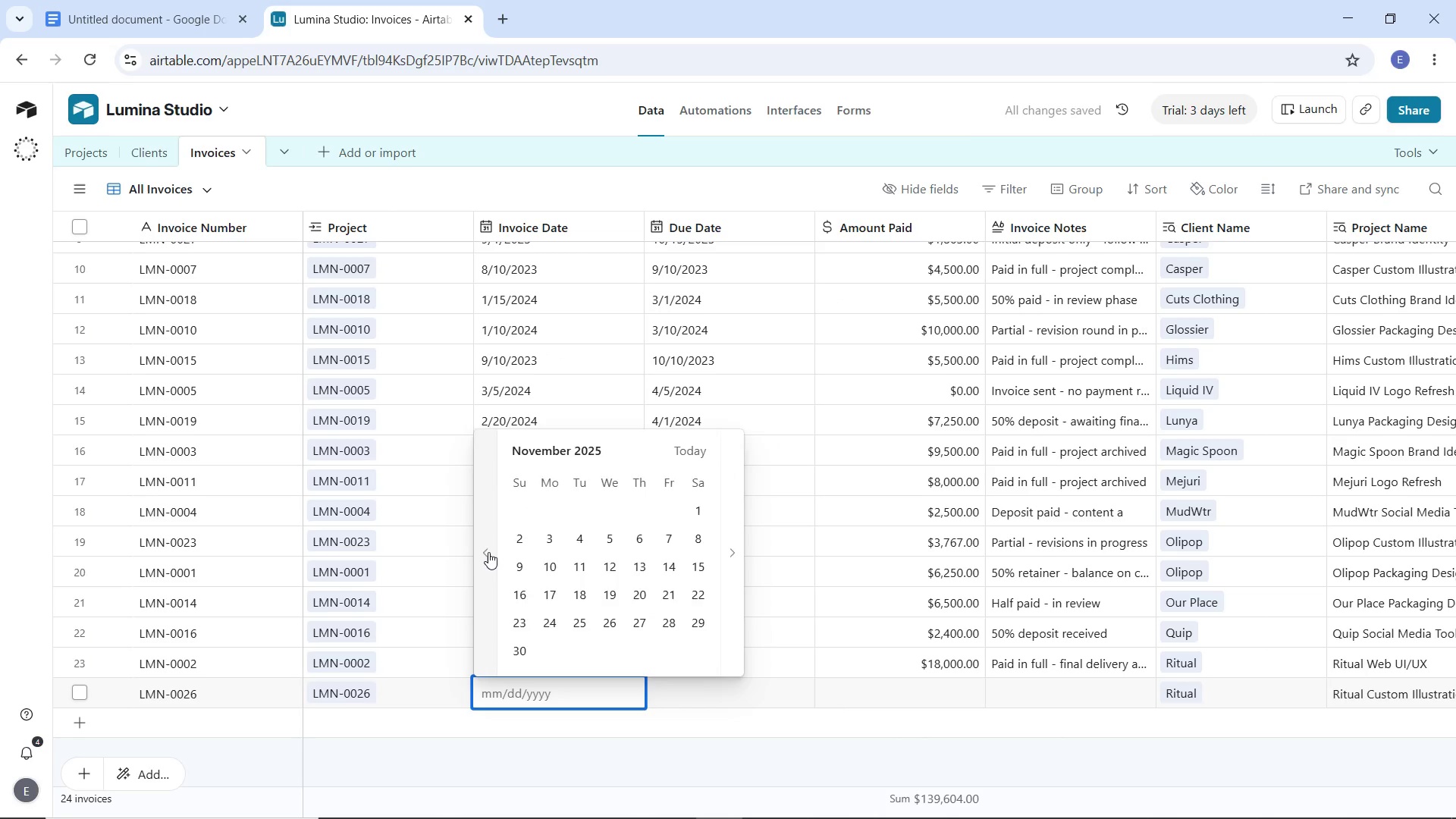 
triple_click([488, 552])
 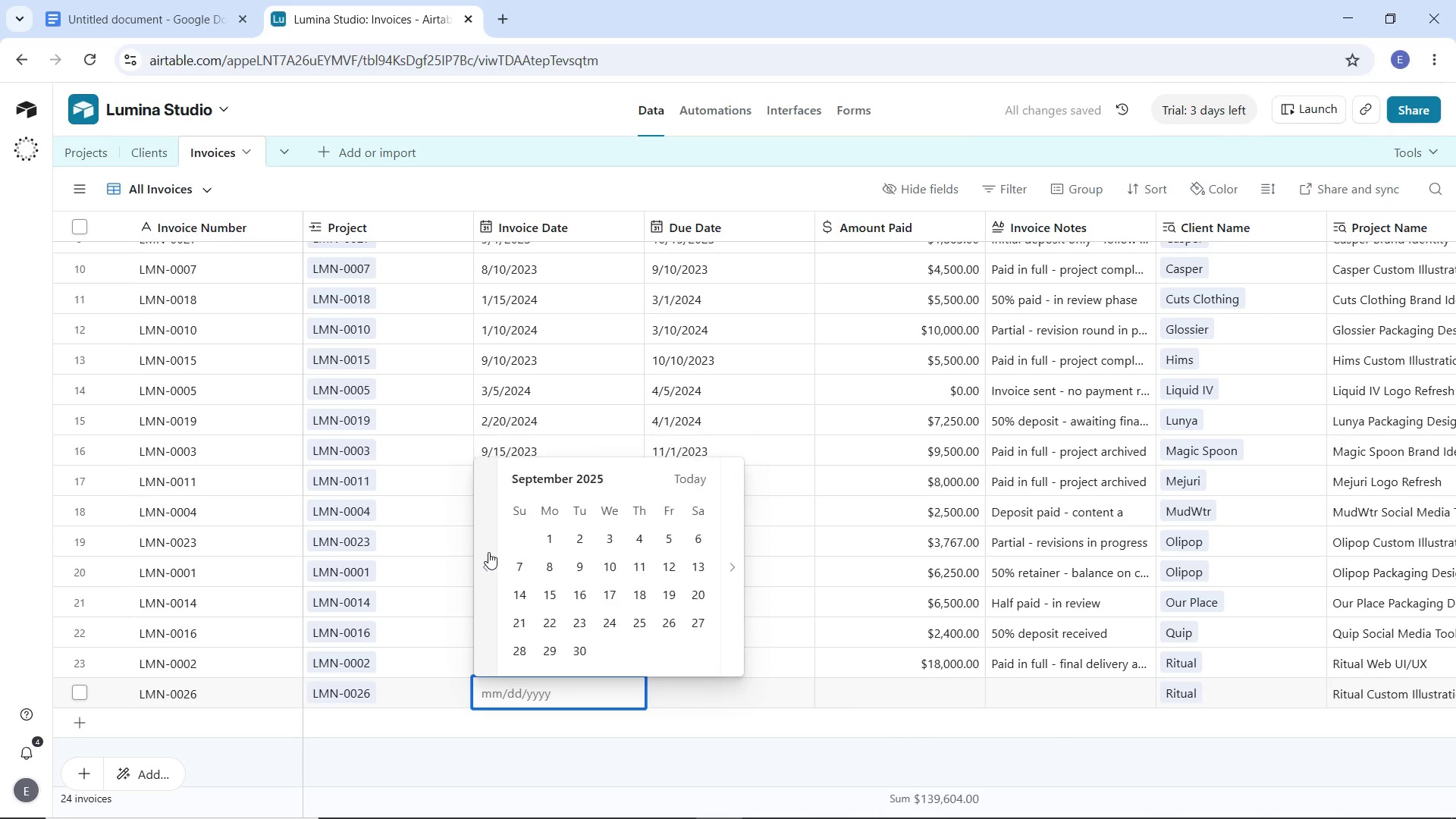 
triple_click([488, 552])
 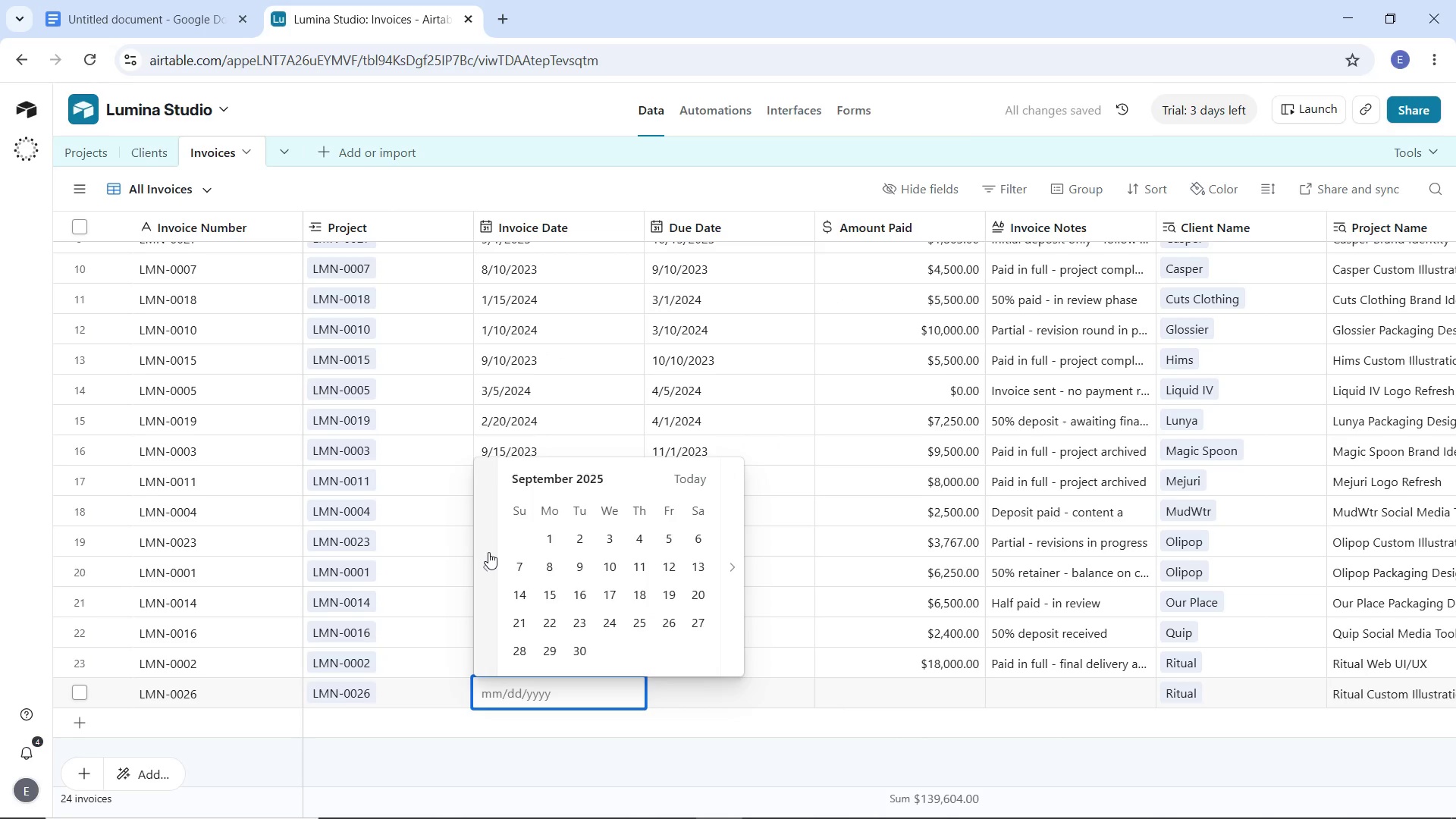 
triple_click([488, 552])
 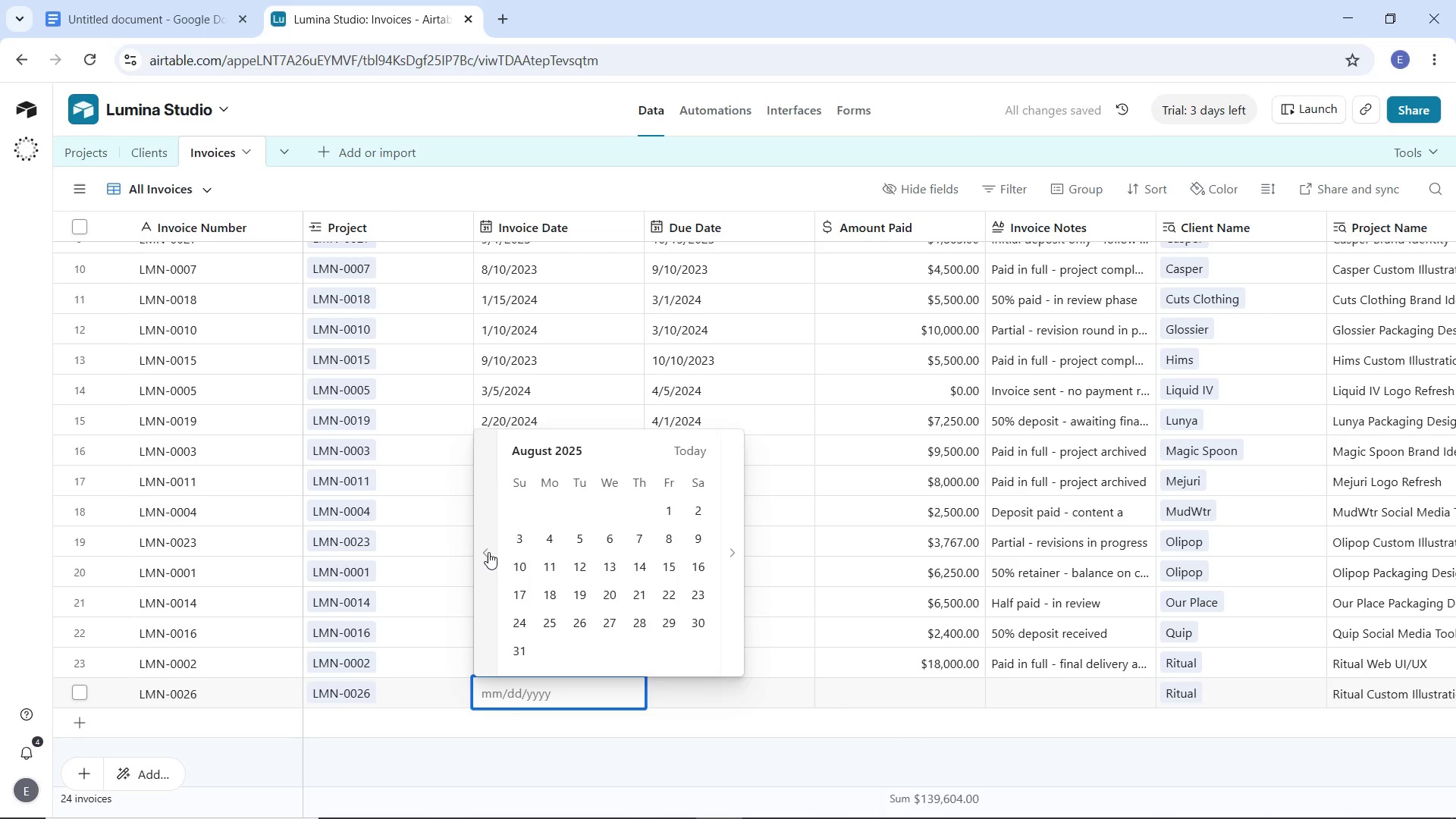 
triple_click([488, 552])
 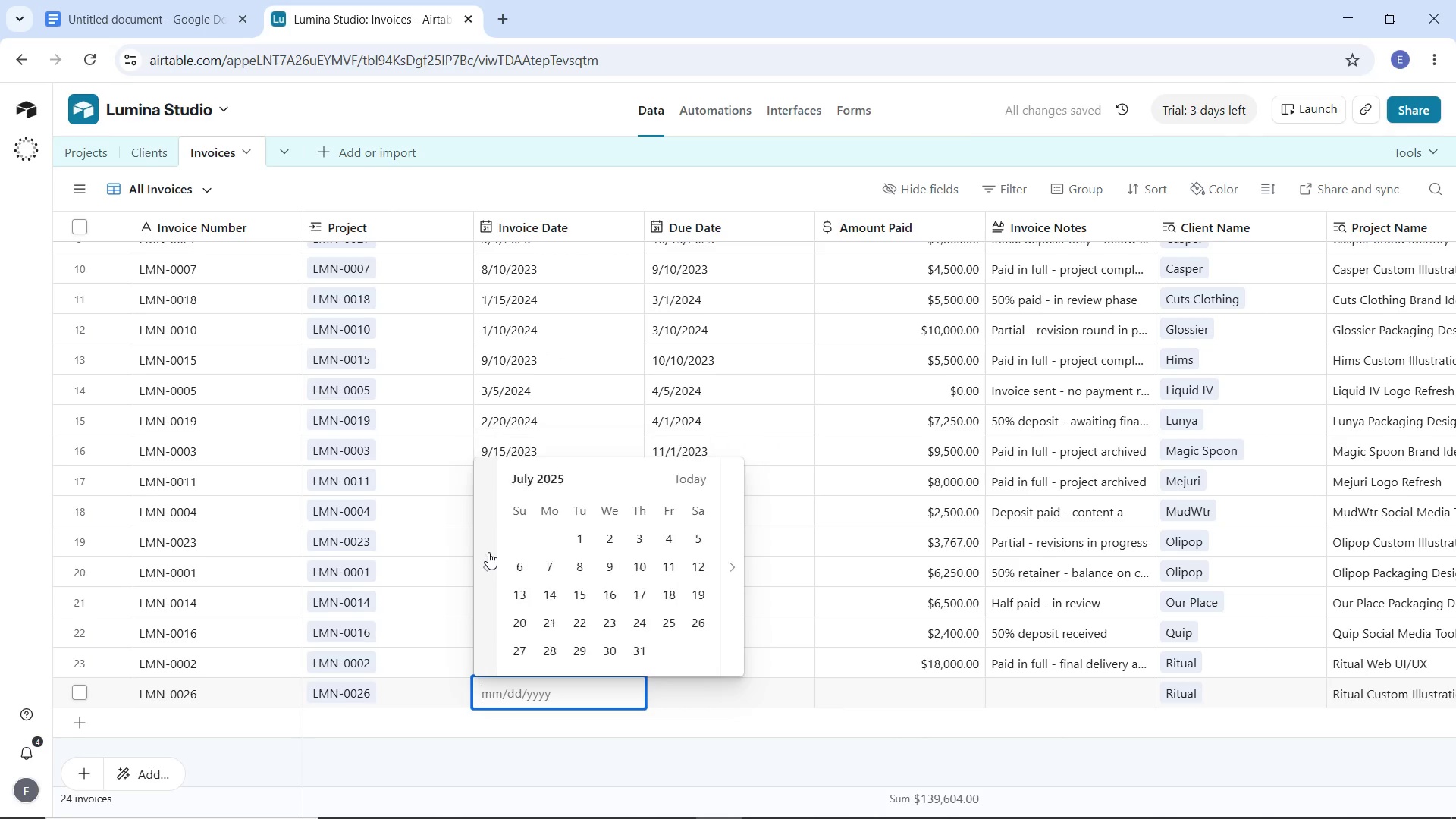 
triple_click([488, 552])
 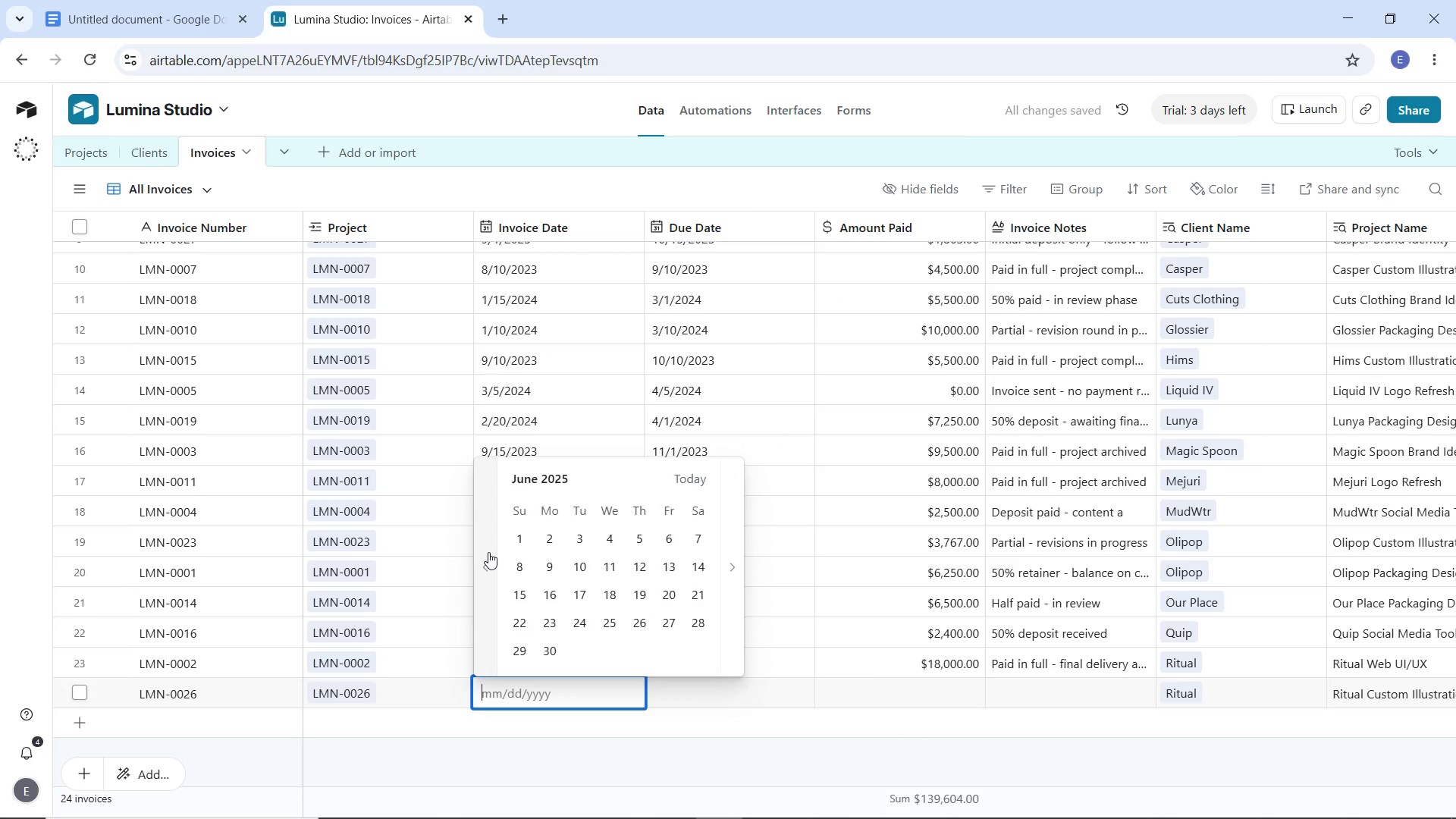 
triple_click([488, 552])
 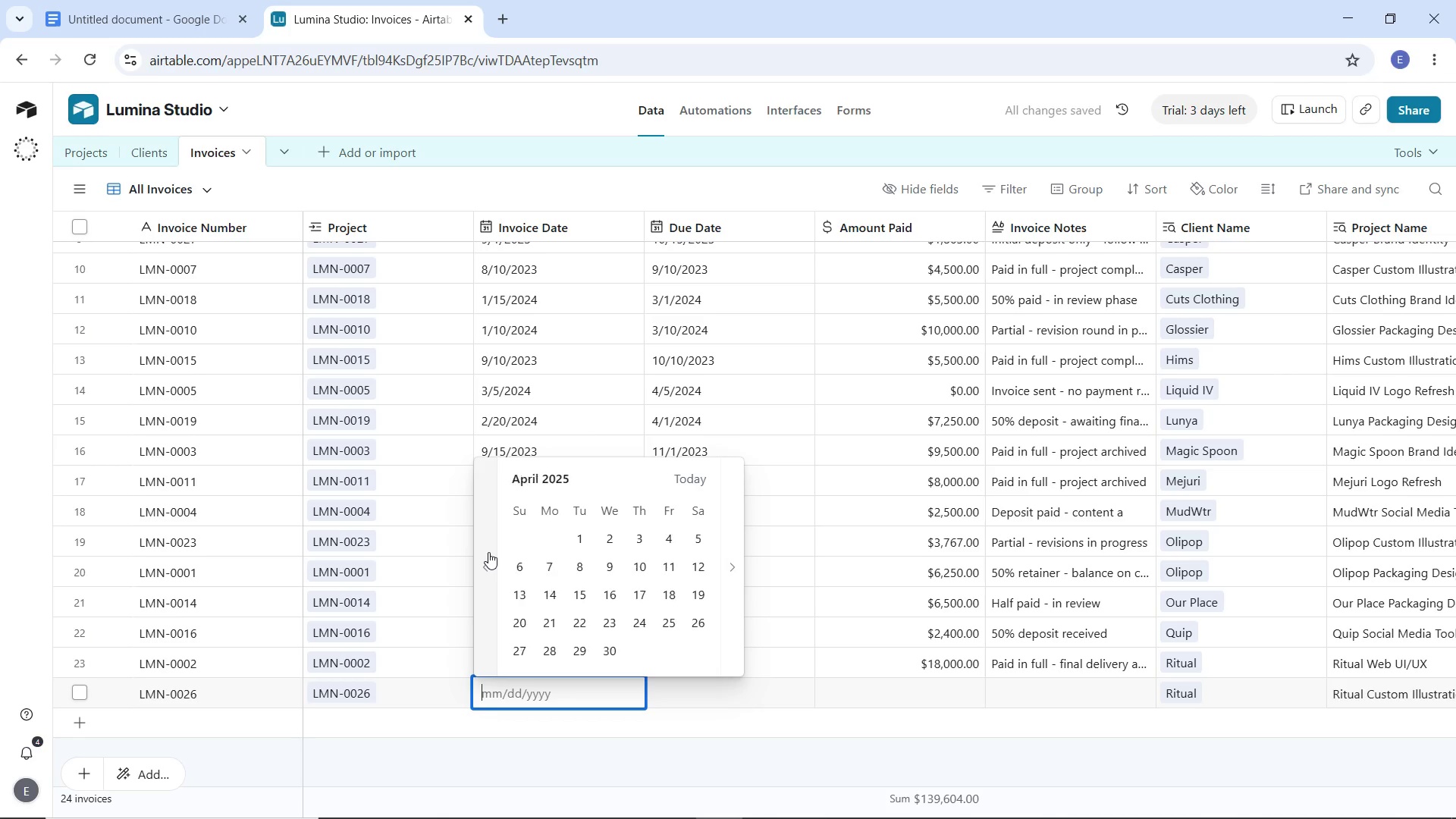 
triple_click([488, 552])
 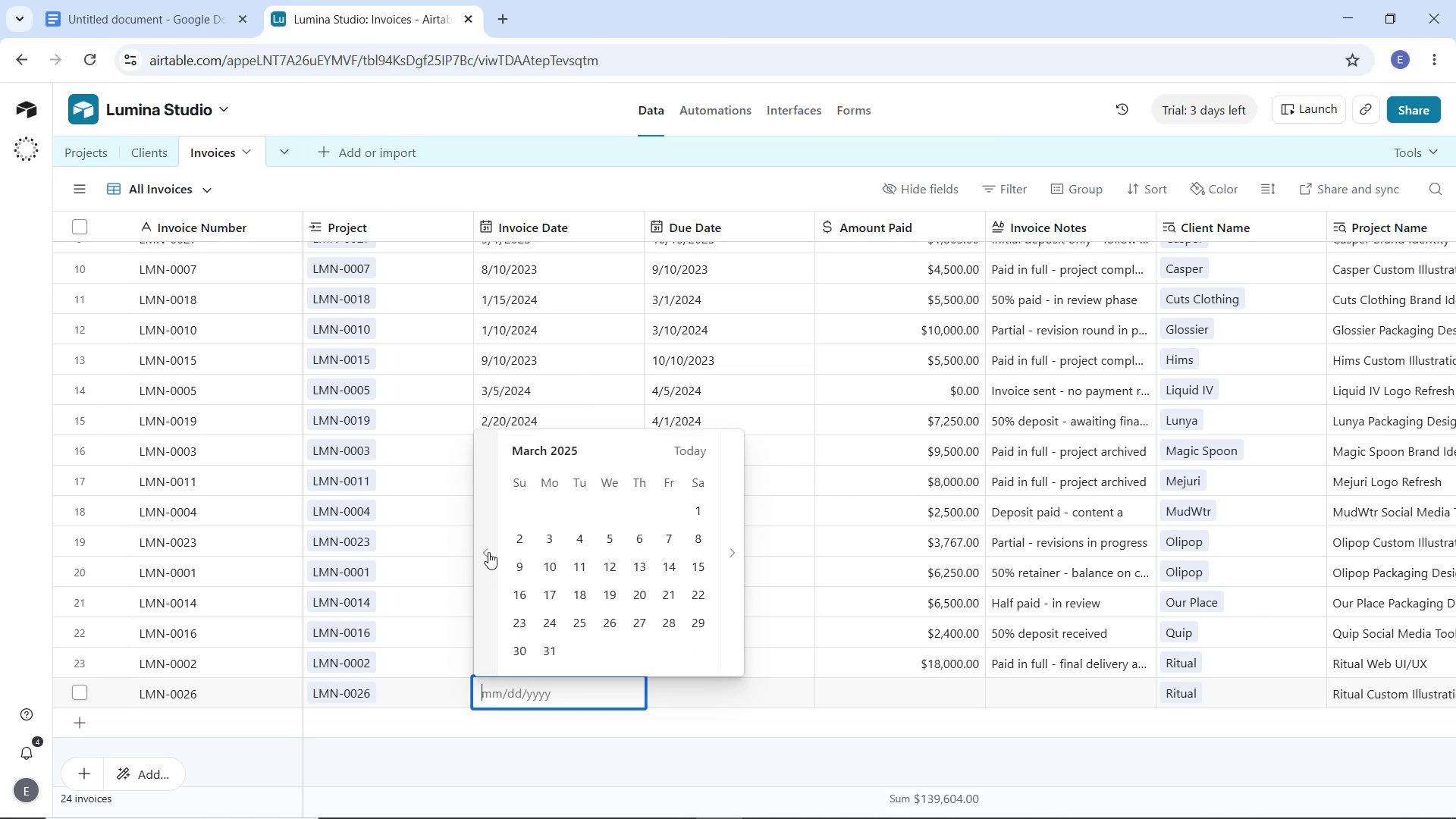 
triple_click([488, 552])
 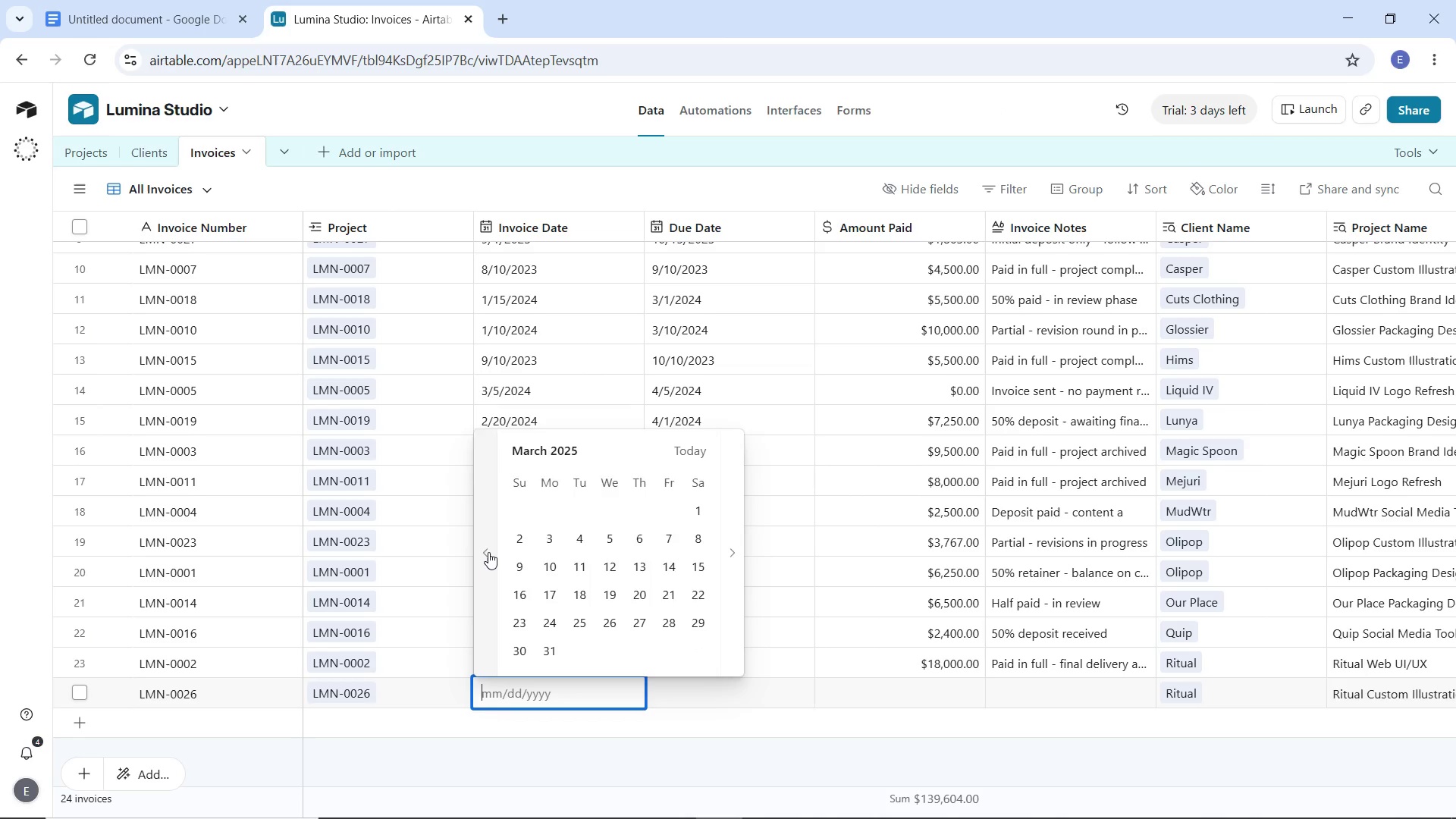 
triple_click([488, 552])
 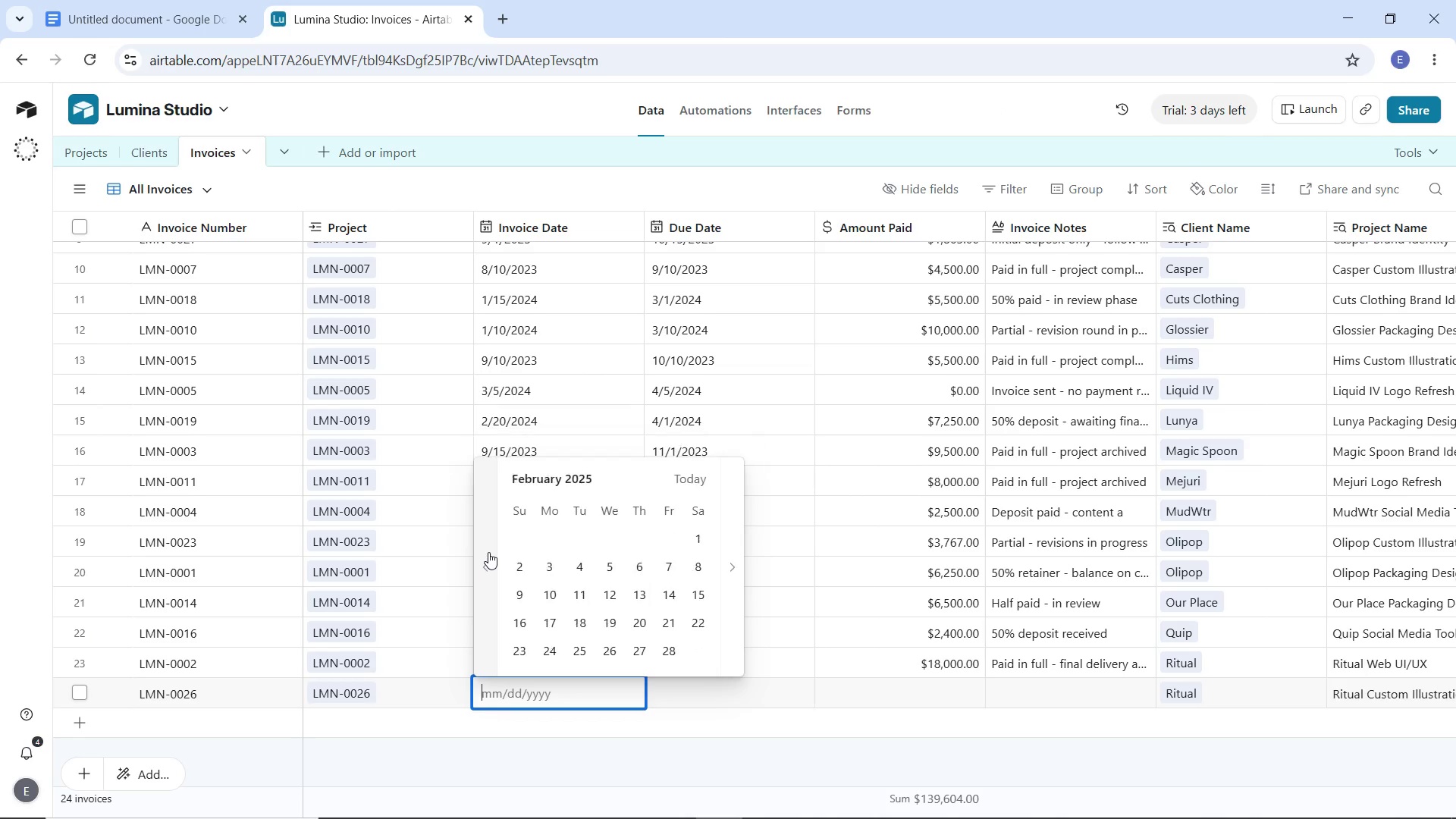 
triple_click([488, 552])
 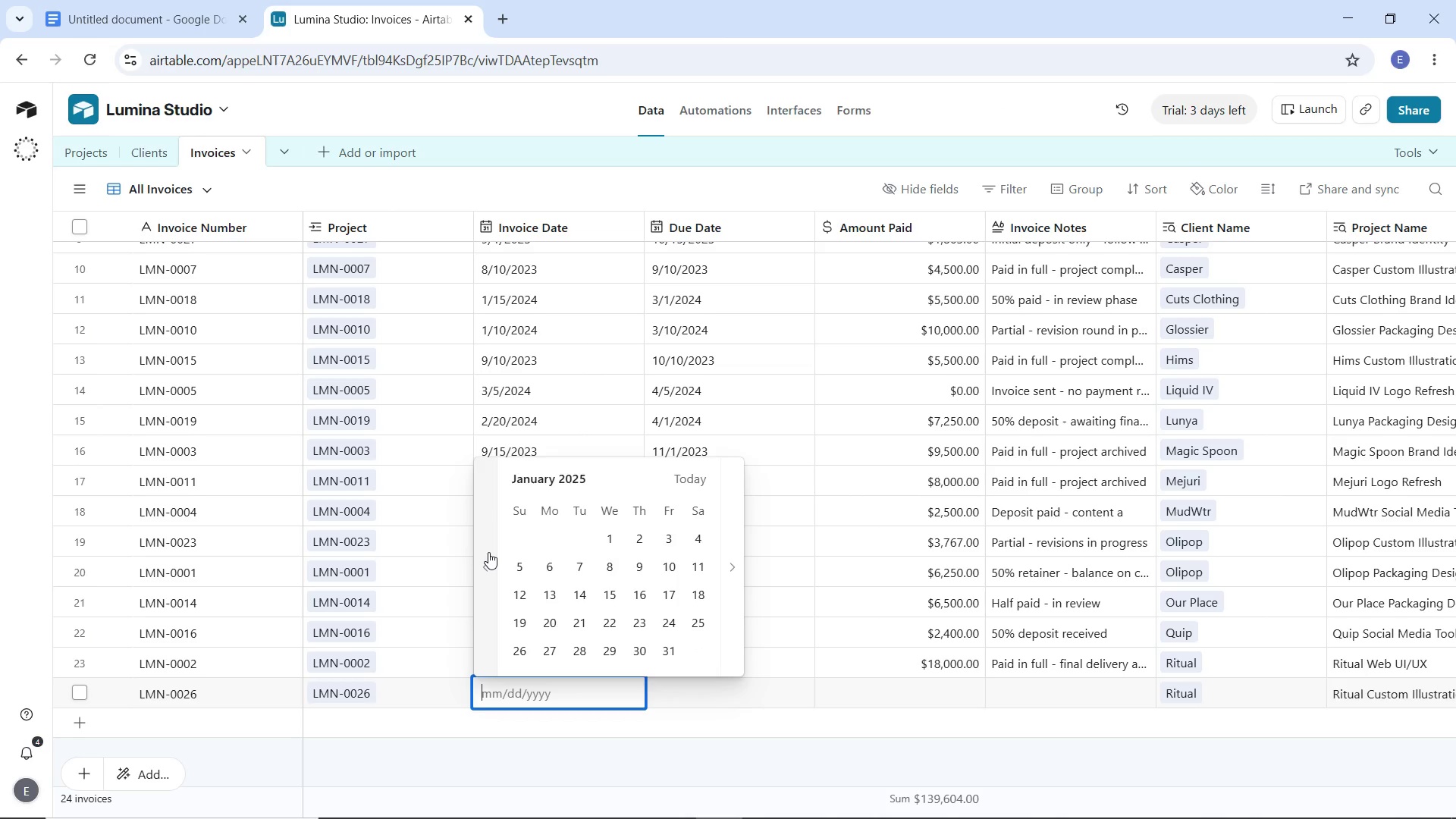 
triple_click([488, 552])
 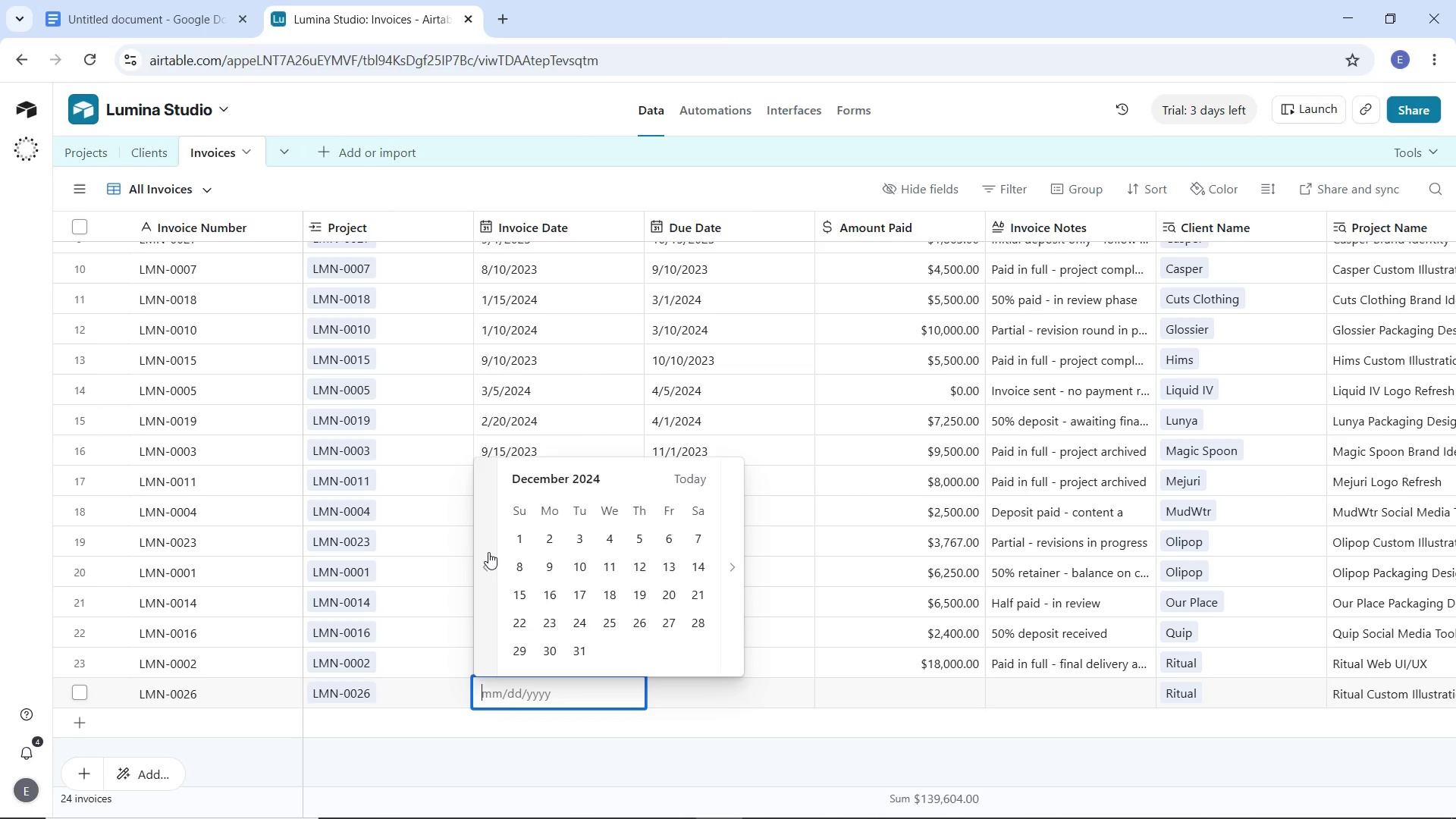 
triple_click([488, 552])
 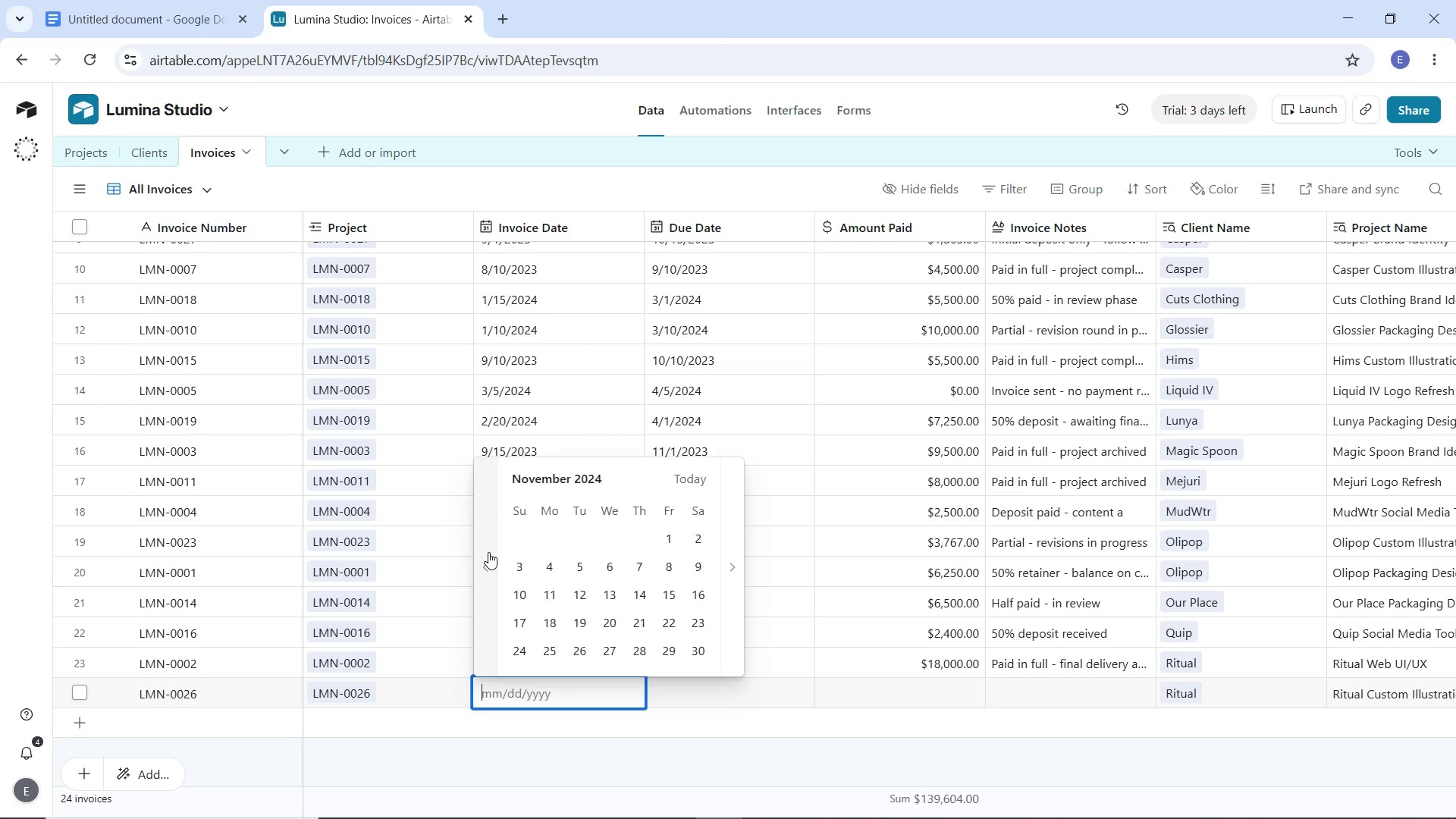 
triple_click([488, 552])
 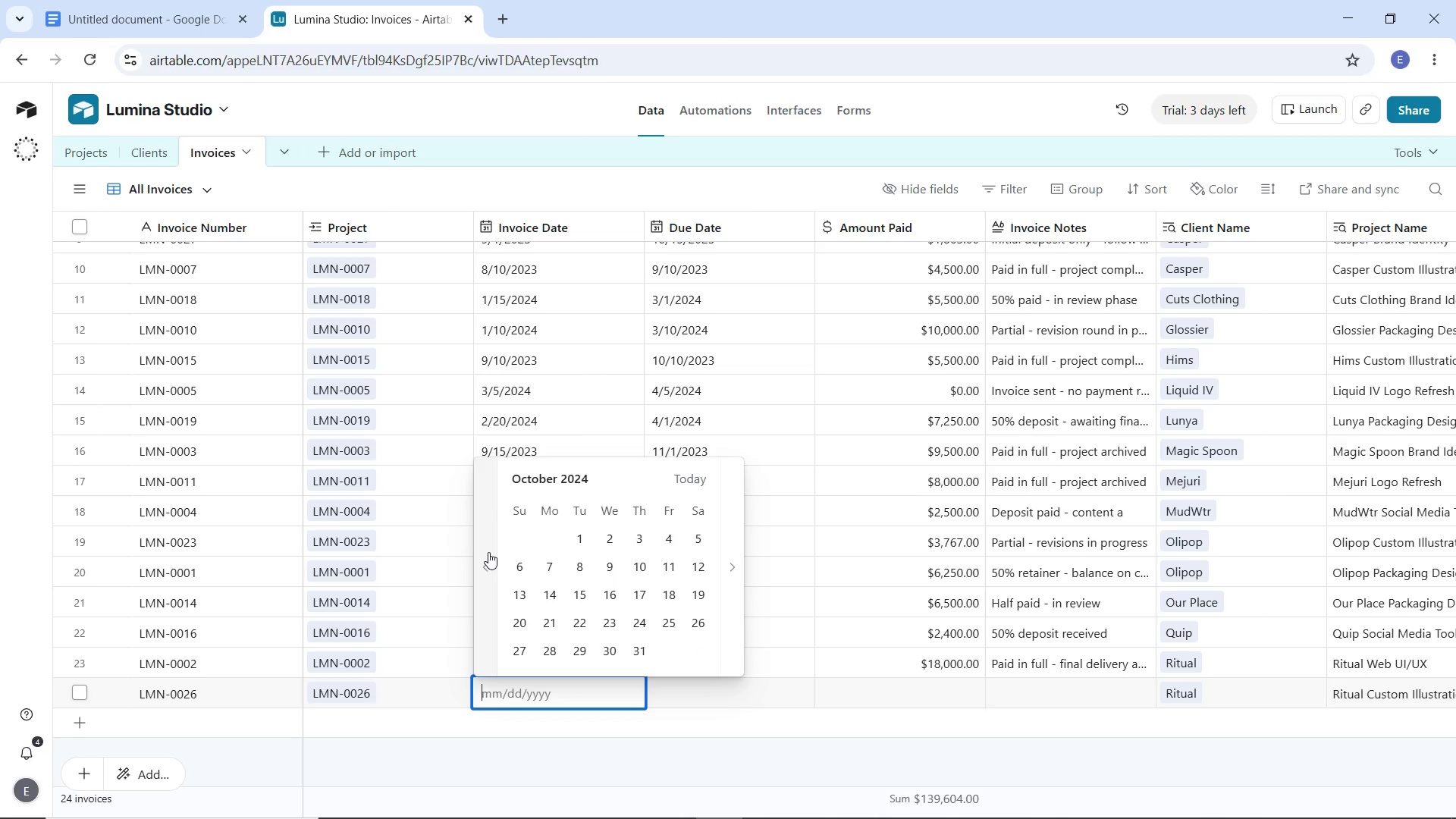 
triple_click([488, 552])
 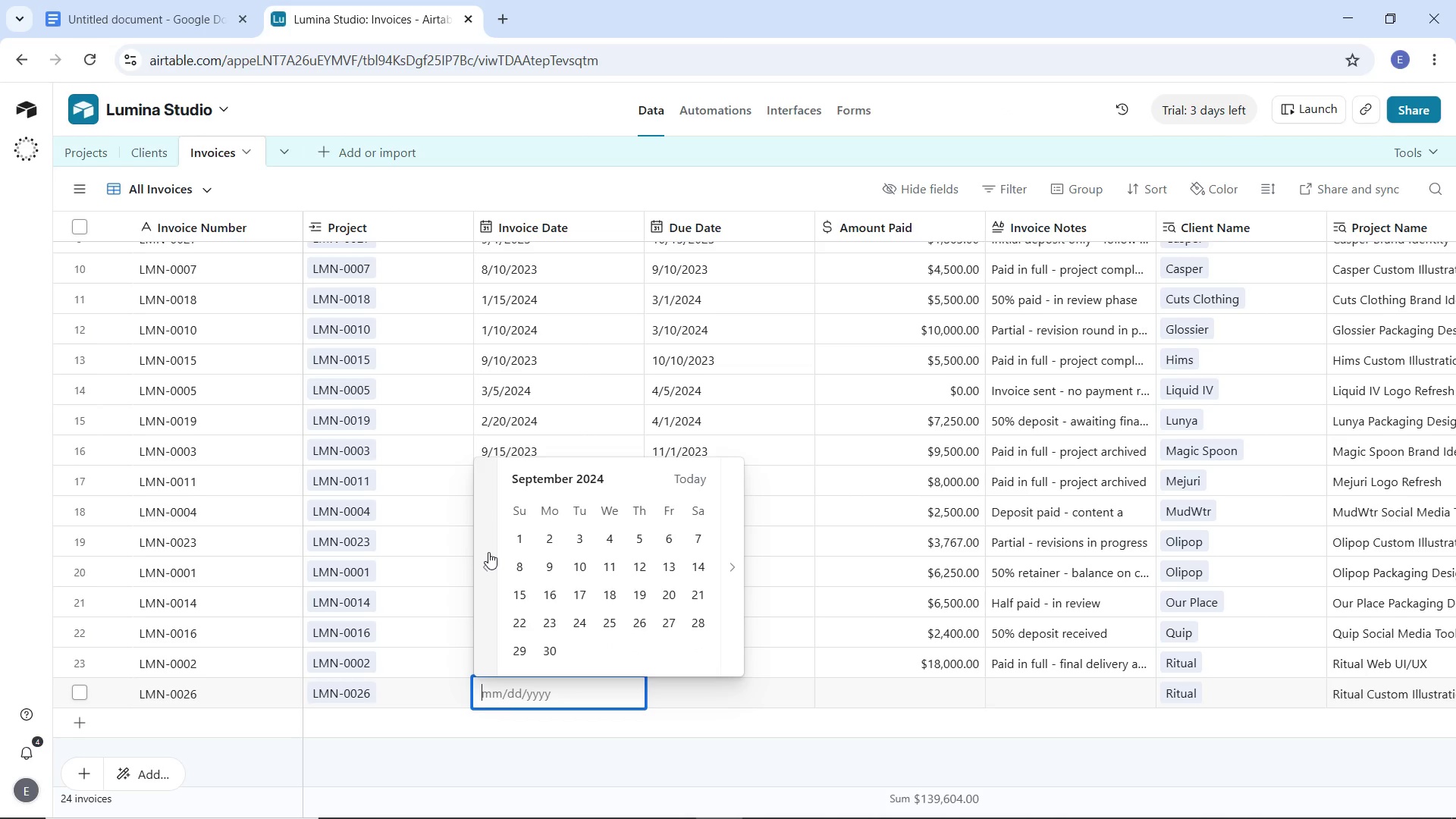 
triple_click([488, 552])
 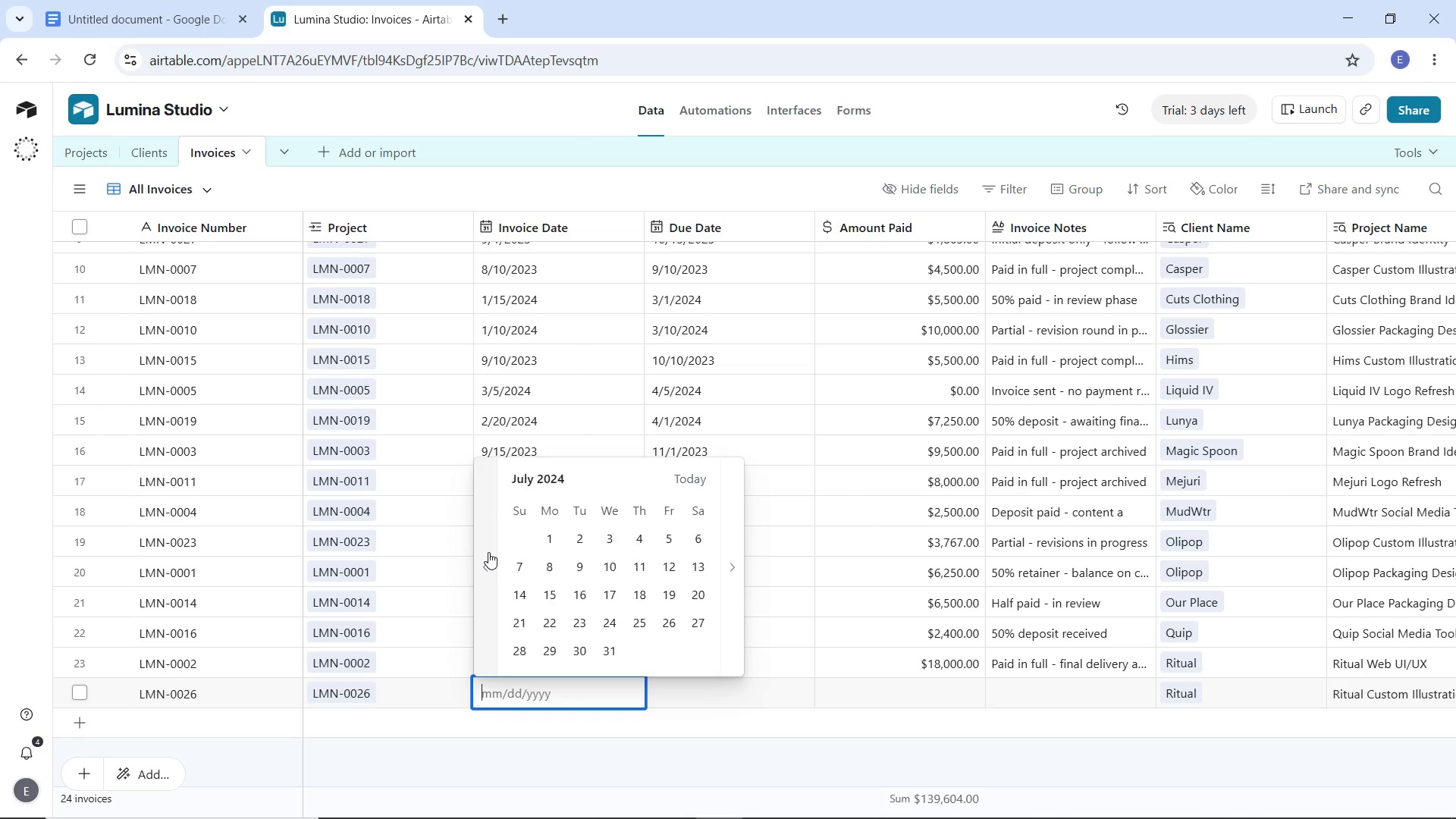 
triple_click([488, 552])
 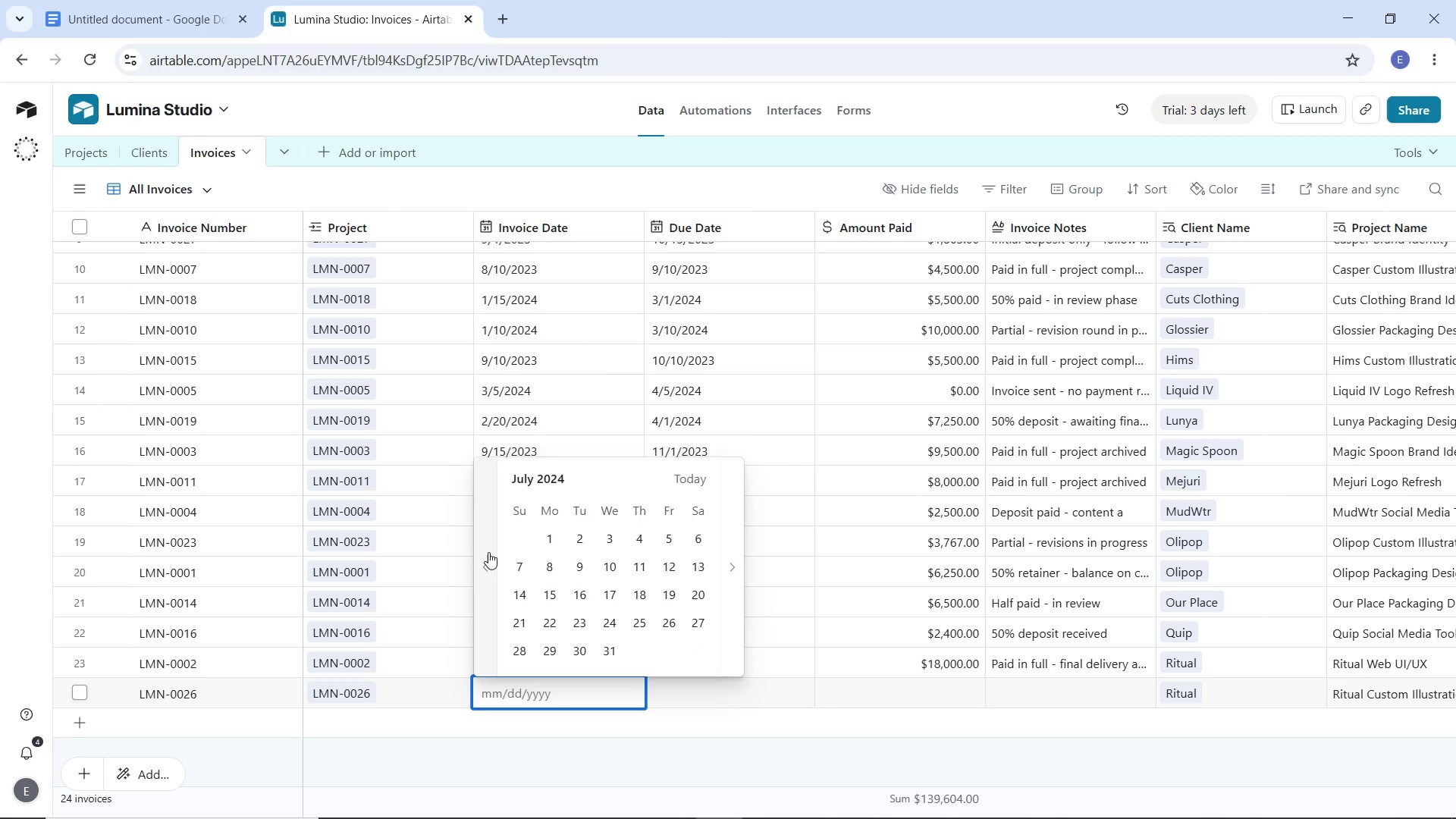 
triple_click([488, 552])
 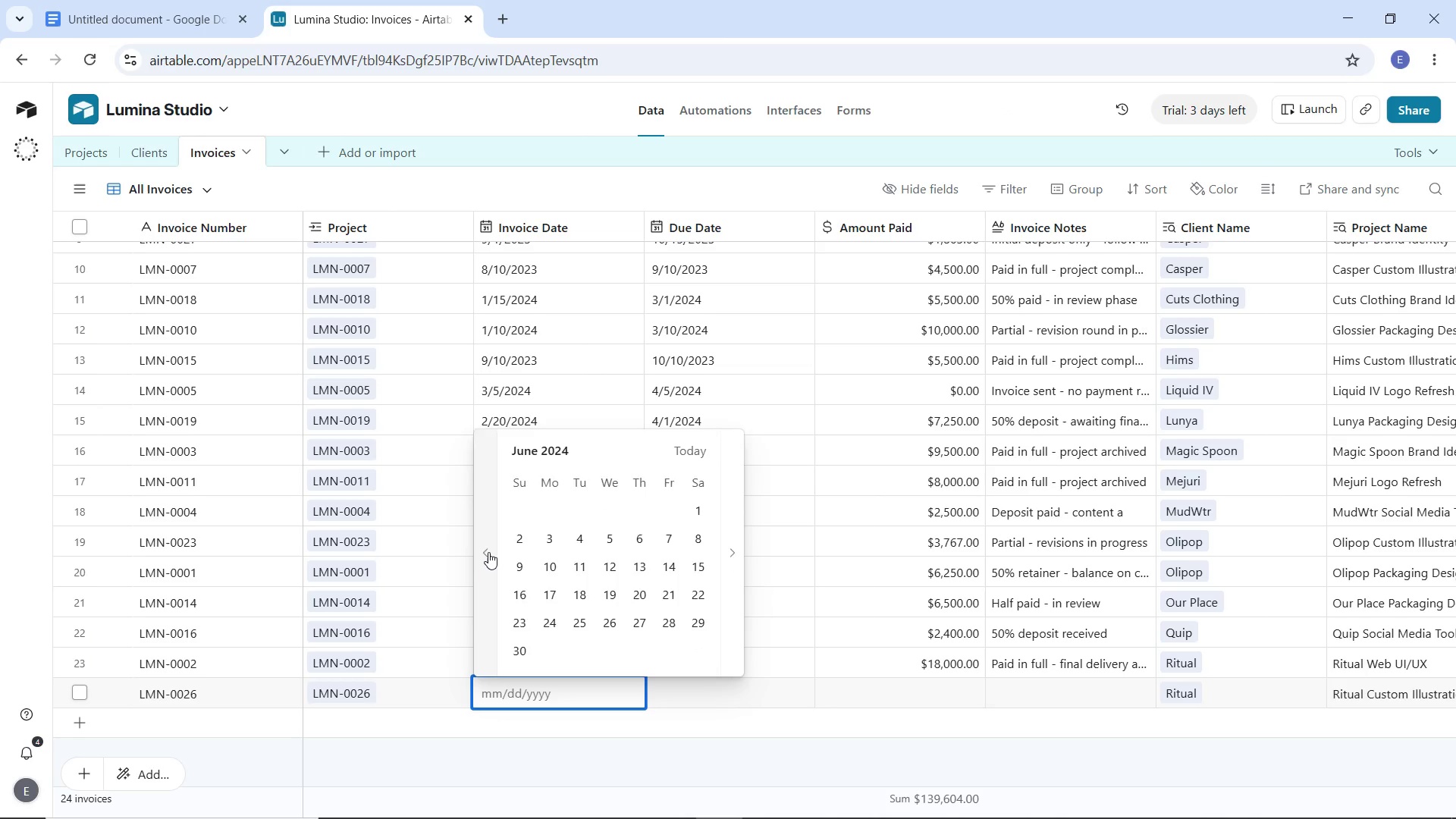 
triple_click([488, 552])
 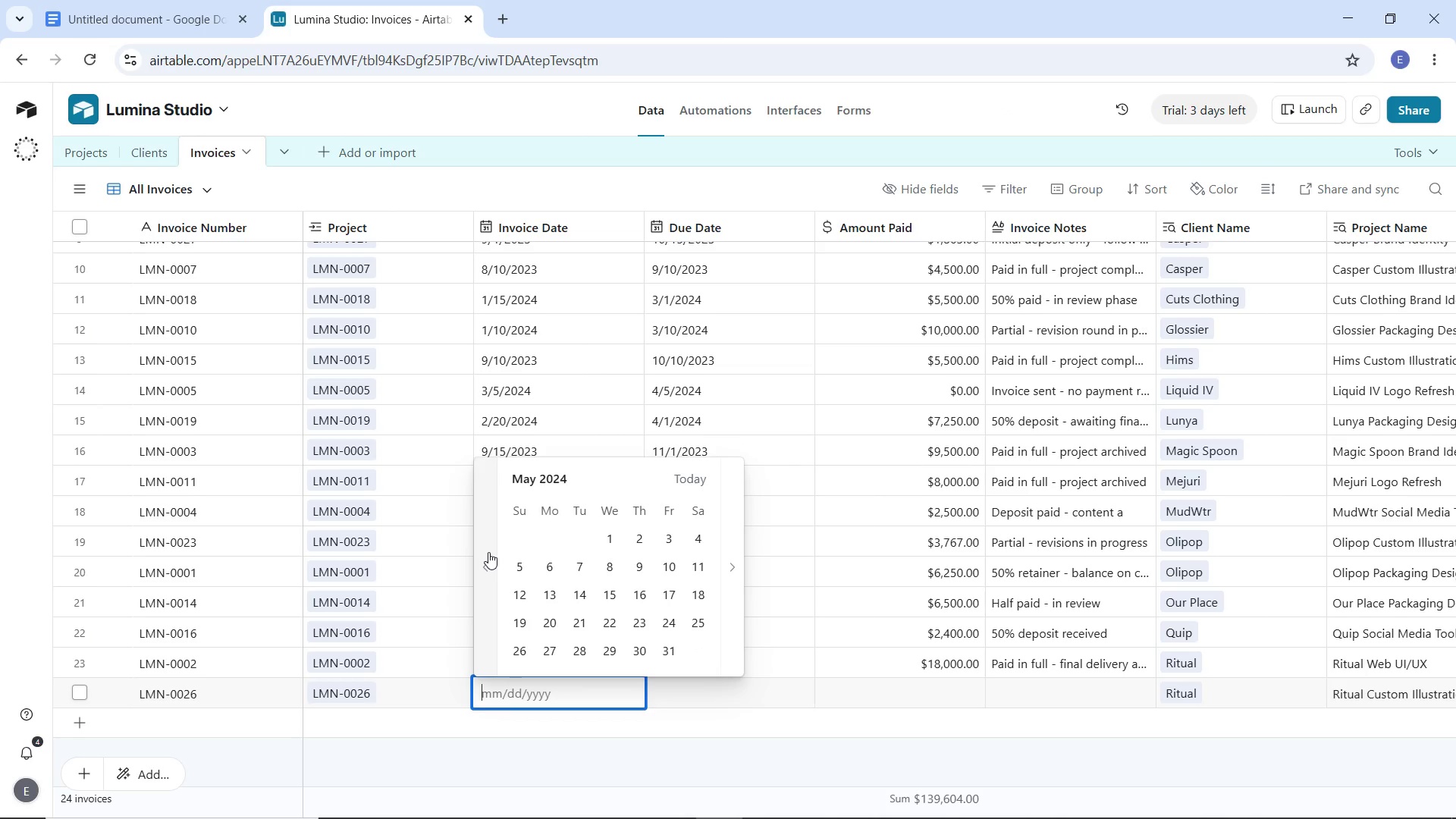 
triple_click([488, 552])
 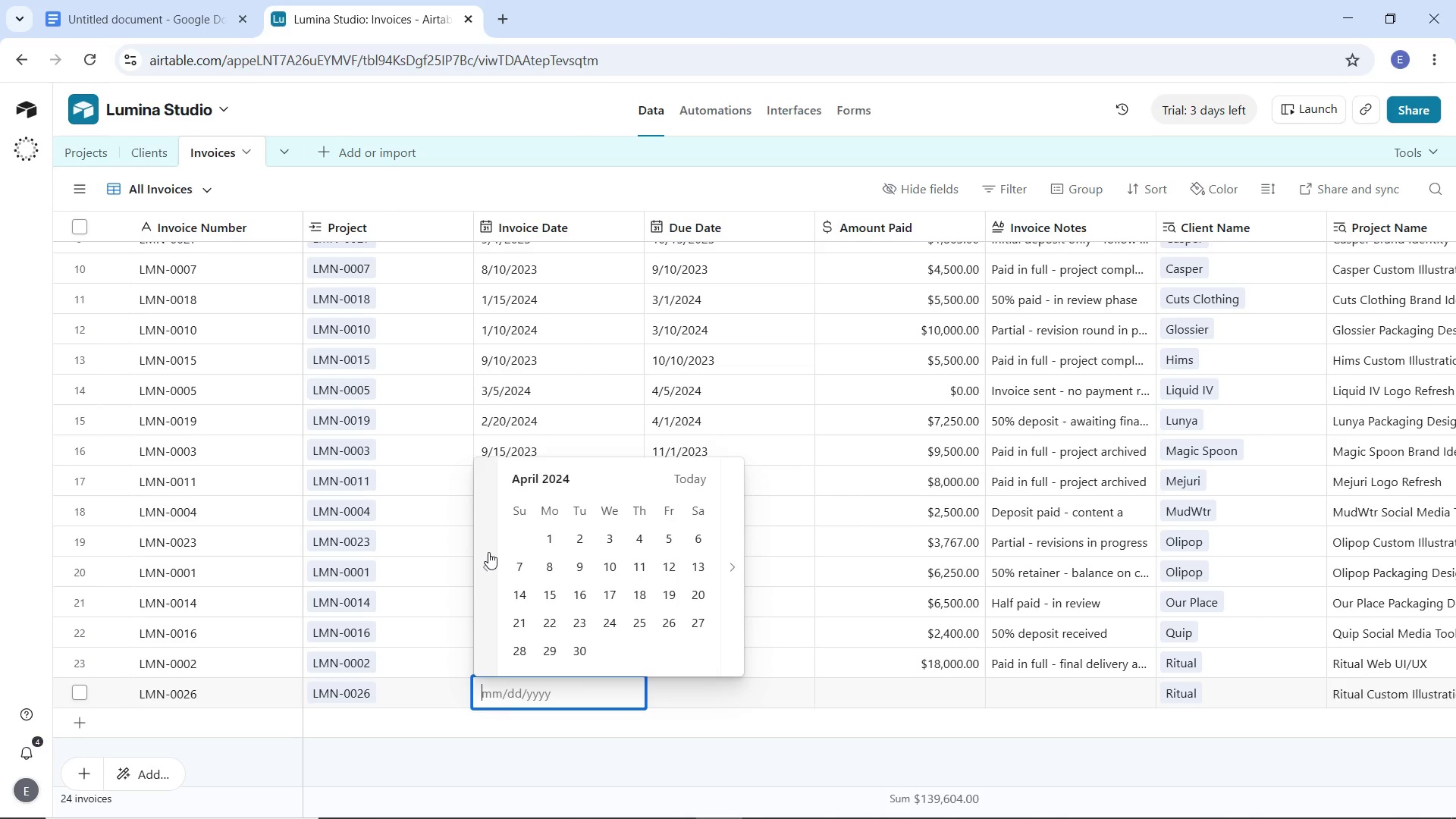 
triple_click([488, 552])
 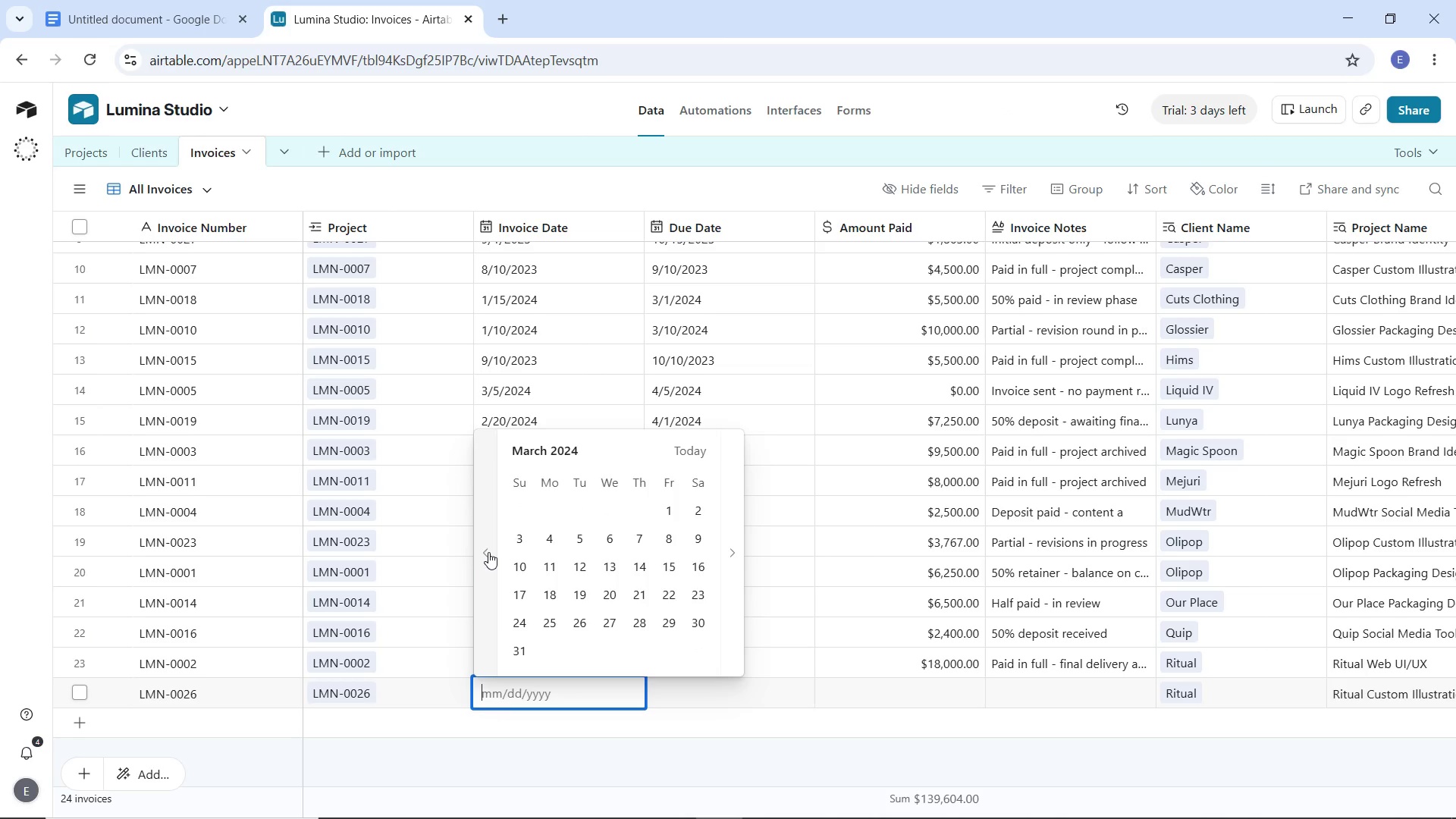 
triple_click([488, 552])
 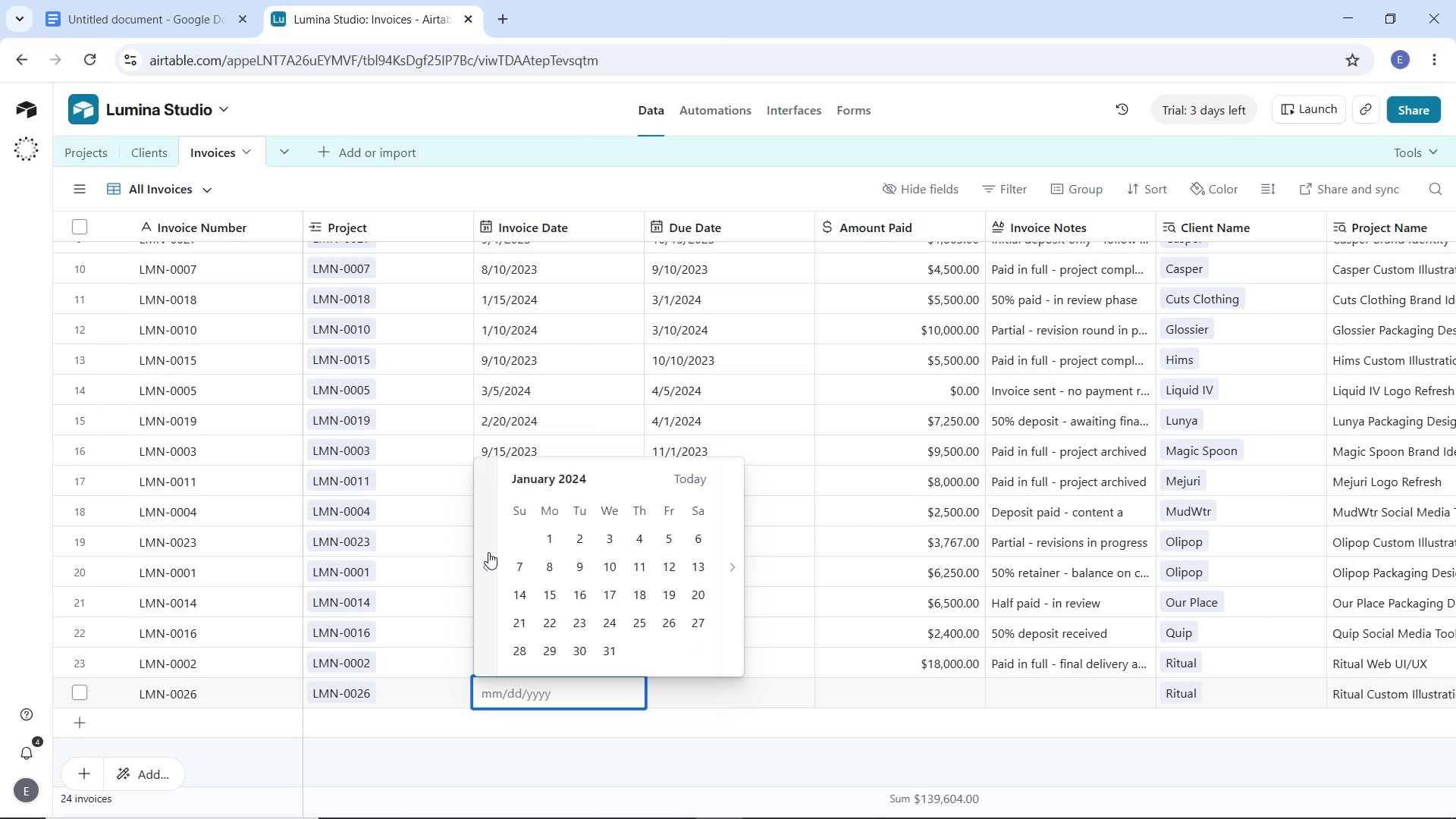 
triple_click([488, 552])
 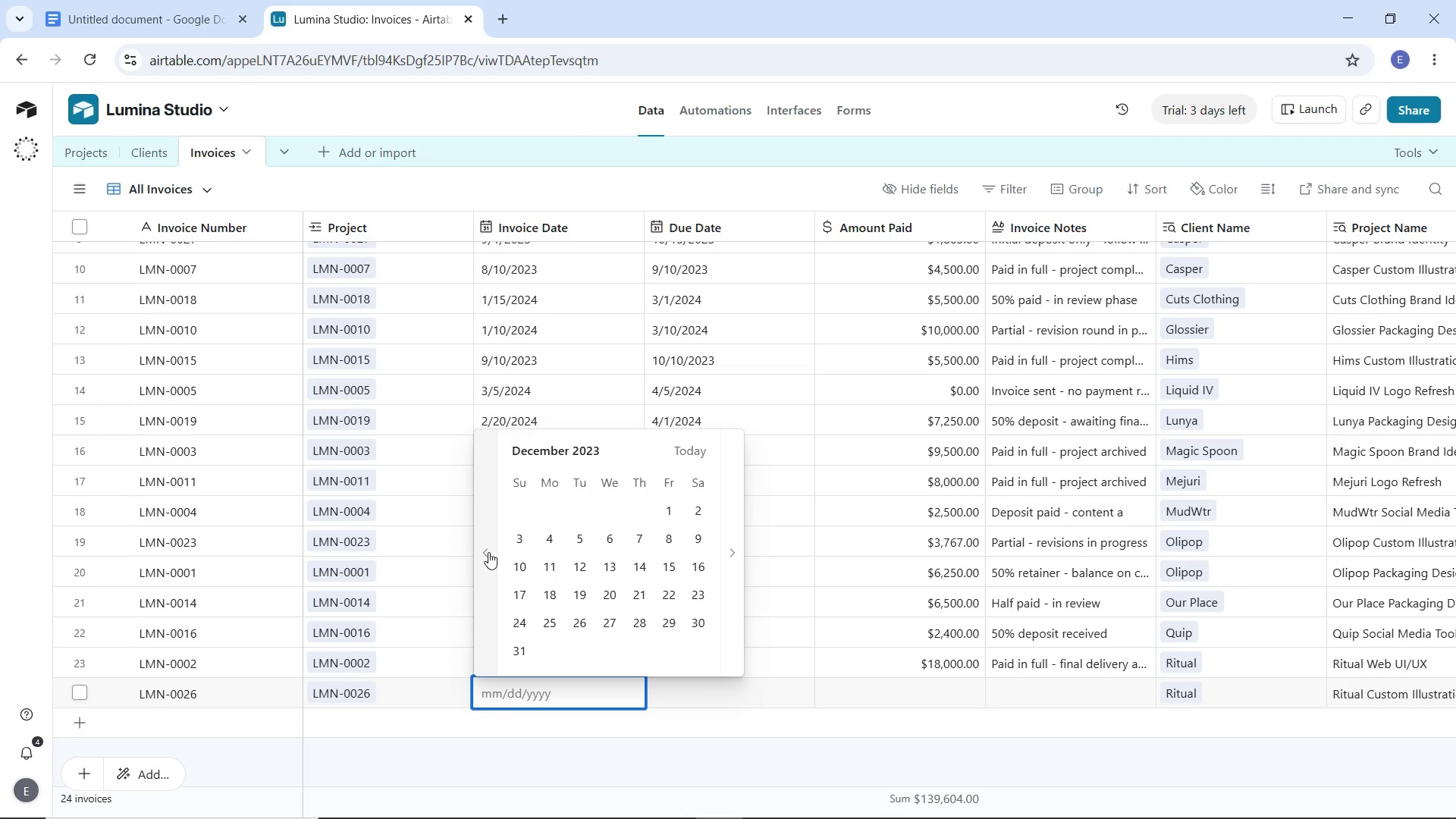 
triple_click([488, 552])
 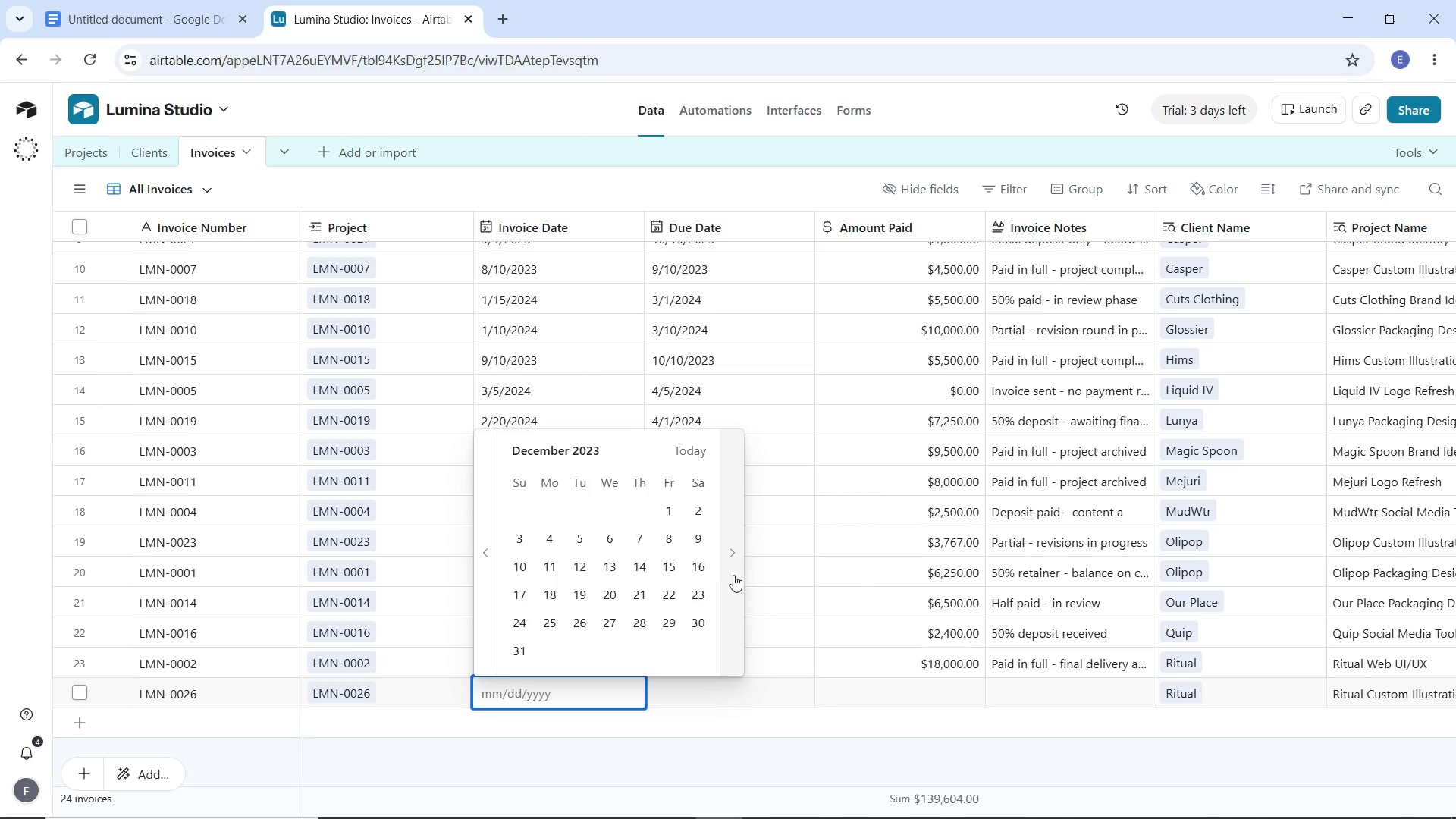 
left_click([729, 573])
 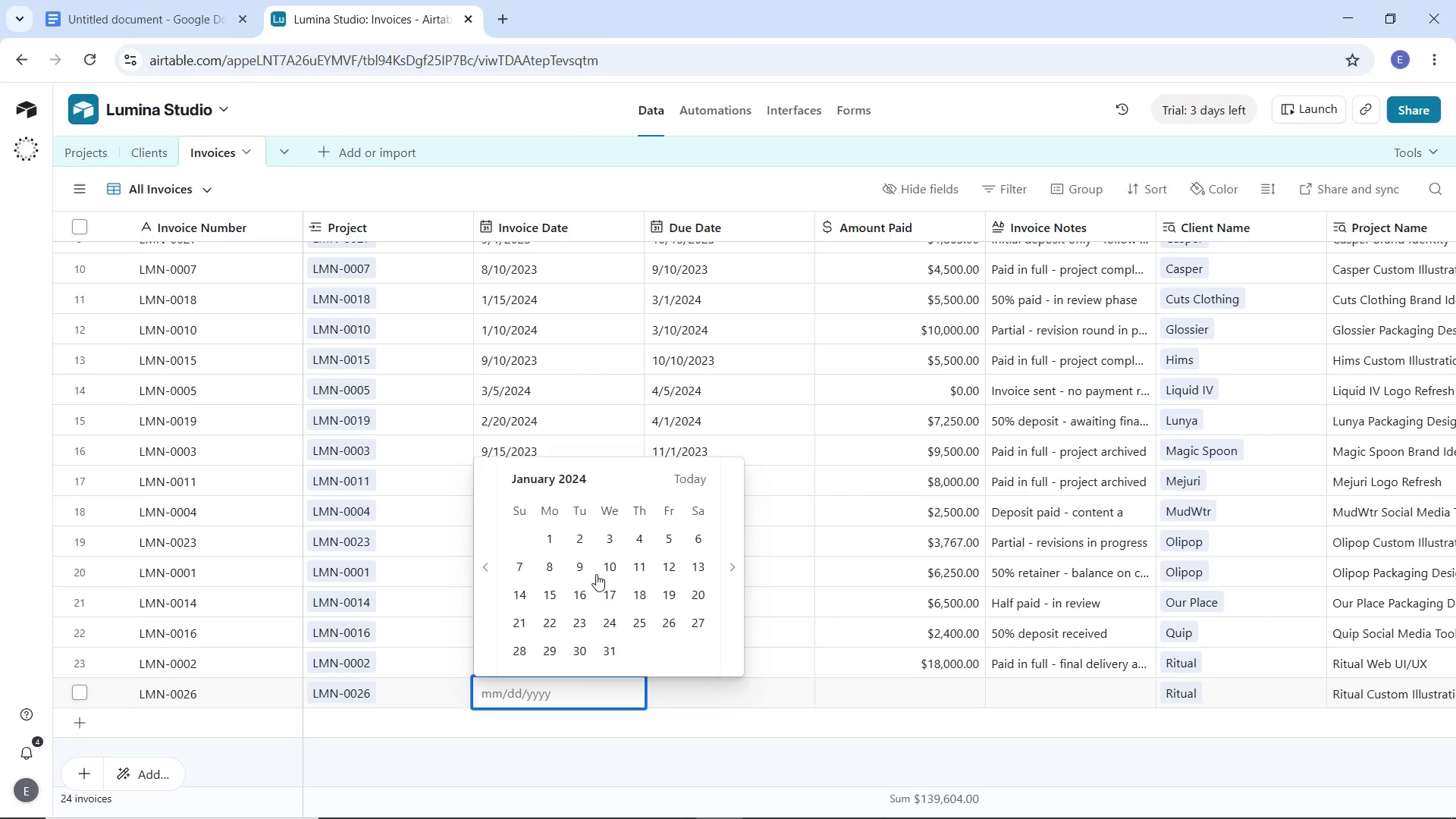 
left_click([596, 574])
 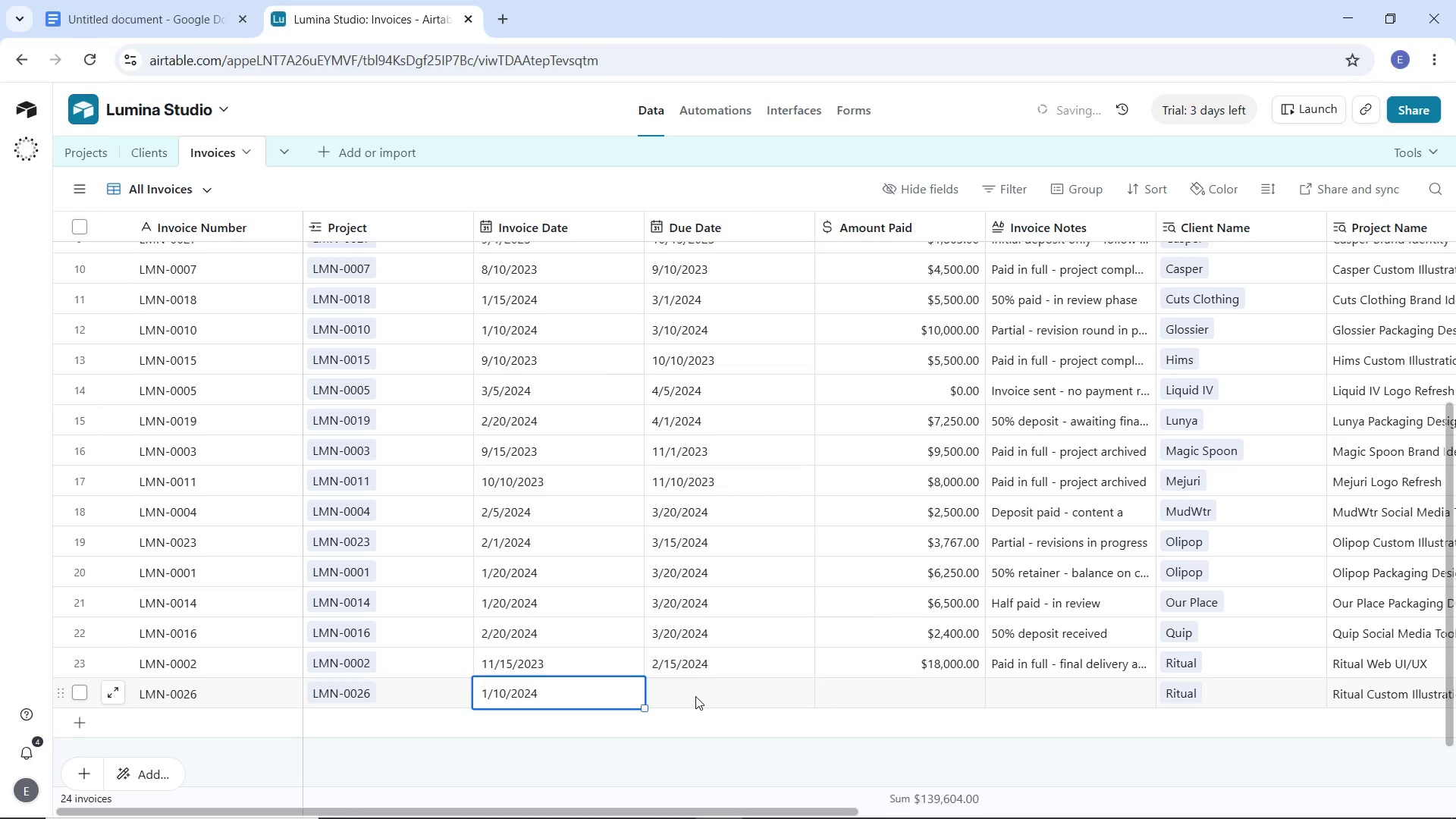 
double_click([695, 696])
 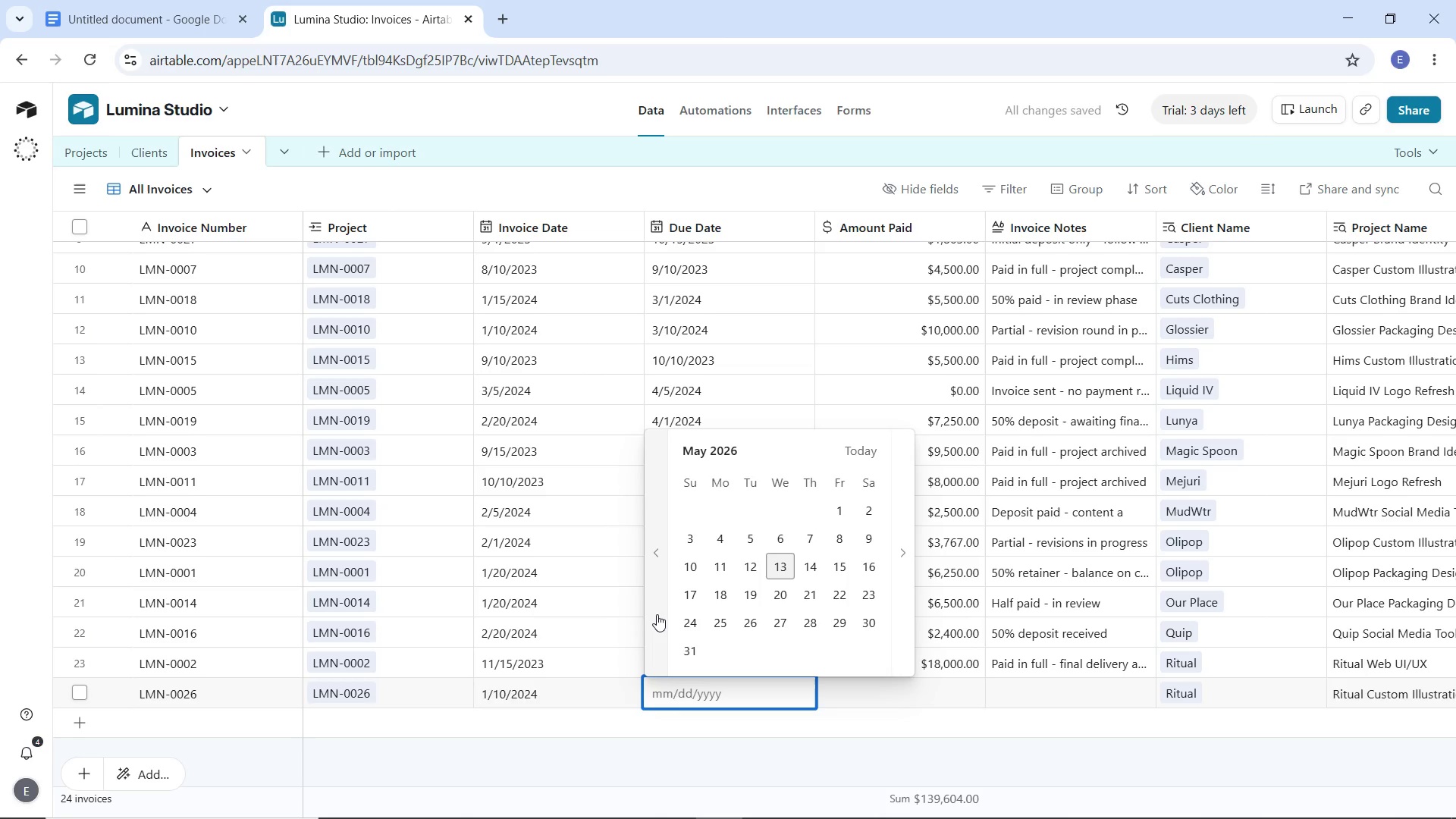 
double_click([657, 614])
 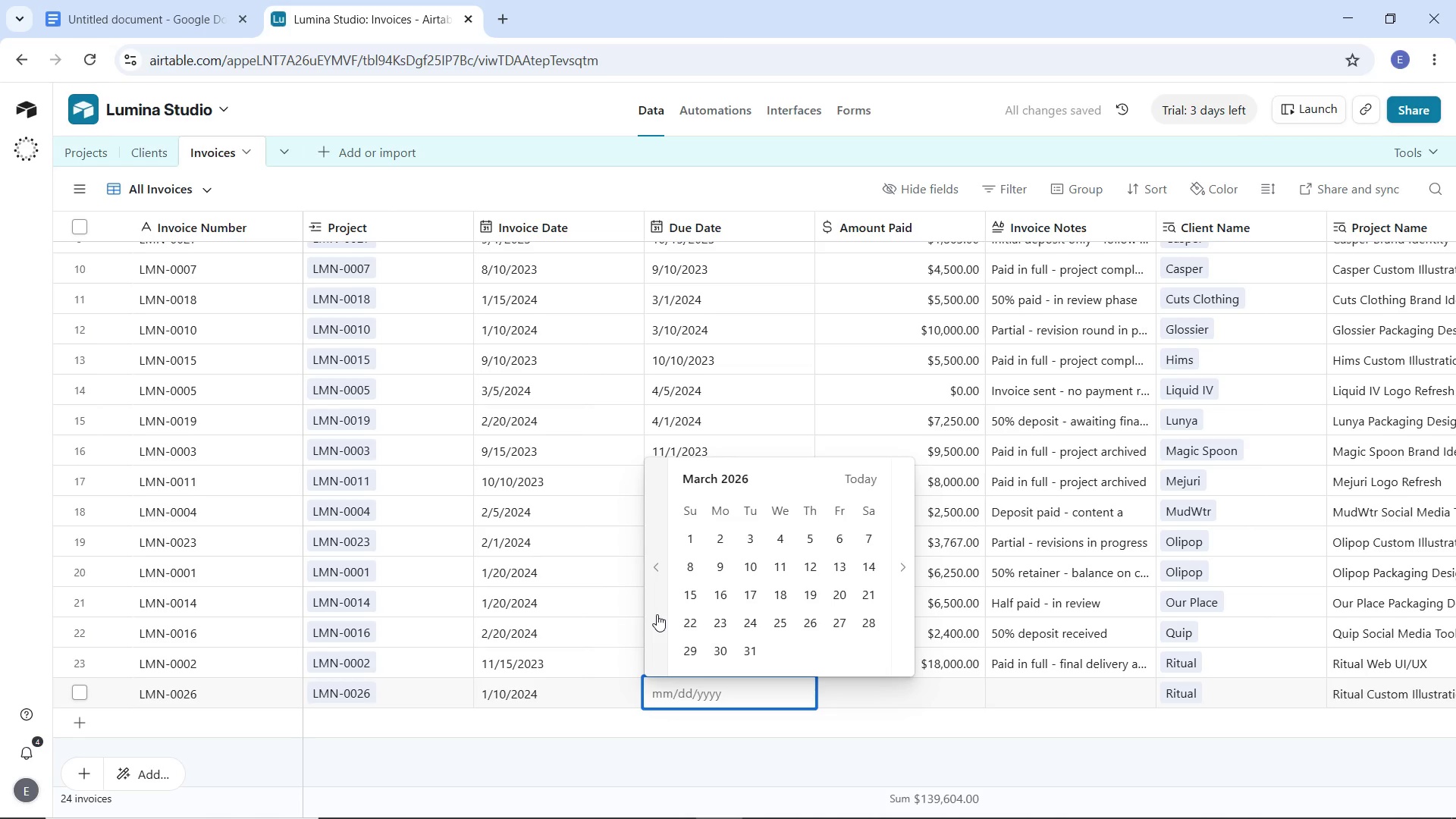 
triple_click([657, 614])
 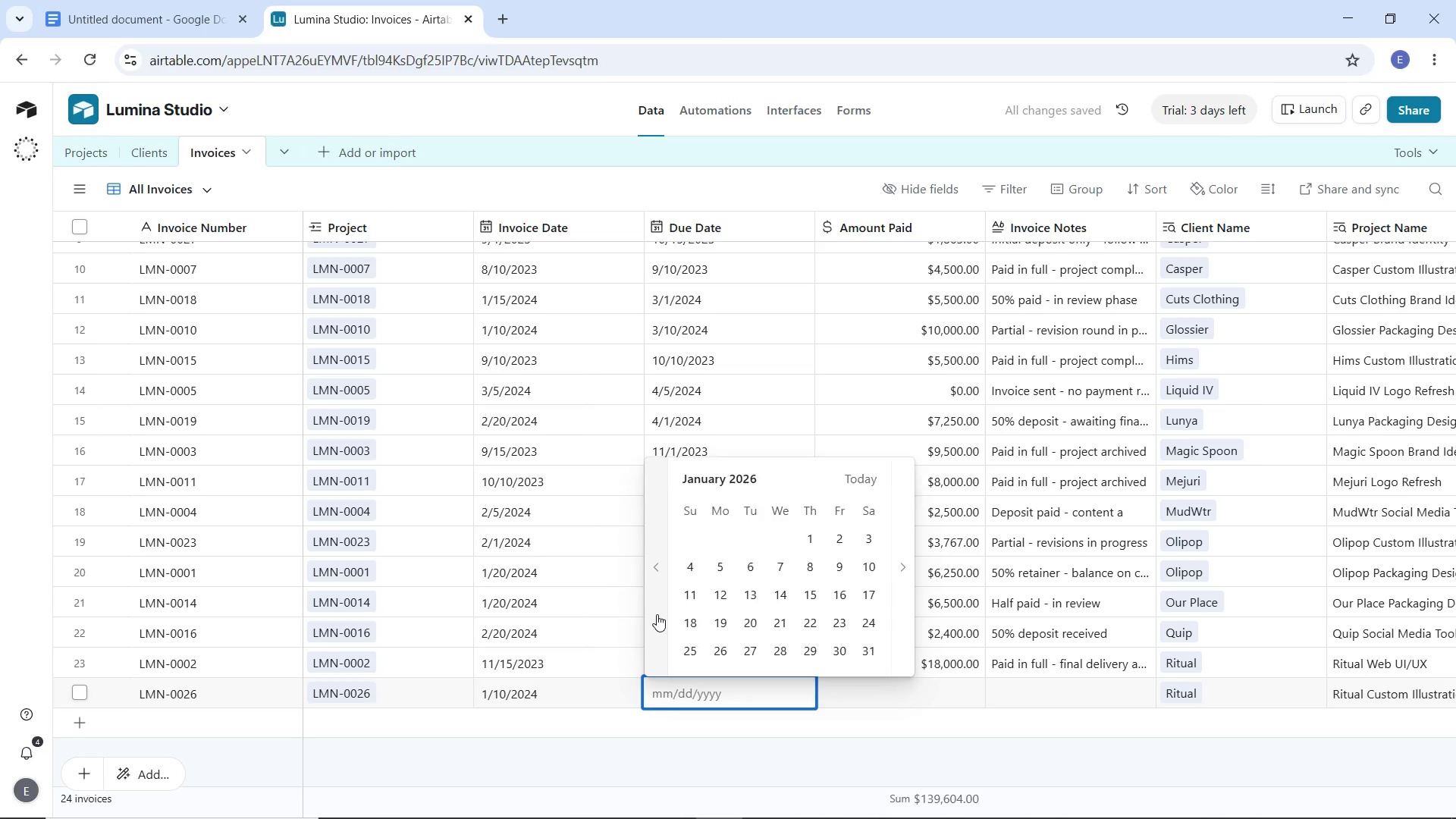 
triple_click([657, 614])
 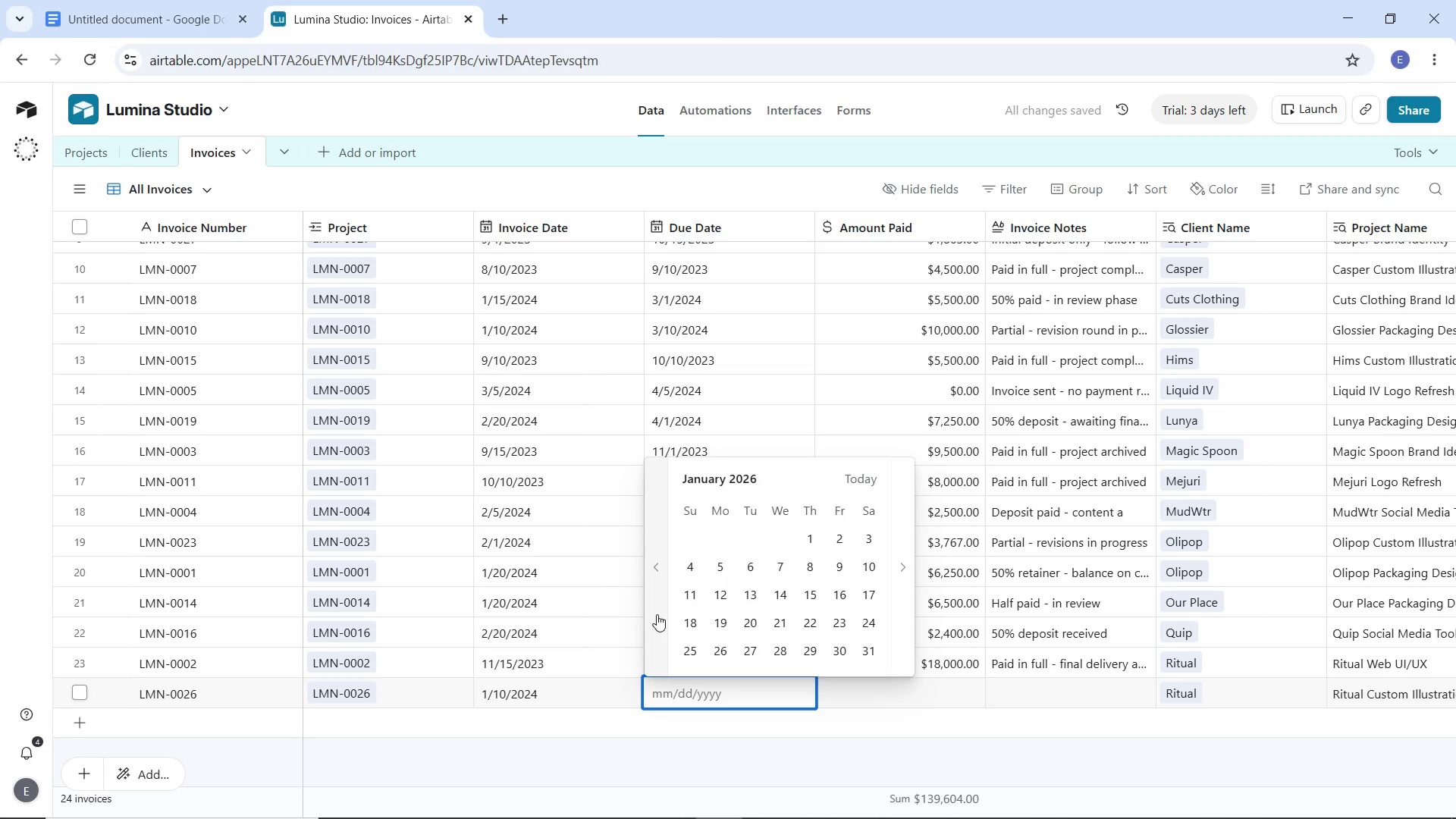 
triple_click([657, 614])
 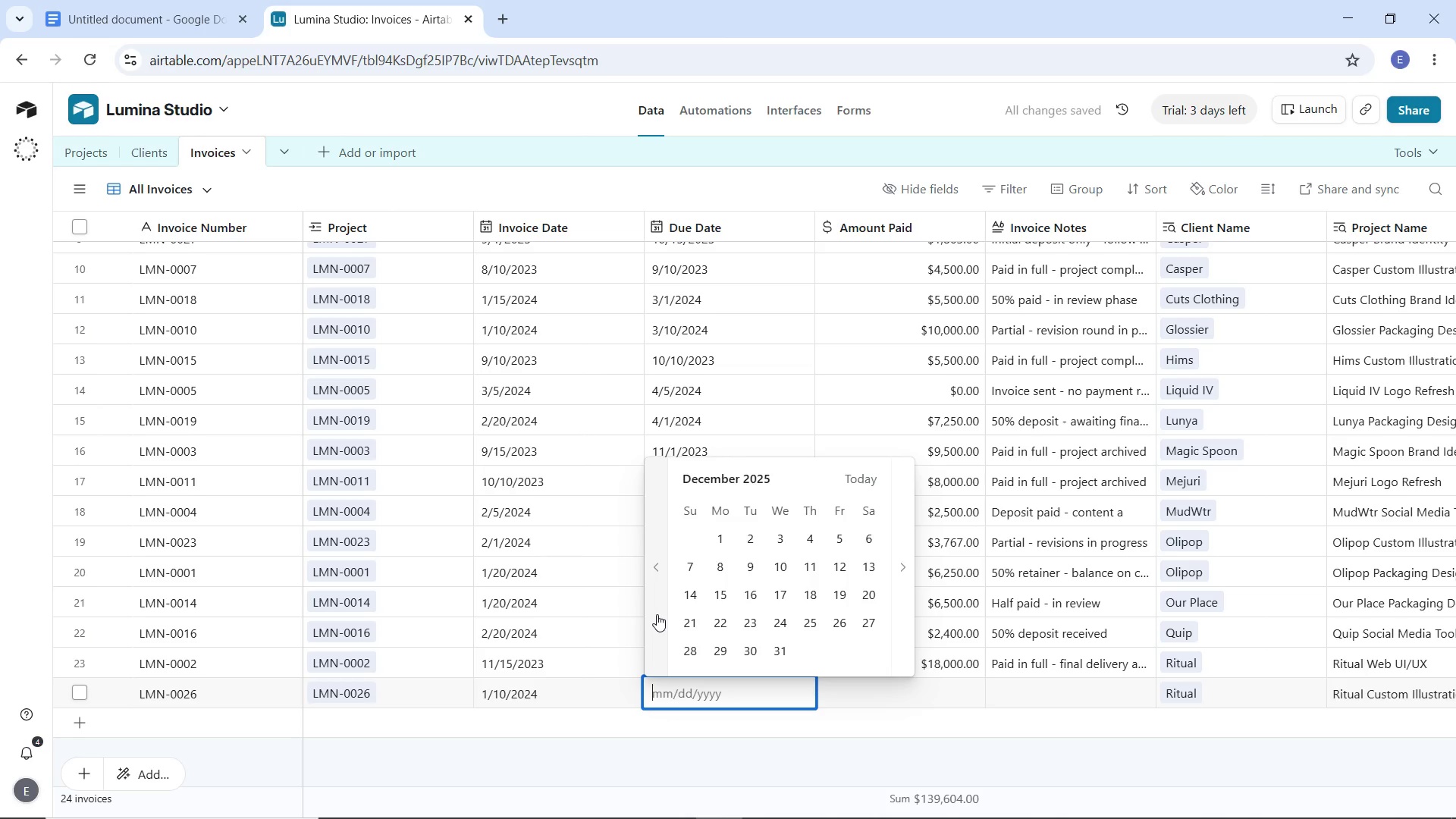 
triple_click([657, 614])
 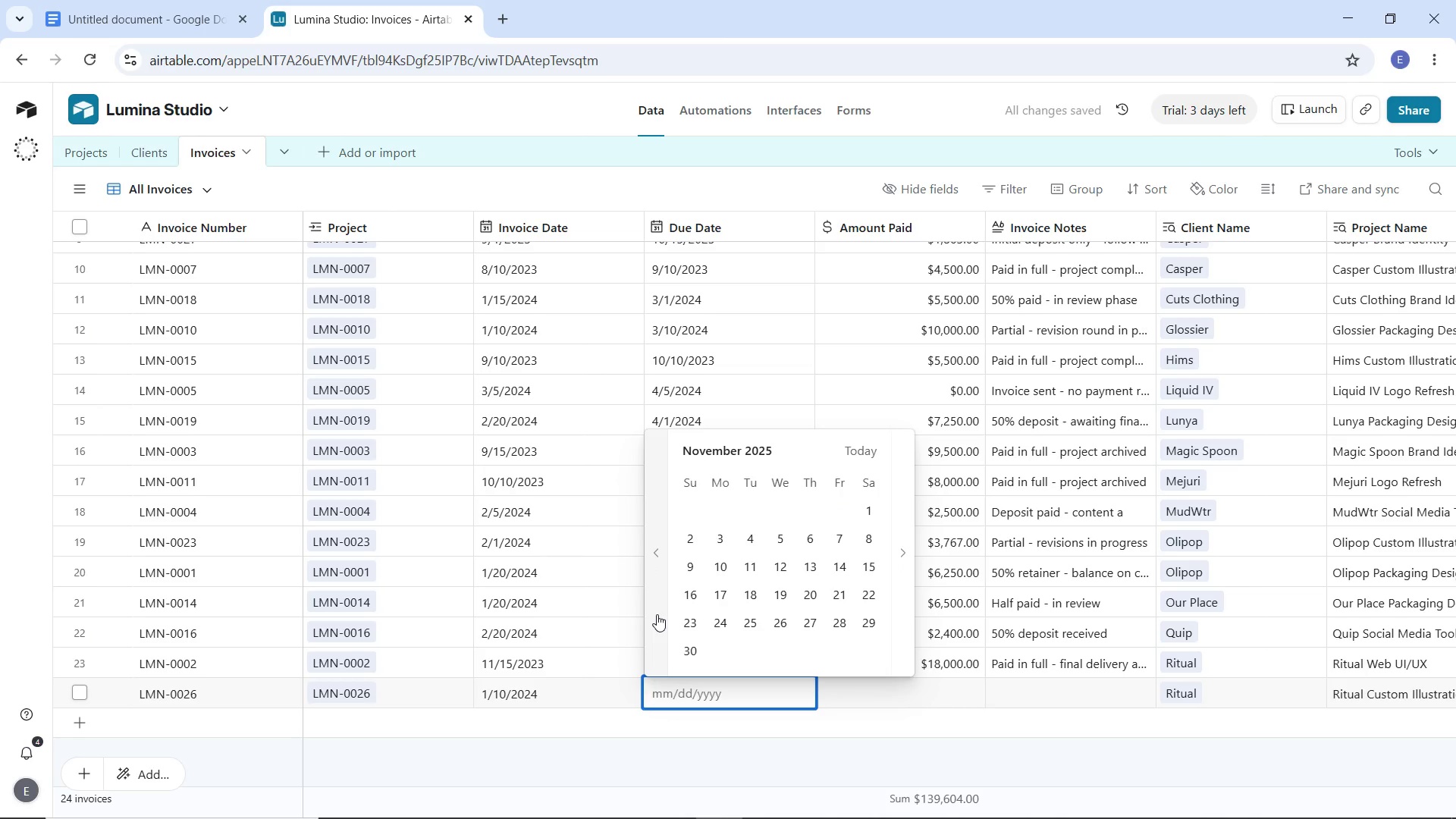 
triple_click([657, 614])
 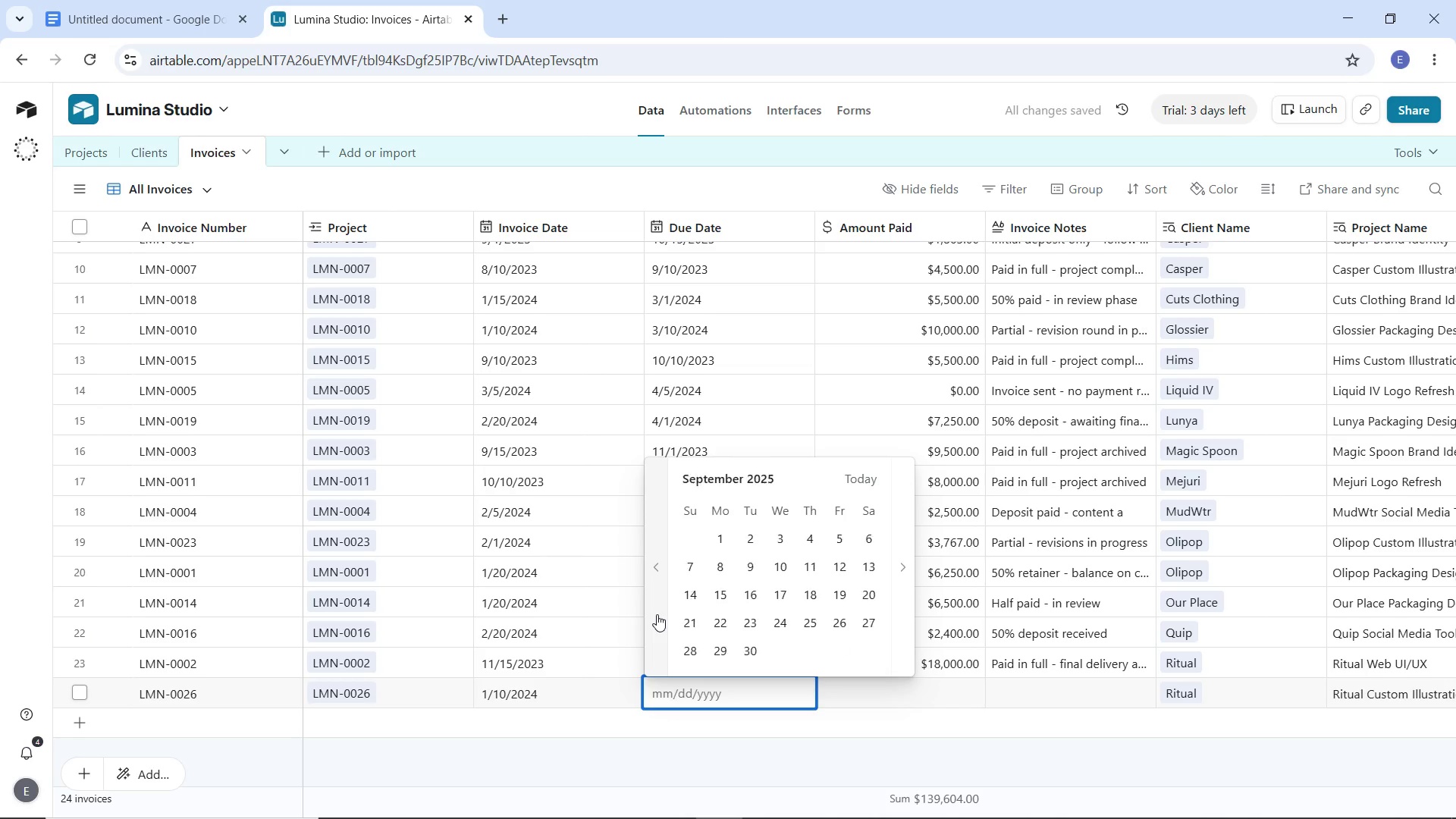 
triple_click([657, 614])
 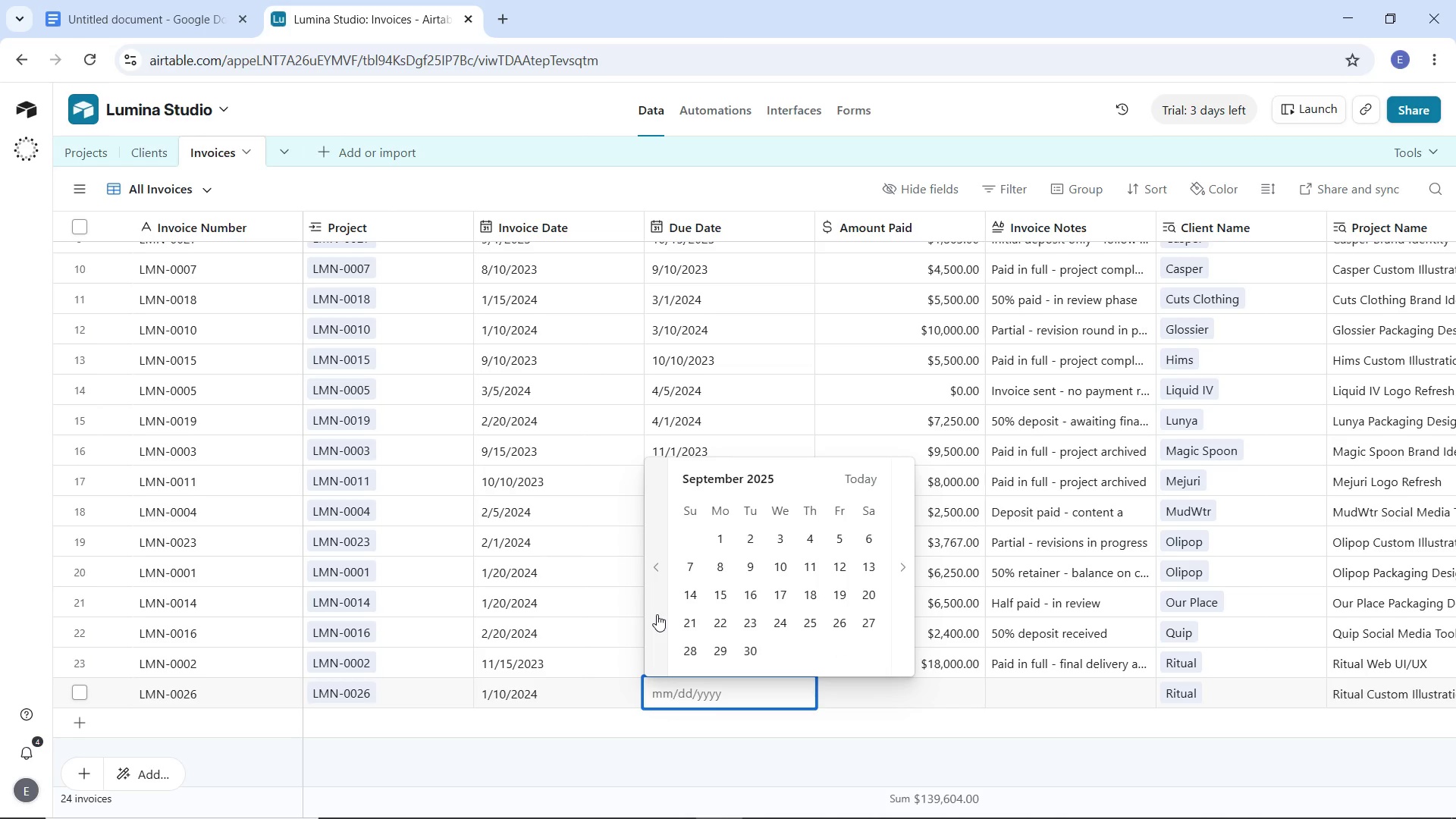 
triple_click([657, 614])
 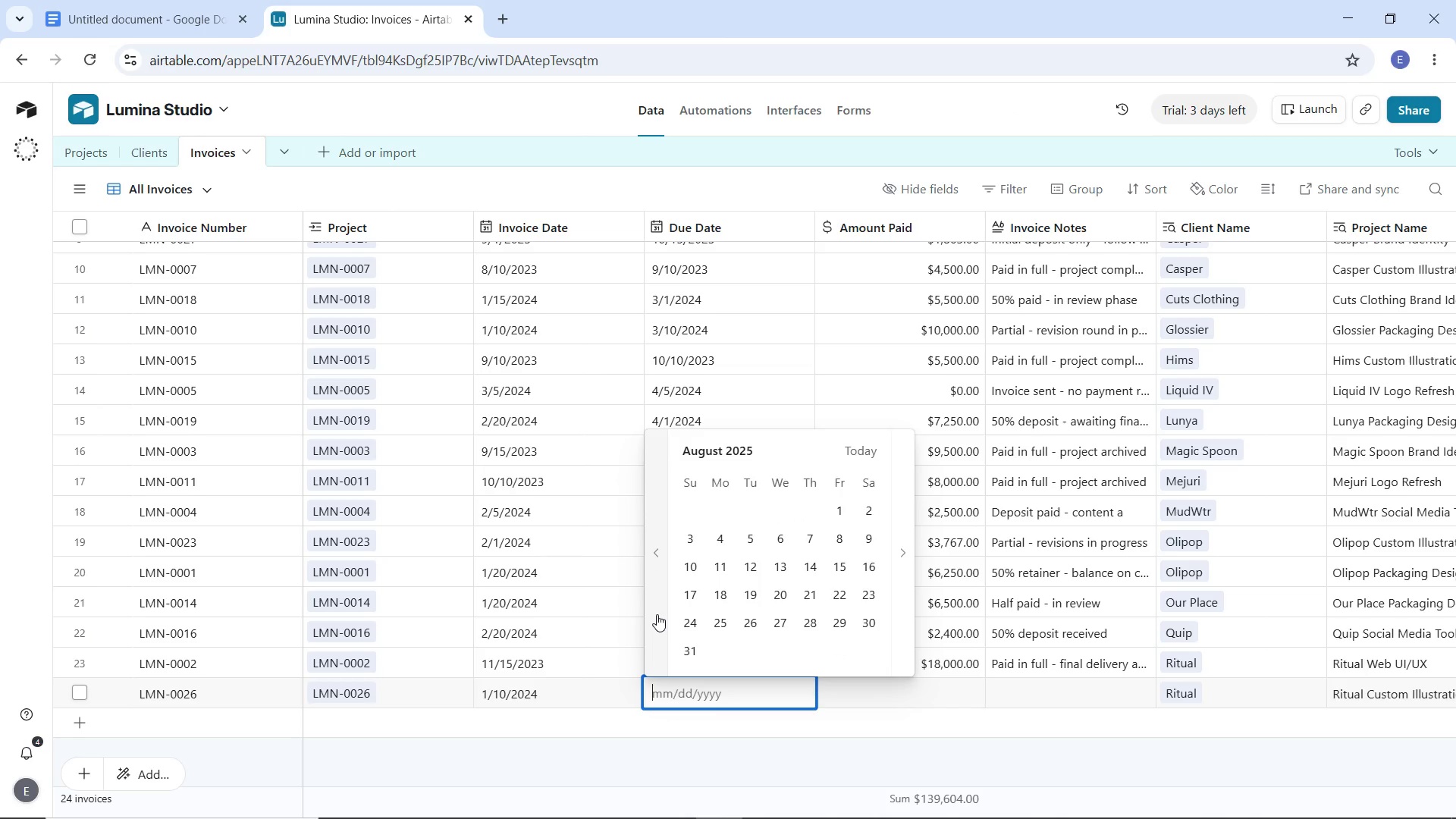 
triple_click([657, 614])
 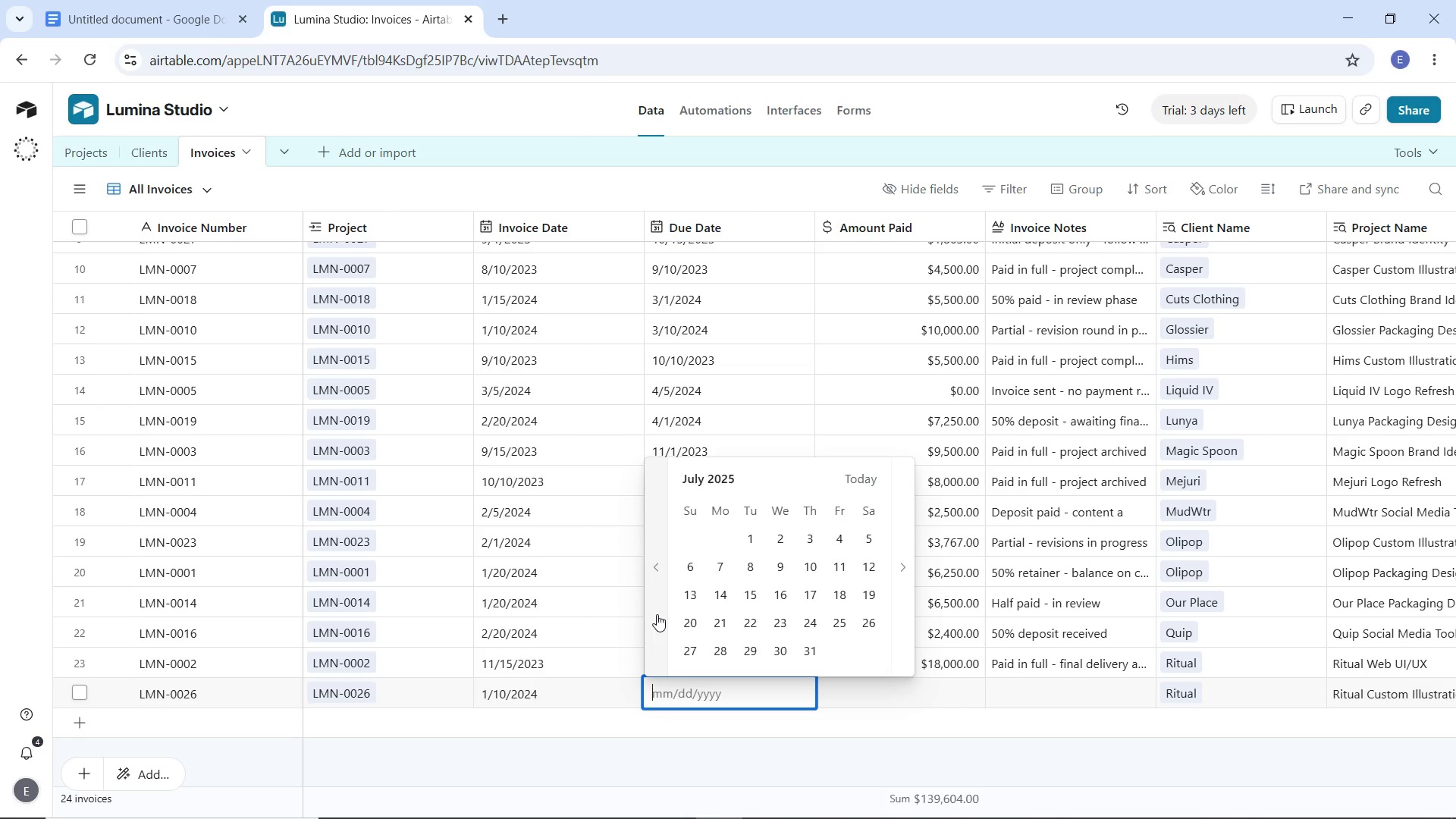 
triple_click([657, 614])
 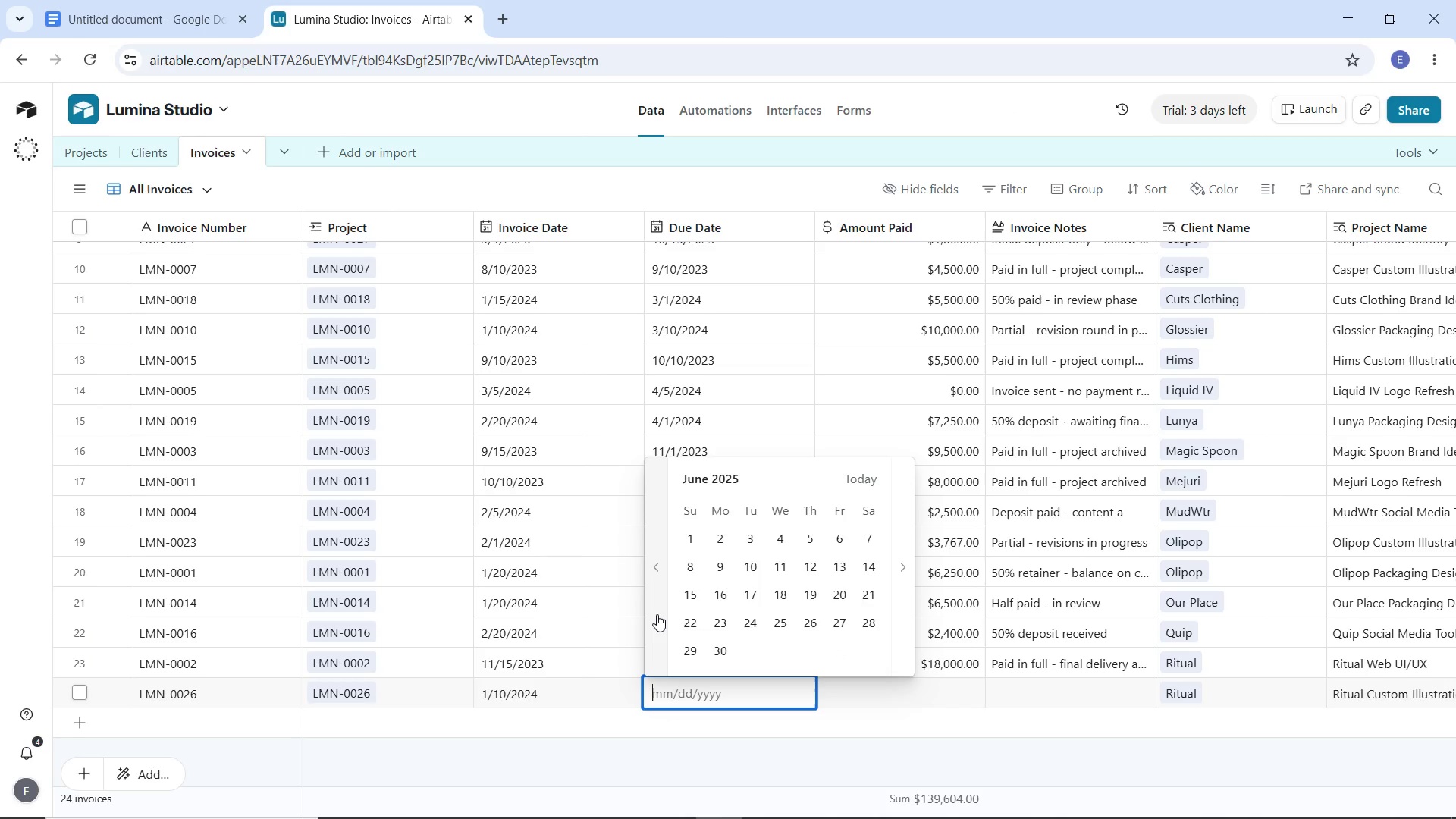 
triple_click([657, 614])
 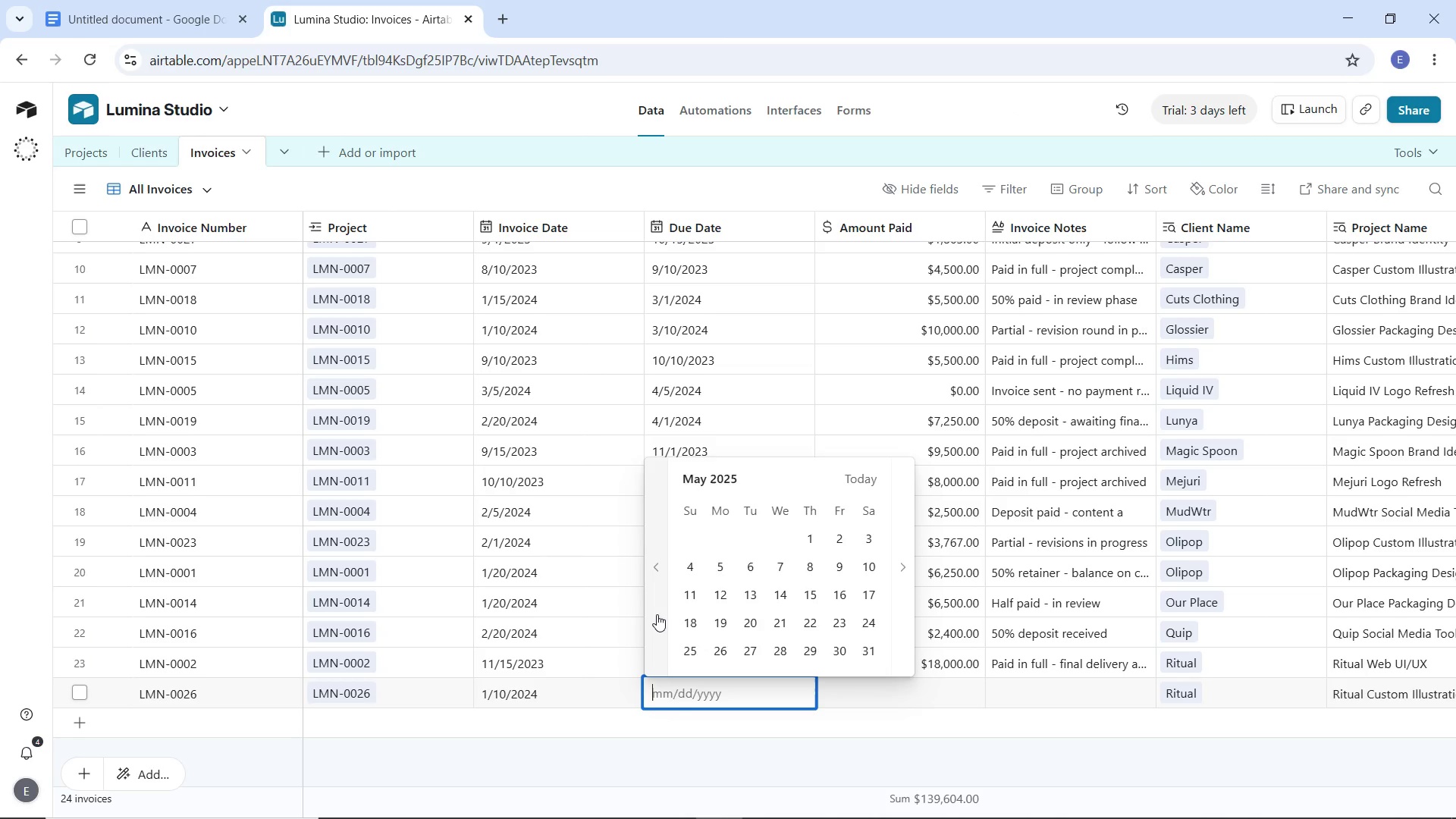 
triple_click([657, 614])
 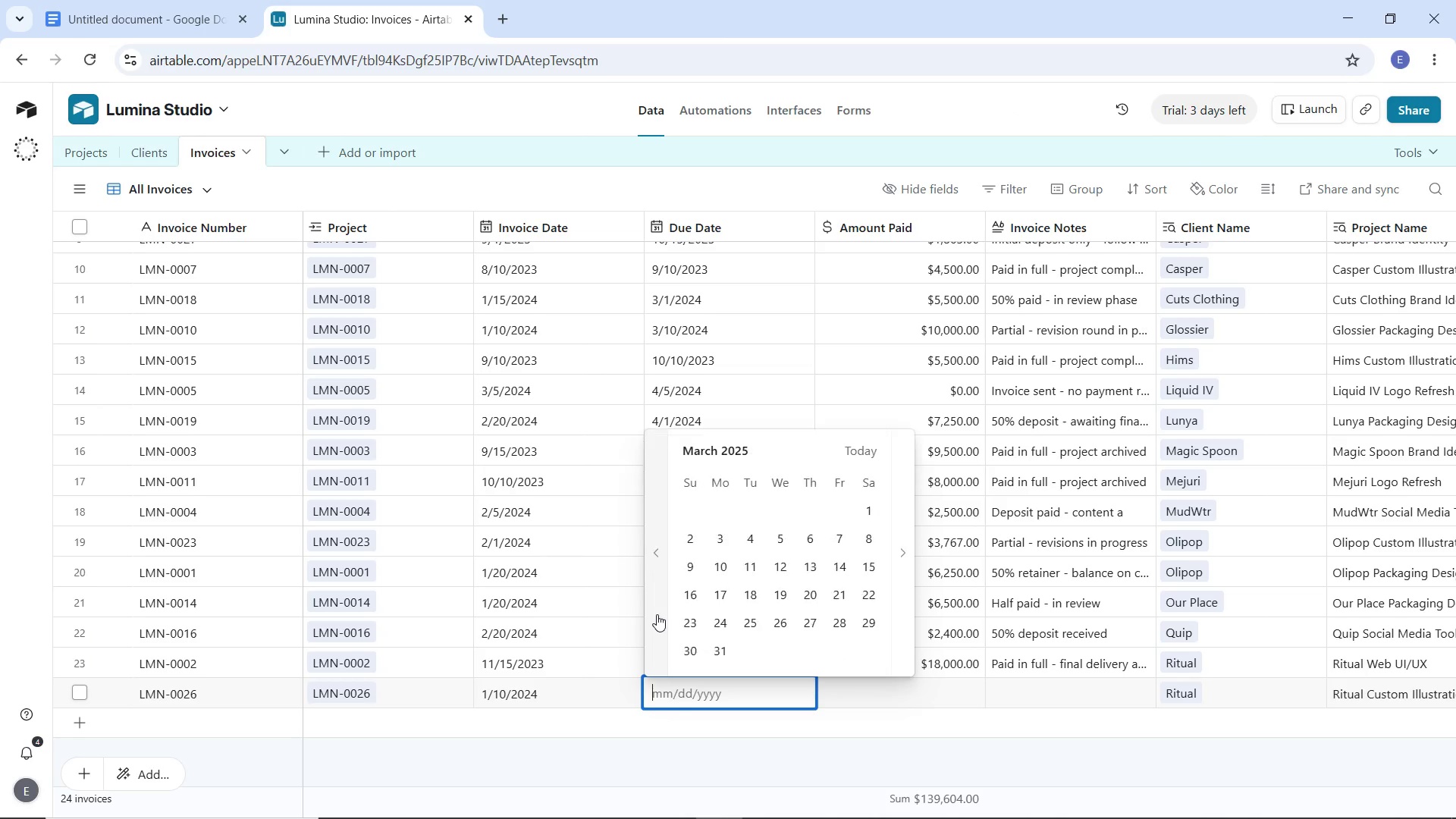 
triple_click([657, 614])
 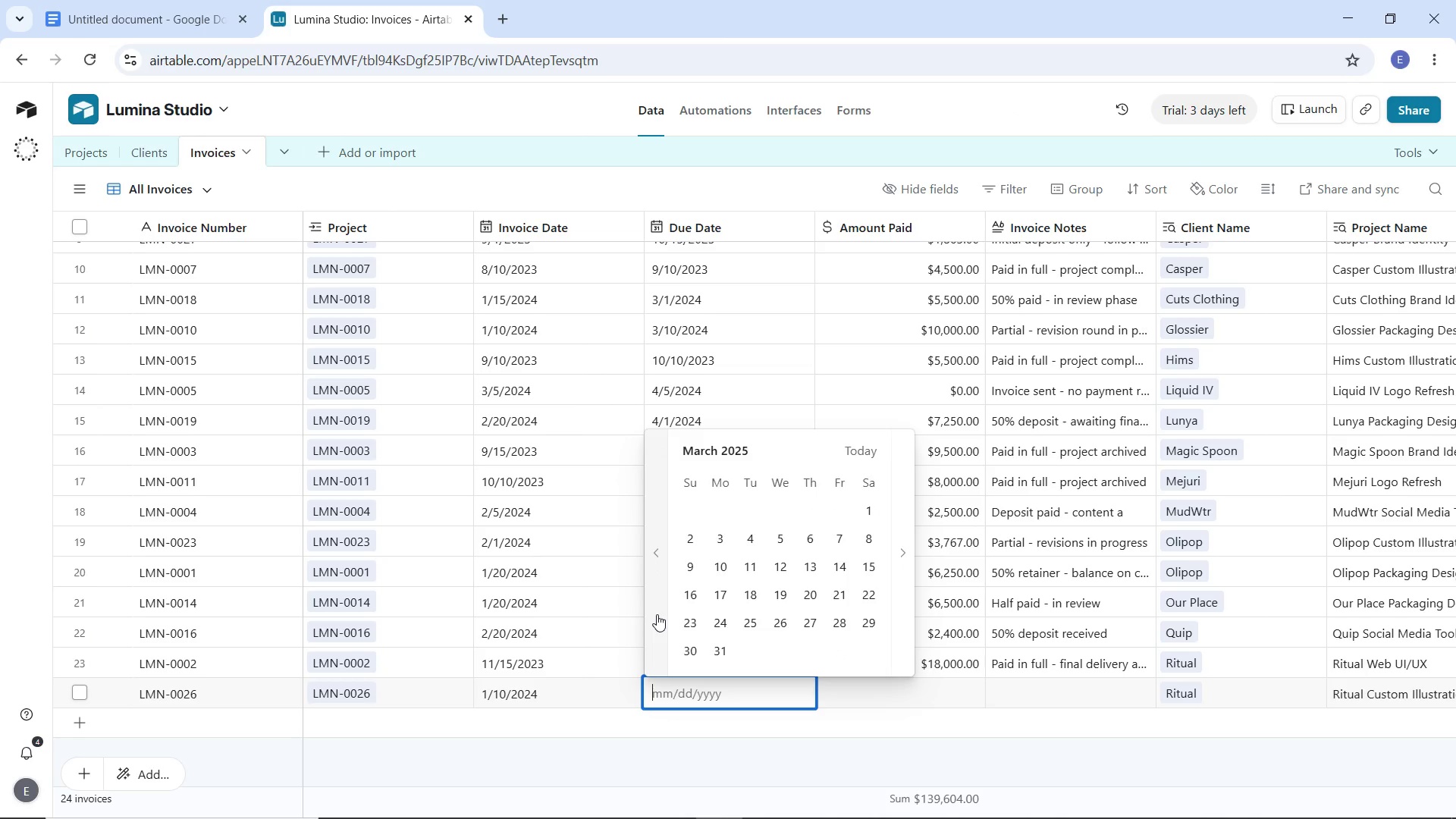 
triple_click([657, 614])
 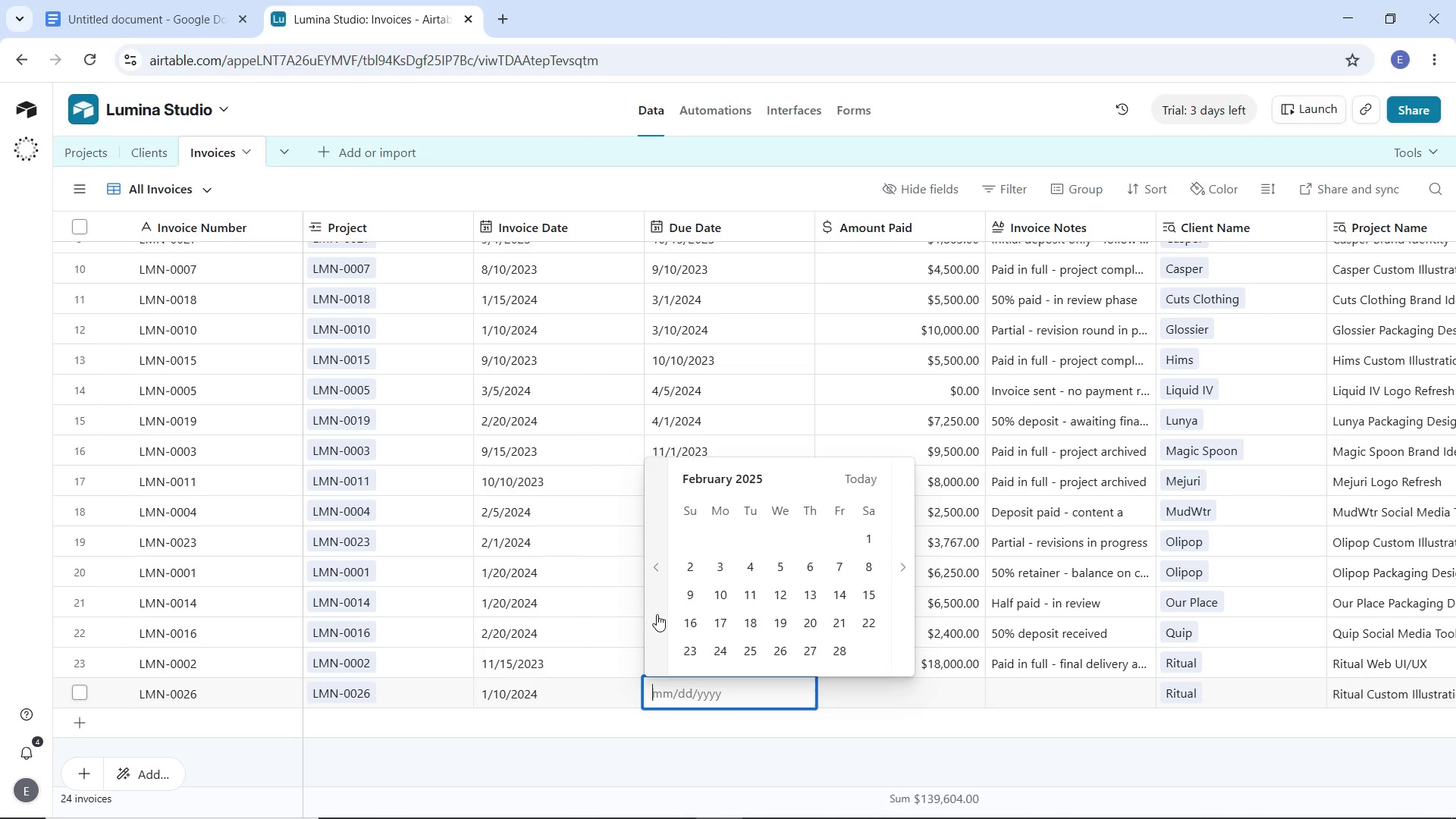 
triple_click([657, 614])
 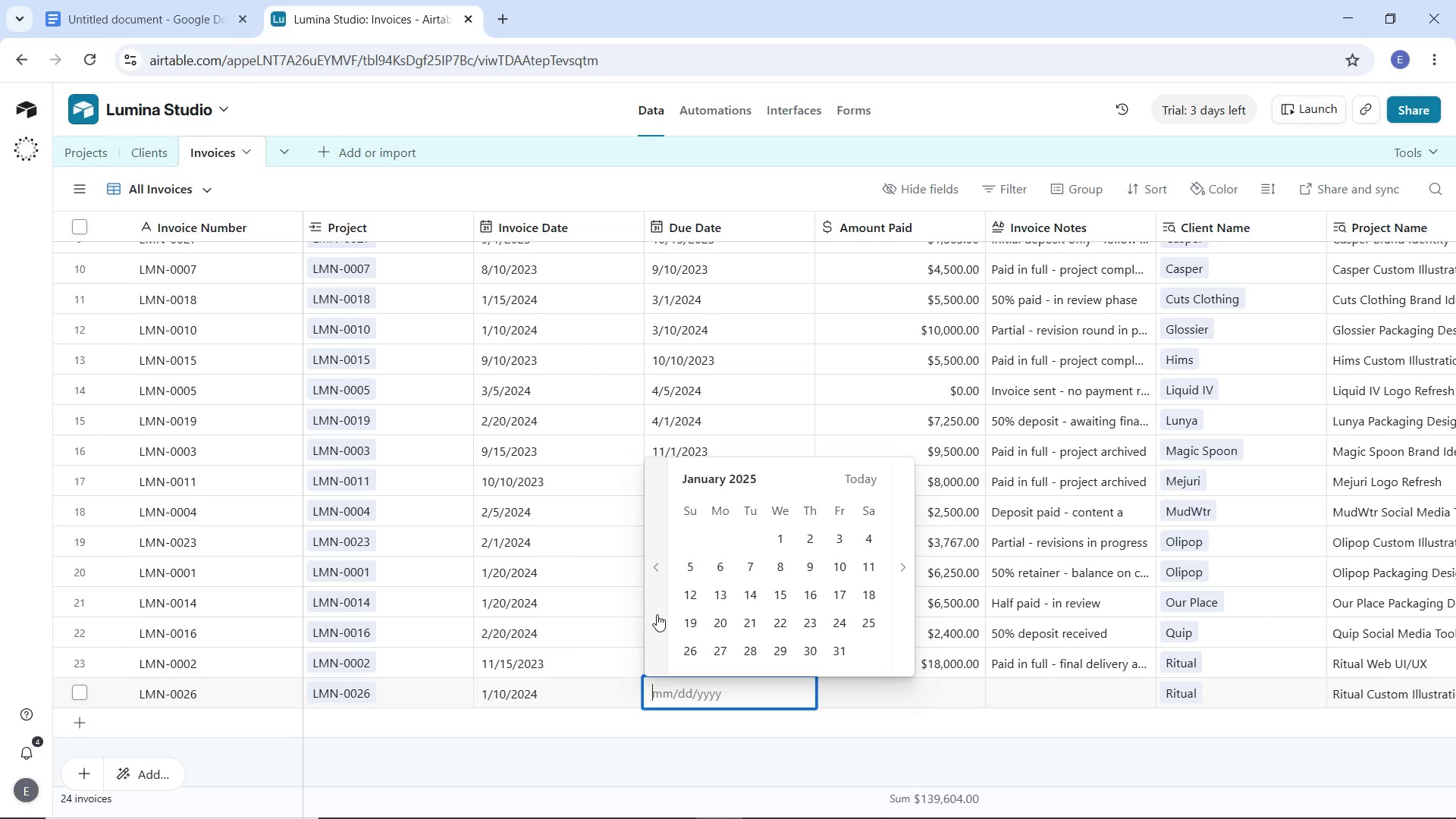 
triple_click([657, 614])
 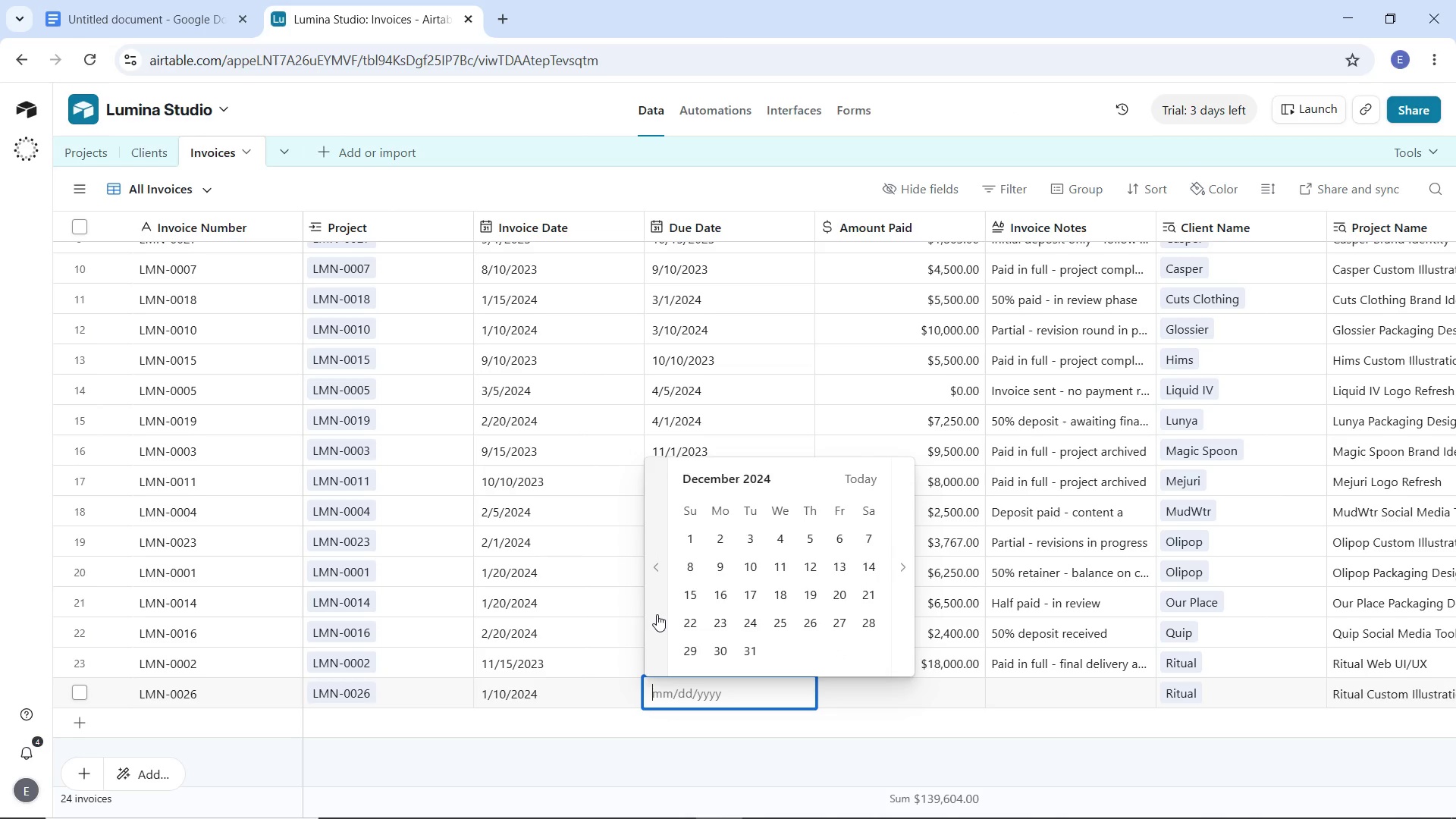 
triple_click([657, 614])
 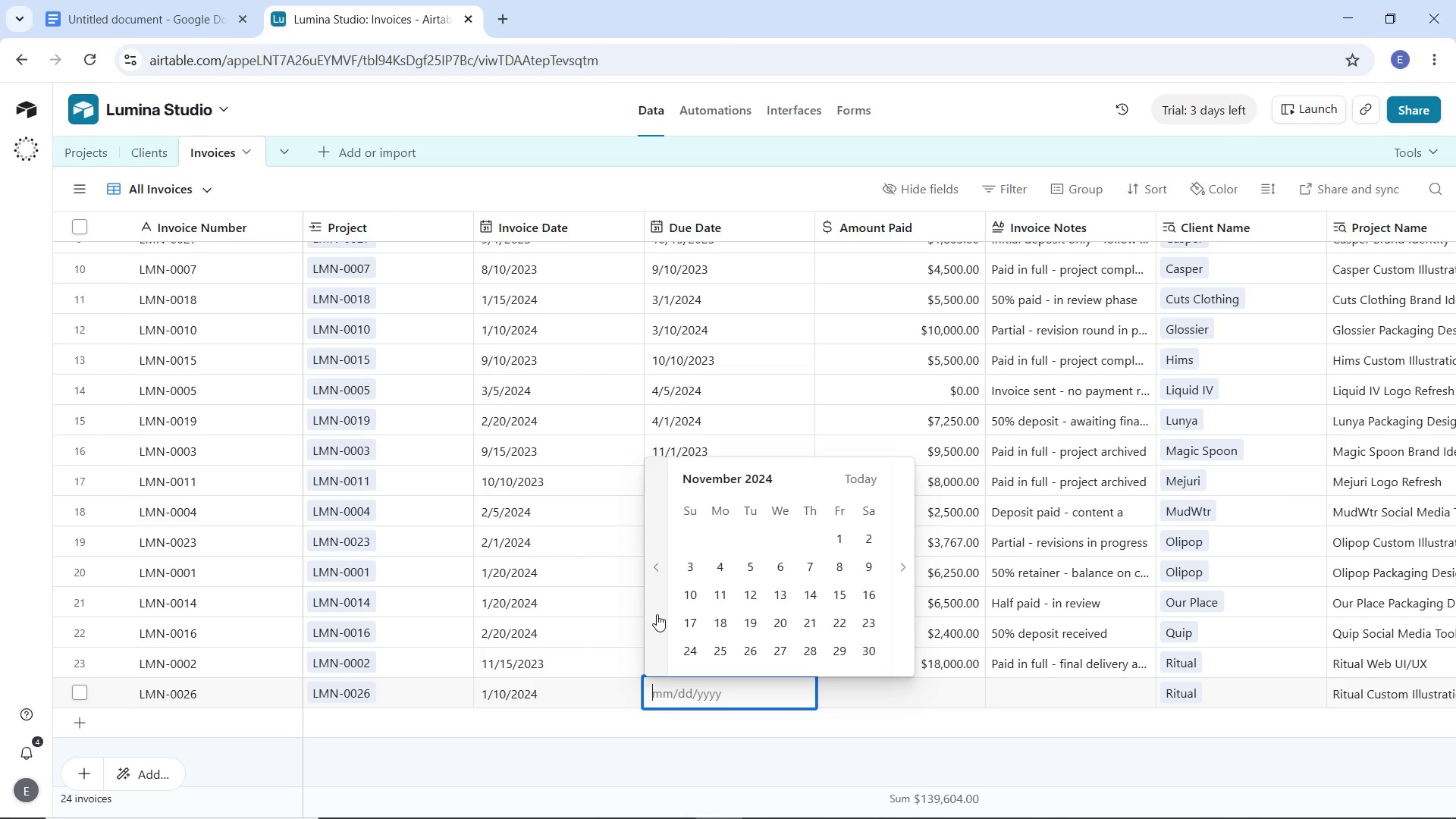 
triple_click([657, 614])
 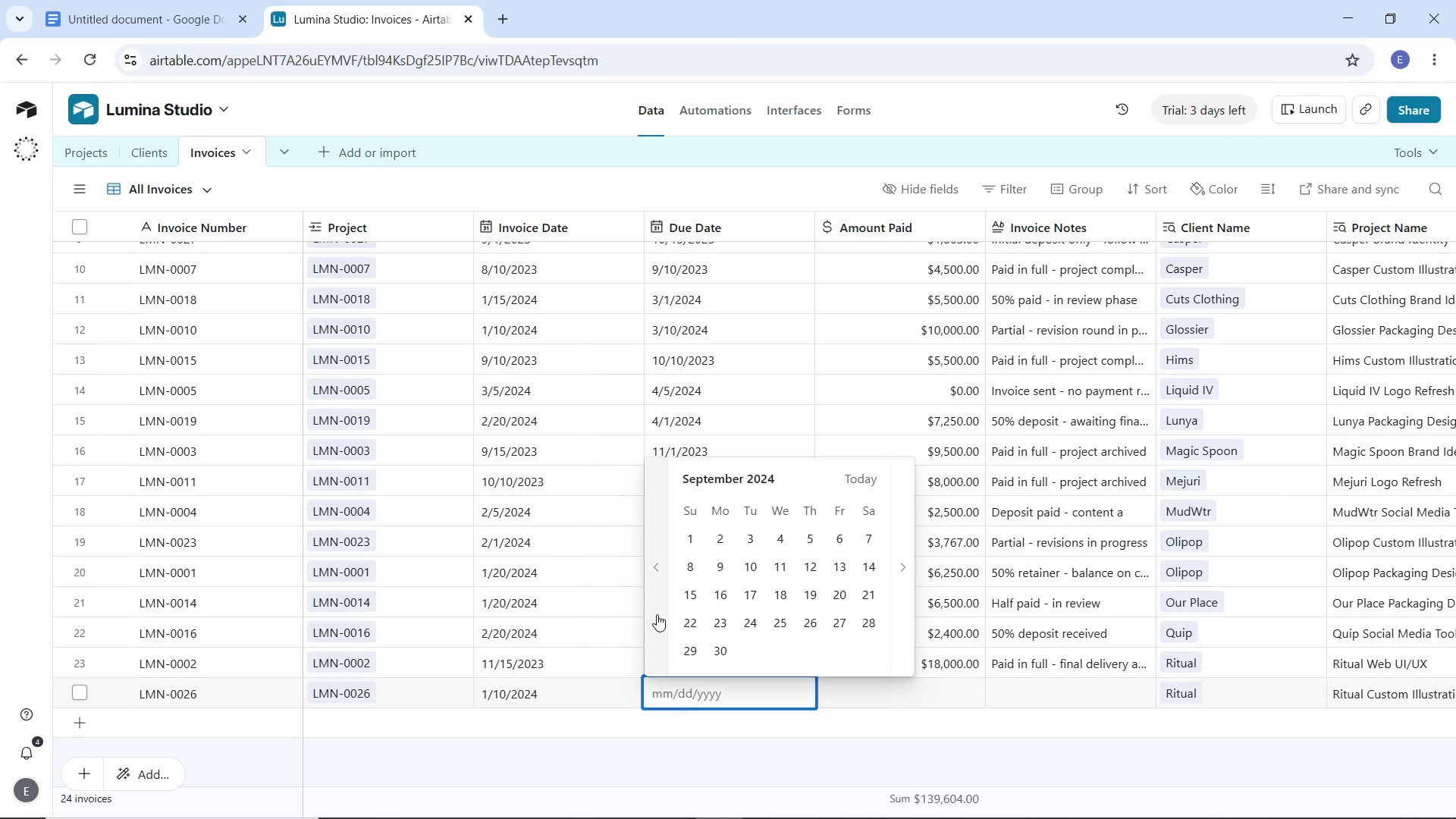 
double_click([657, 614])
 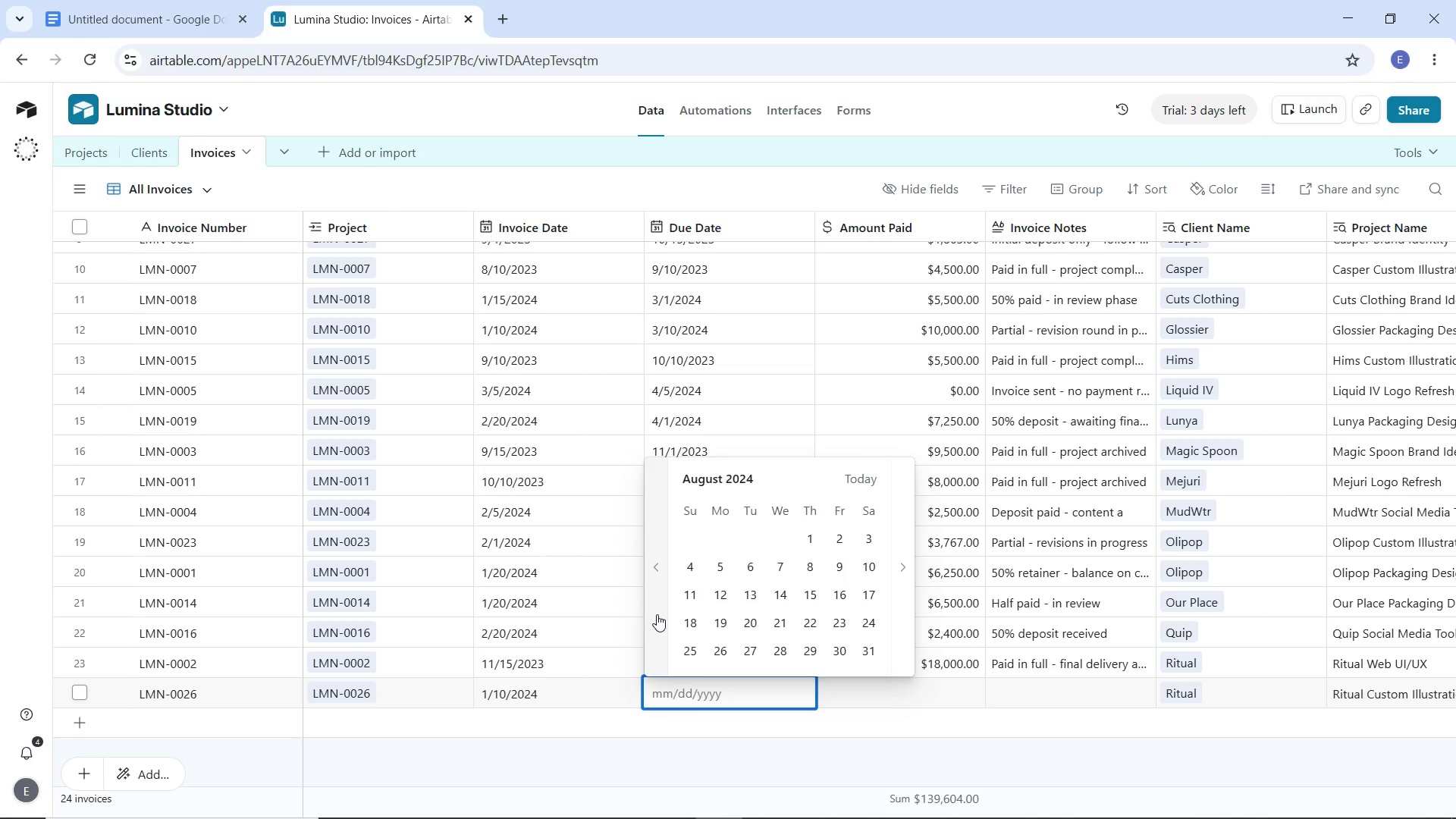 
triple_click([657, 614])
 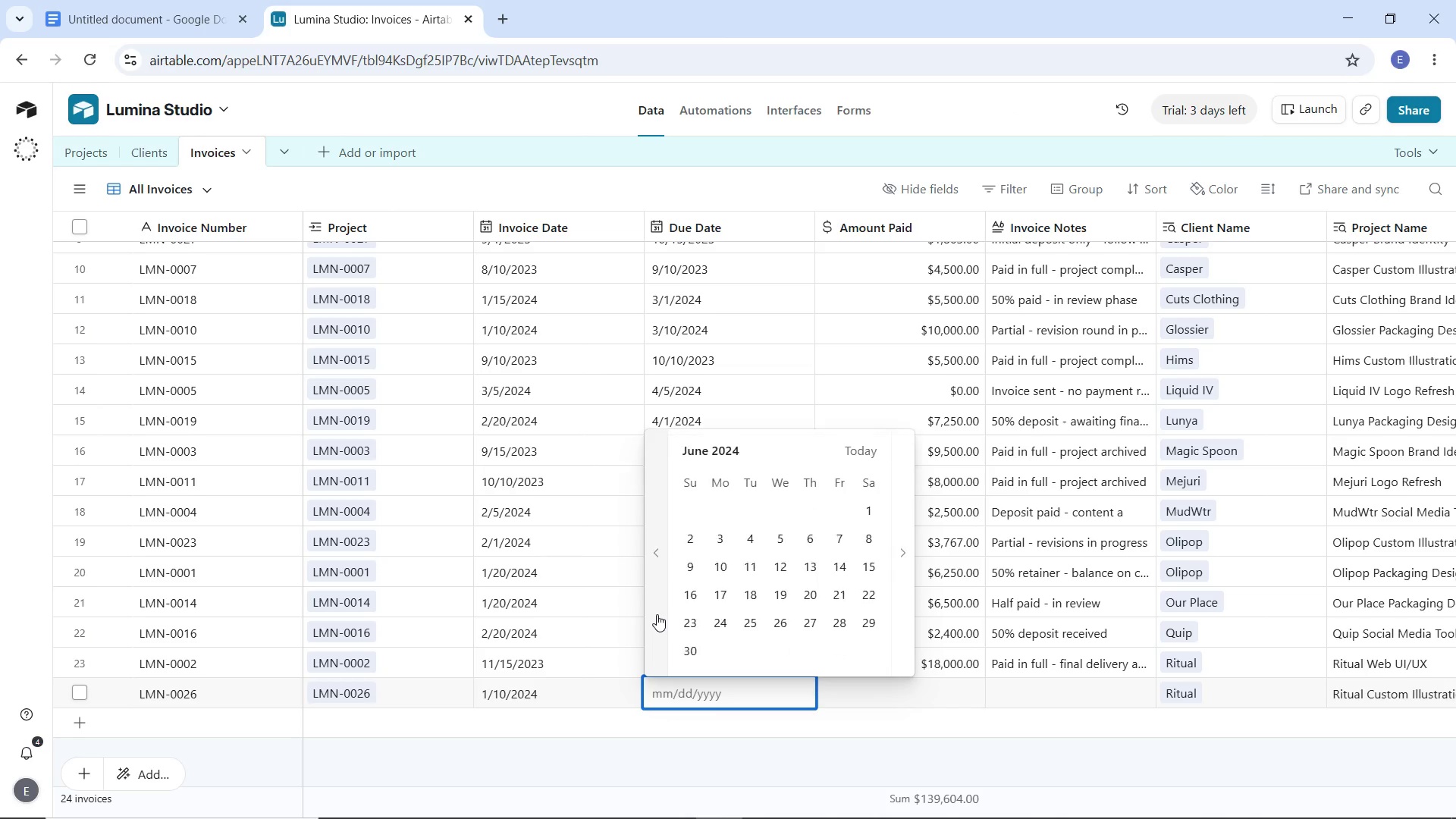 
triple_click([657, 614])
 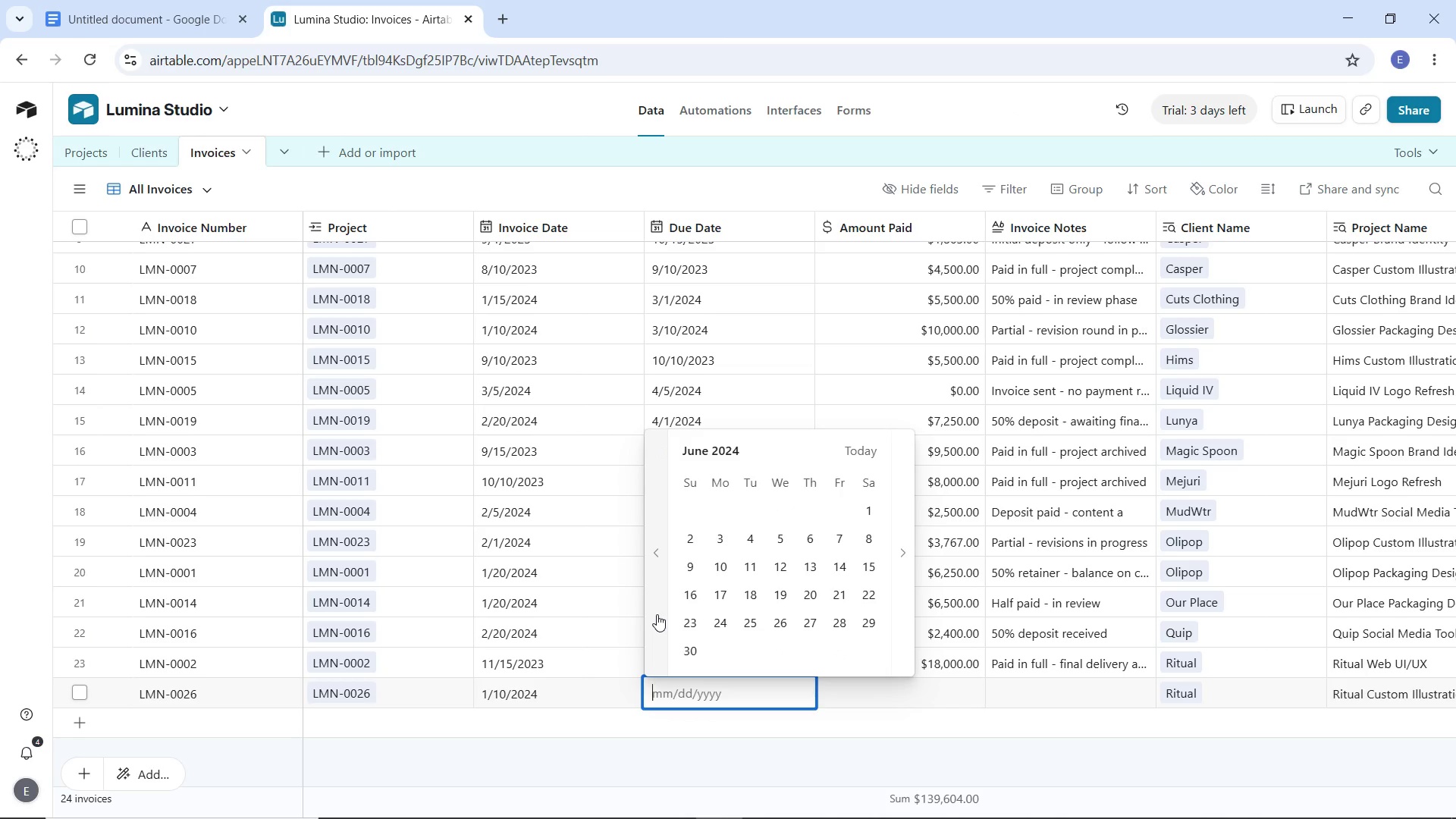 
triple_click([657, 614])
 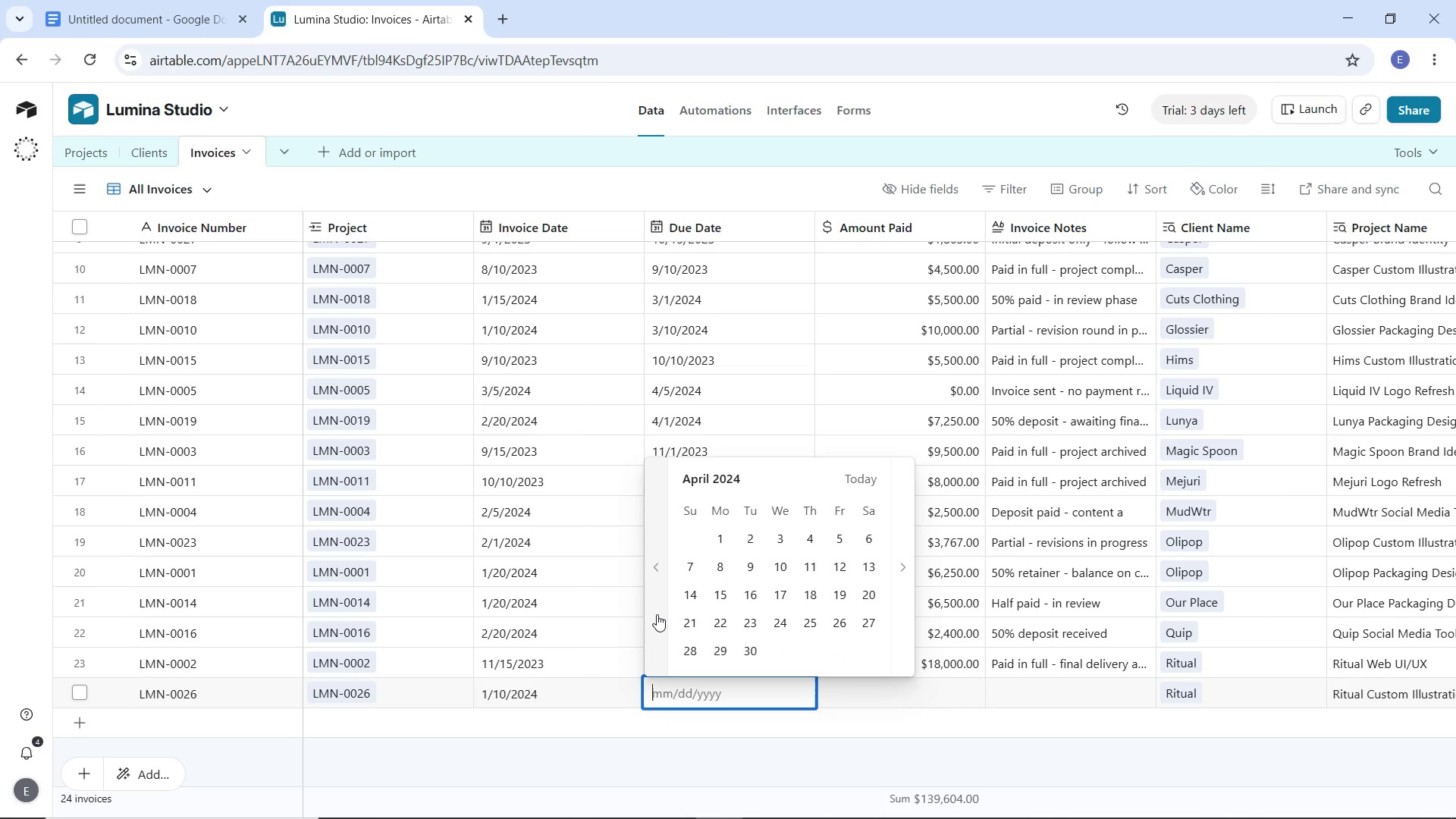 
triple_click([657, 614])
 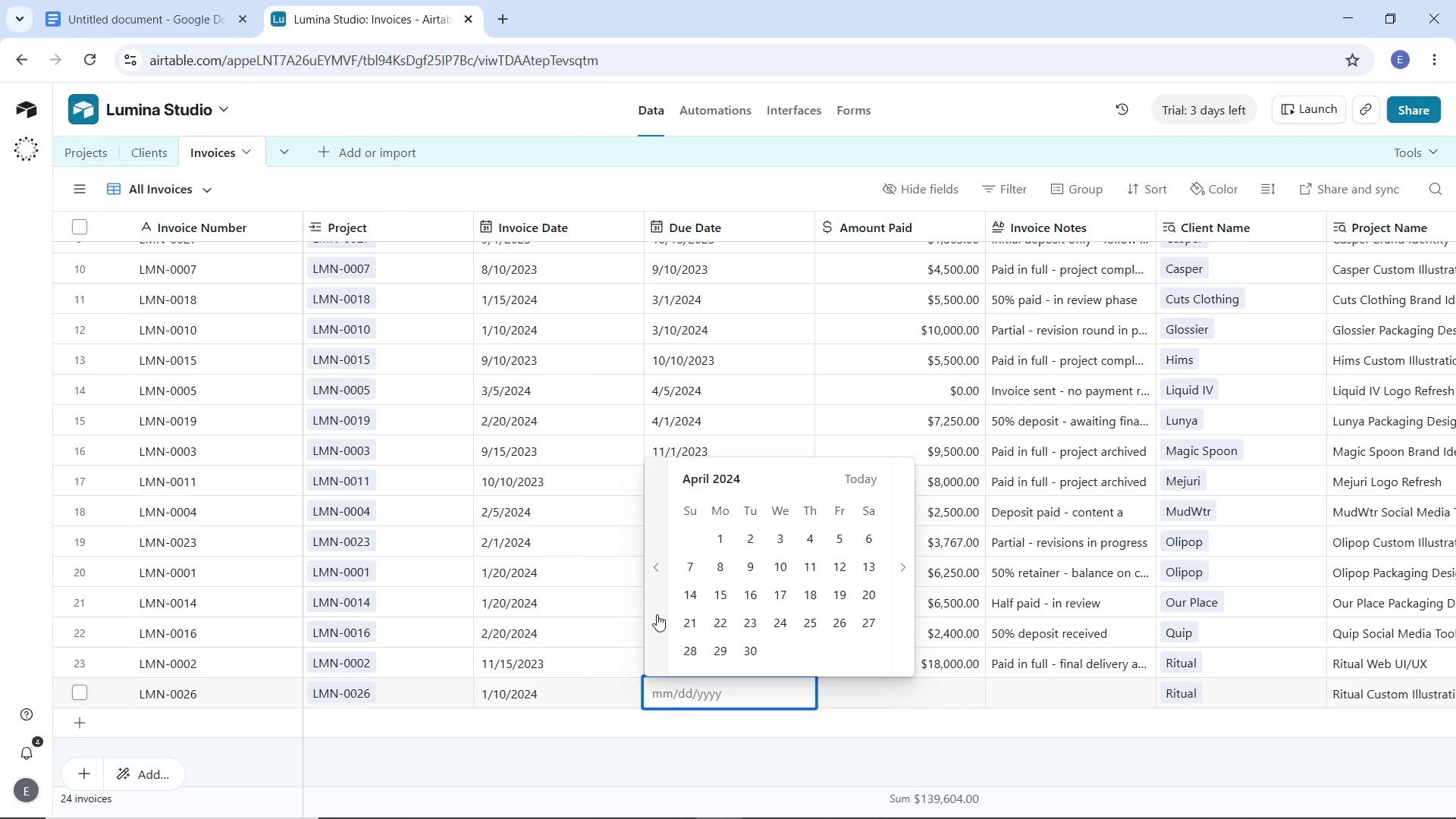 
triple_click([657, 614])
 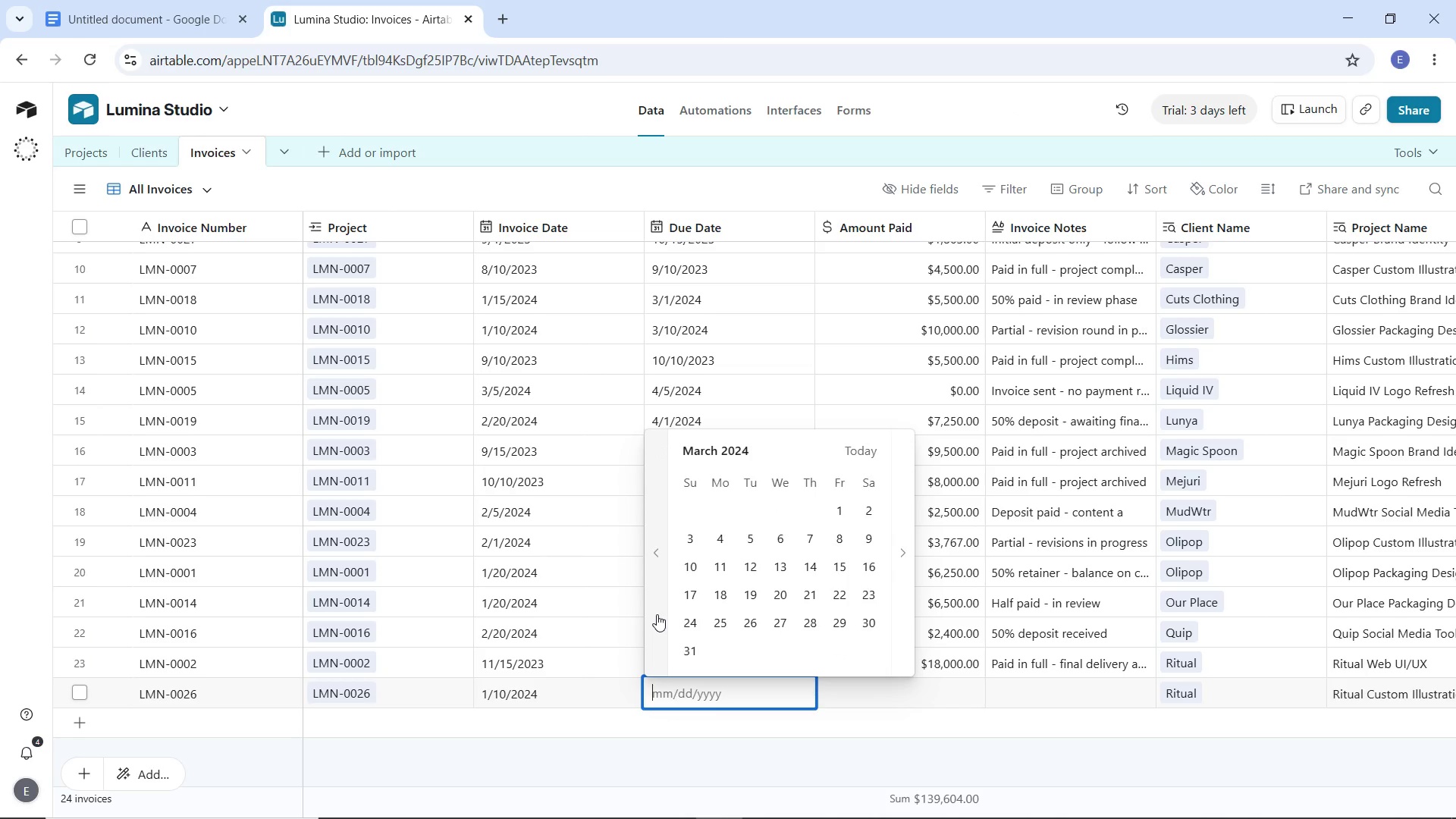 
triple_click([657, 614])
 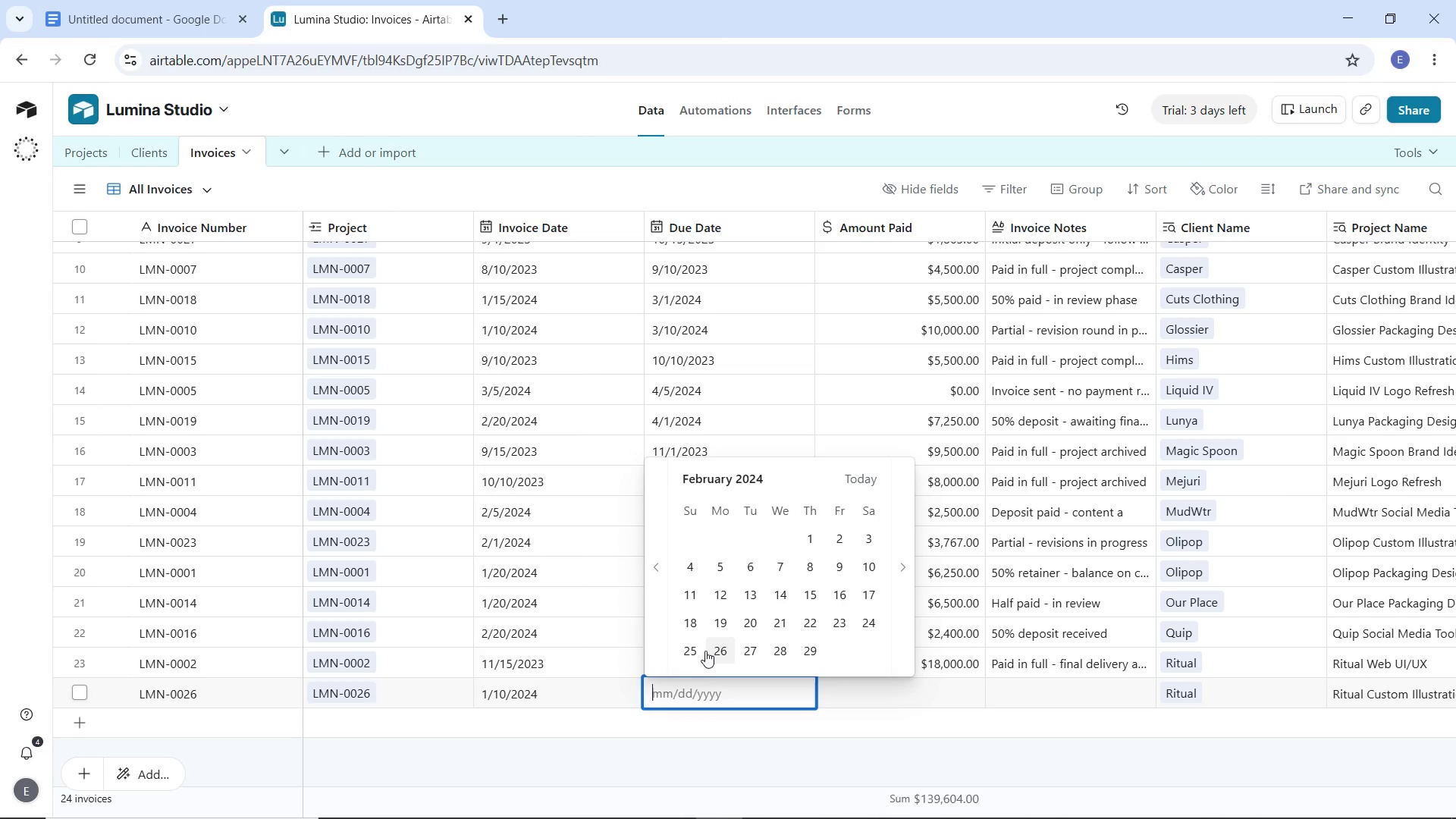 
left_click([694, 648])
 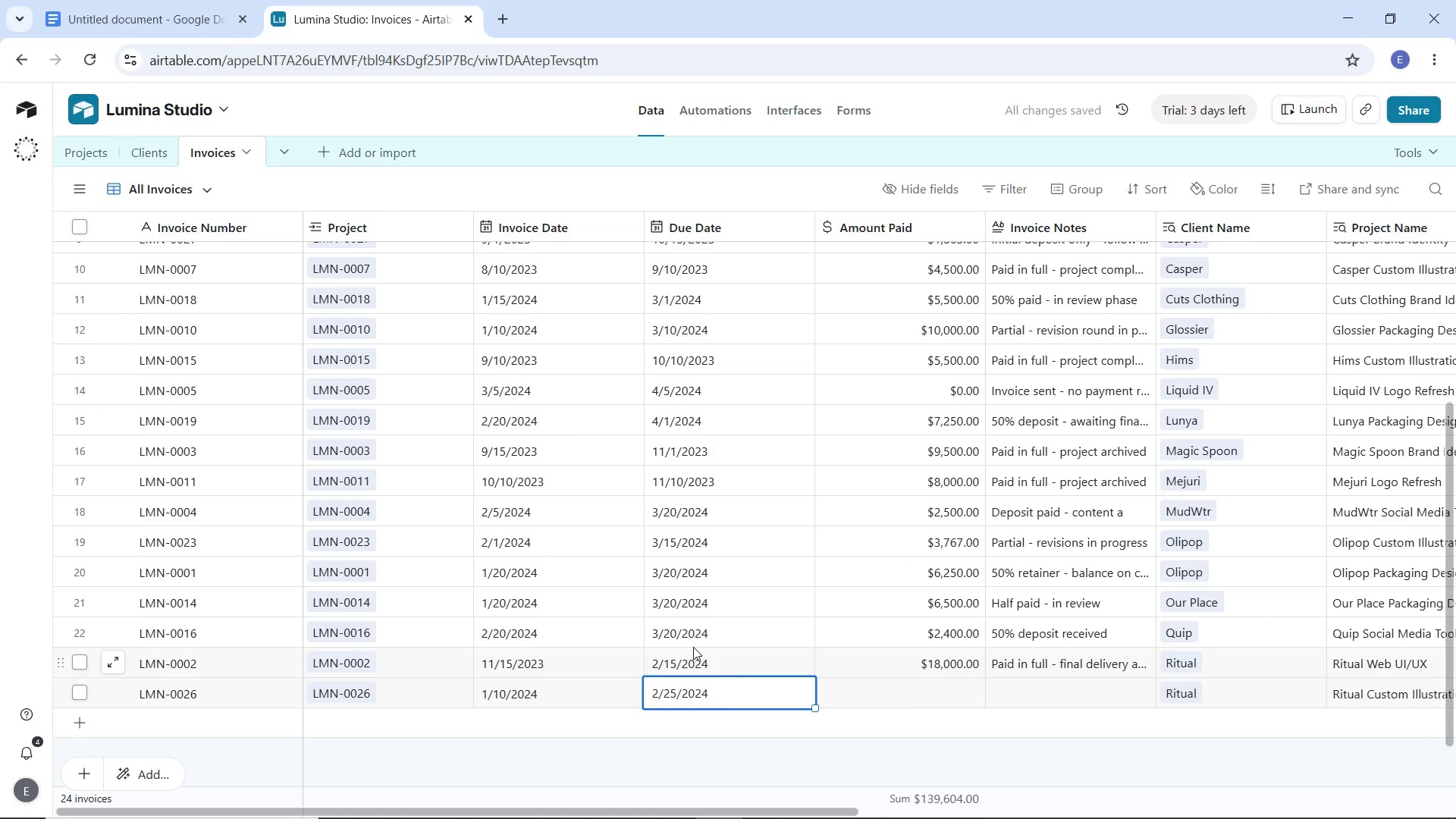 
left_click([869, 691])
 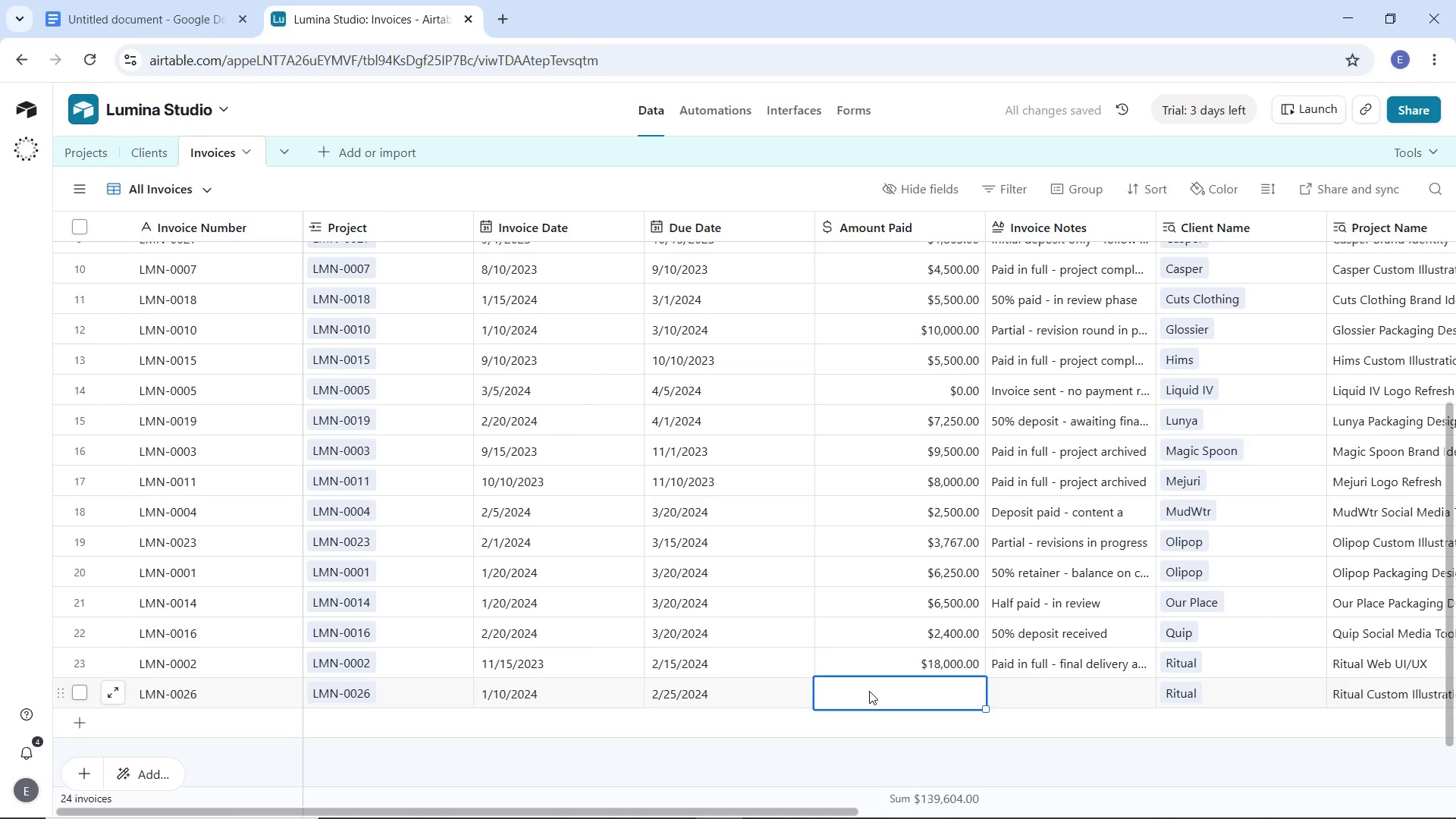 
type(8080)
key(Tab)
type(Full fee paid - project in review)
 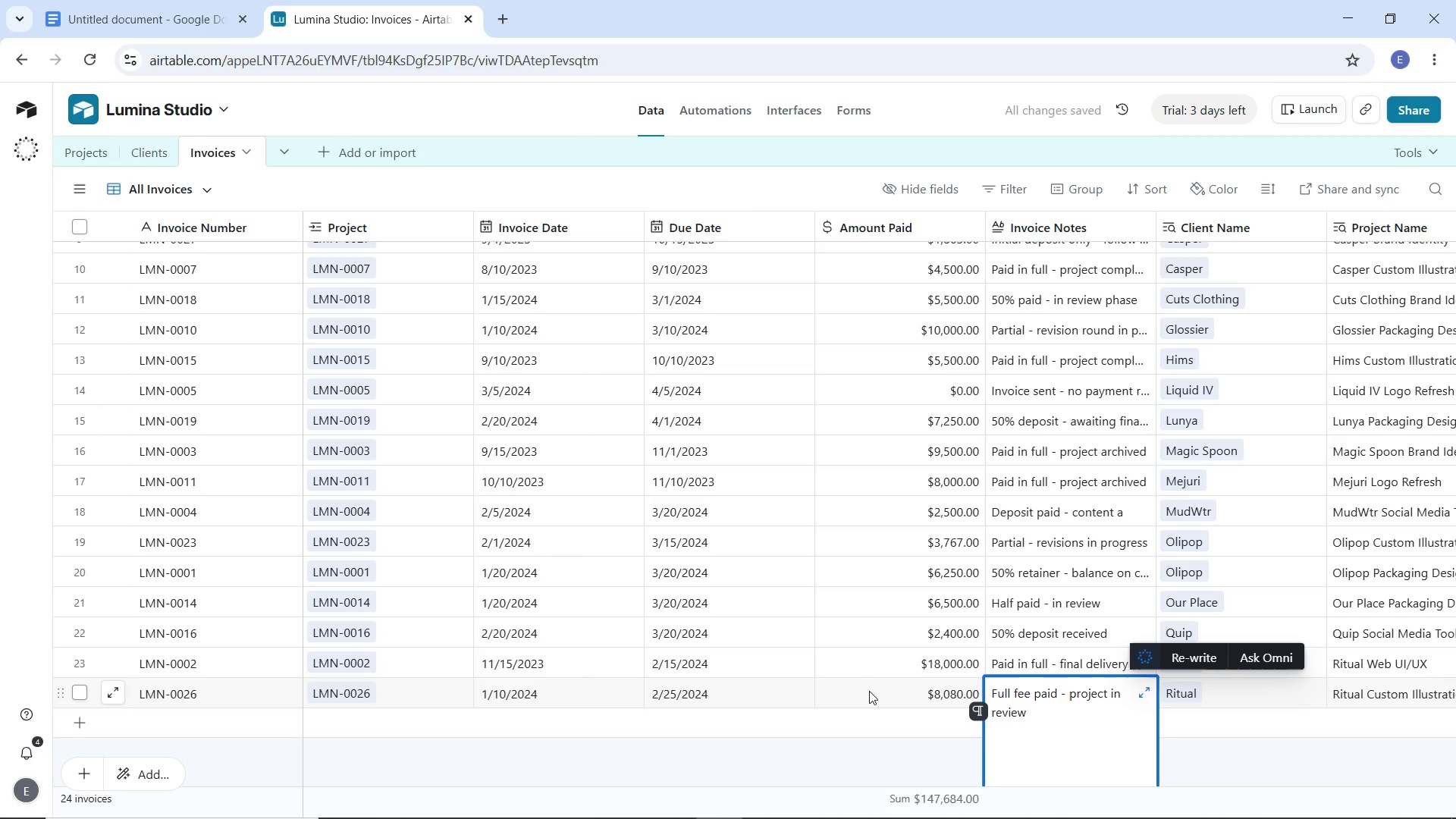 
left_click_drag(start_coordinate=[778, 814], to_coordinate=[476, 816])
 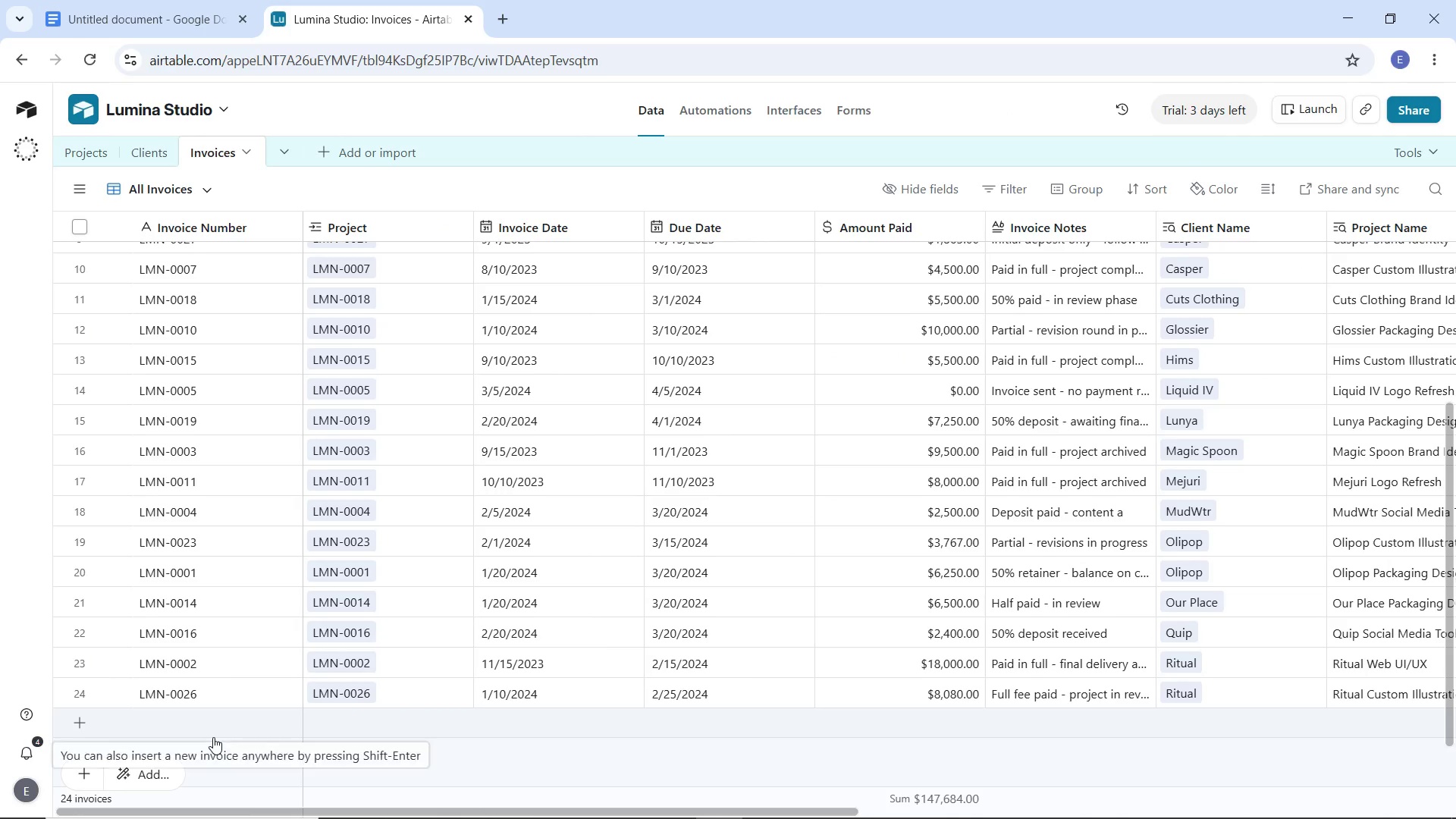 
double_click([212, 736])
 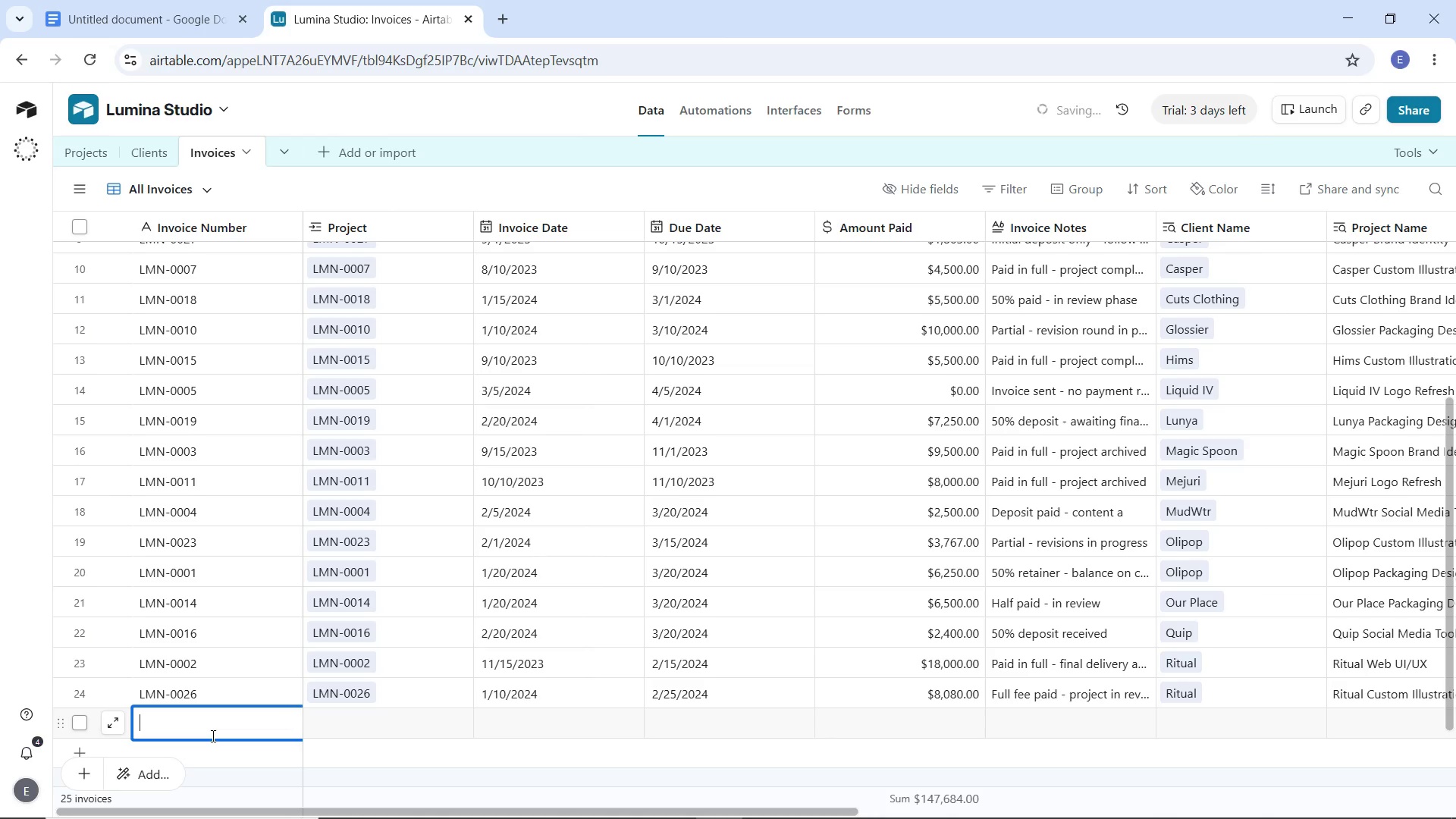 
type(LMN-0017)
key(Tab)
 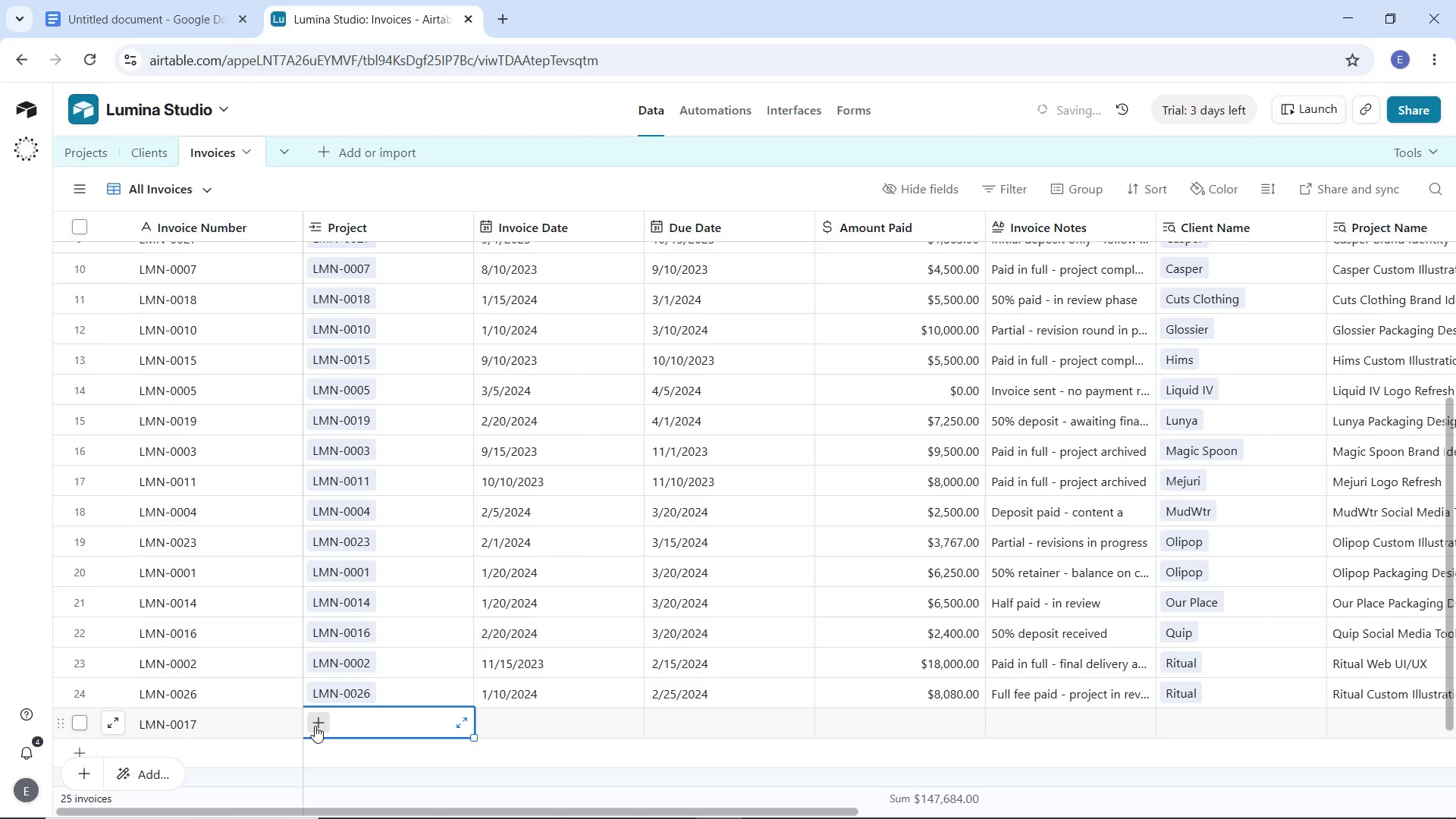 
left_click([315, 726])
 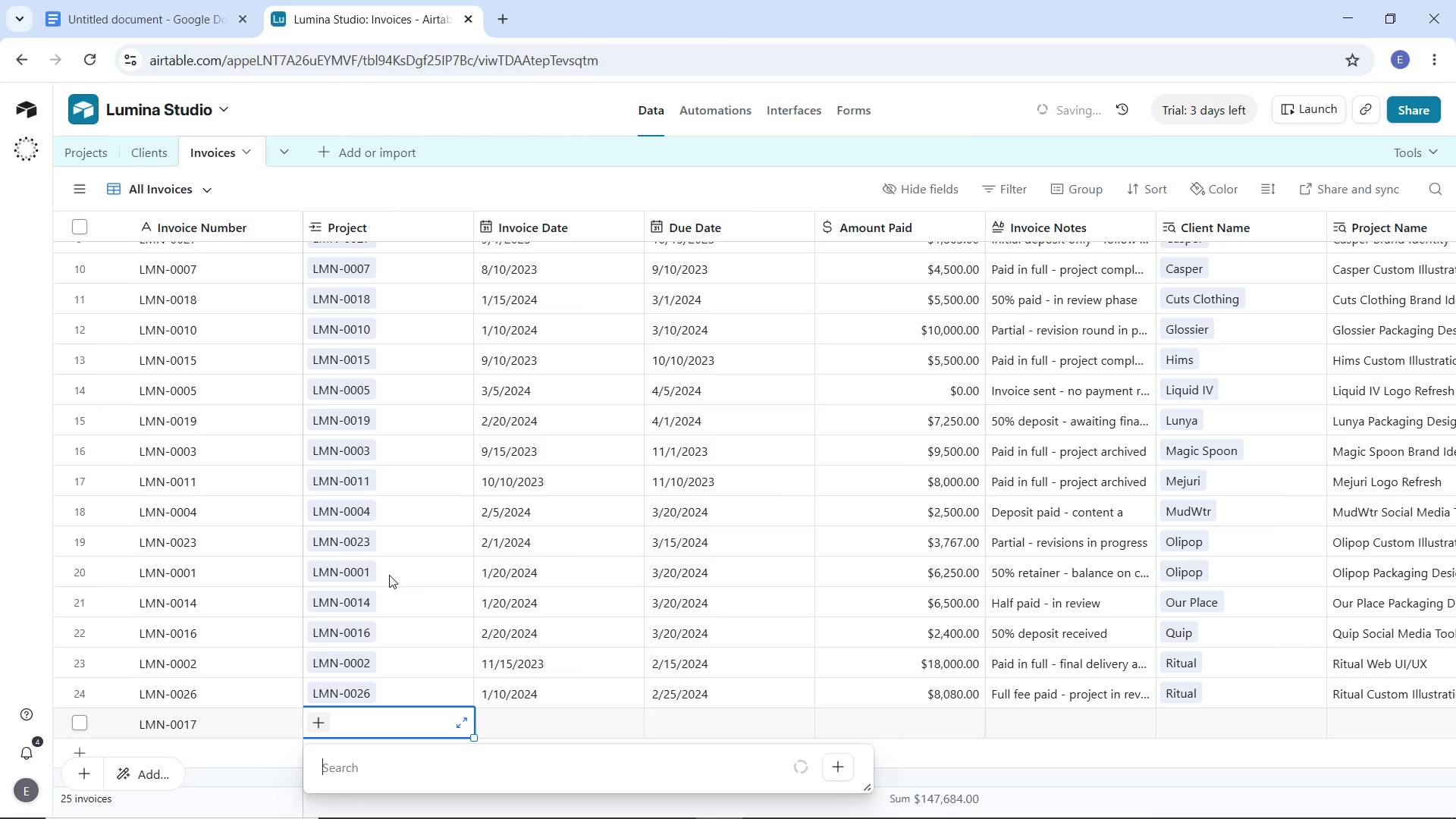 
scroll: coordinate [442, 542], scroll_direction: down, amount: 13.0
 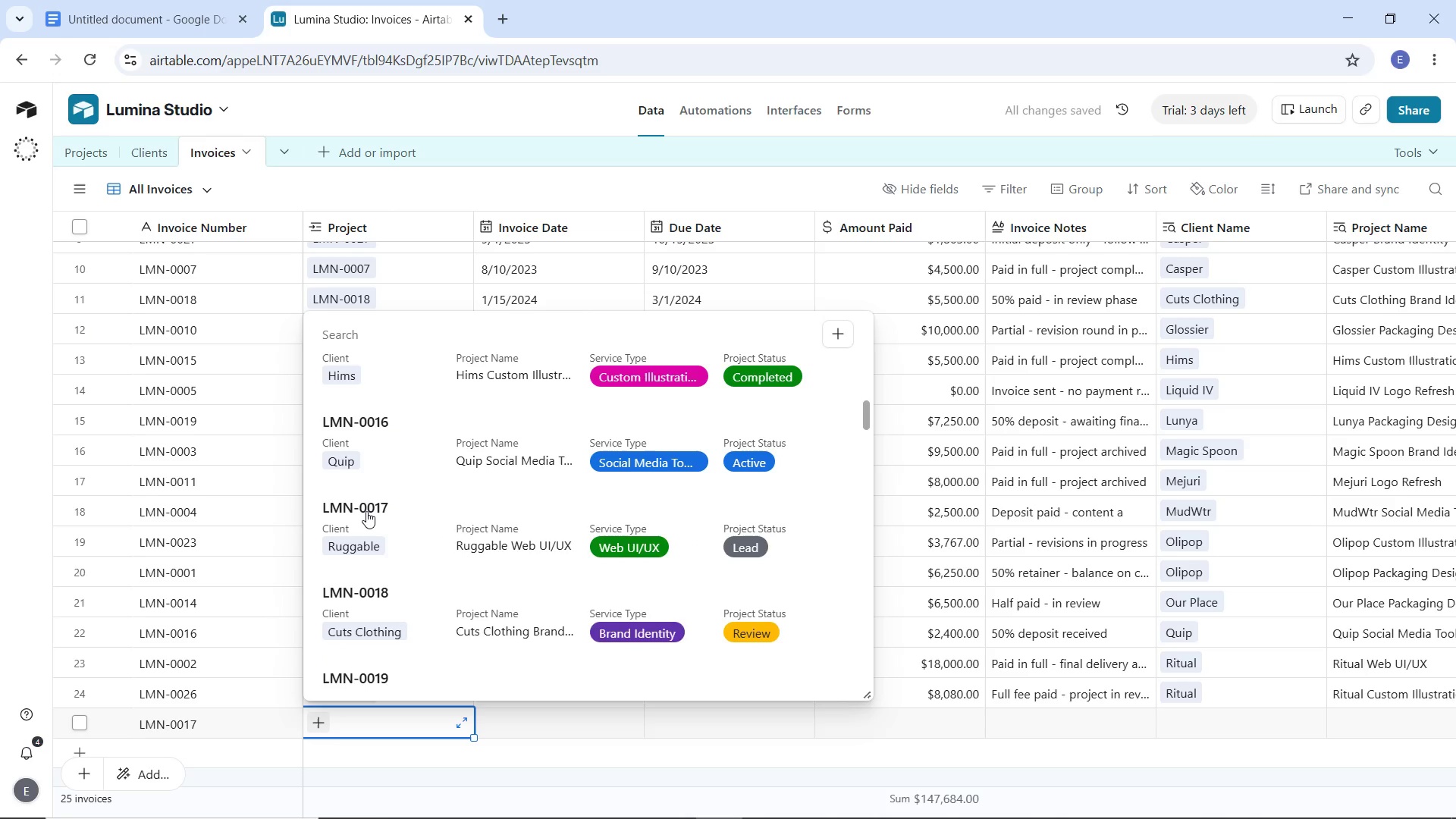 
left_click([366, 511])
 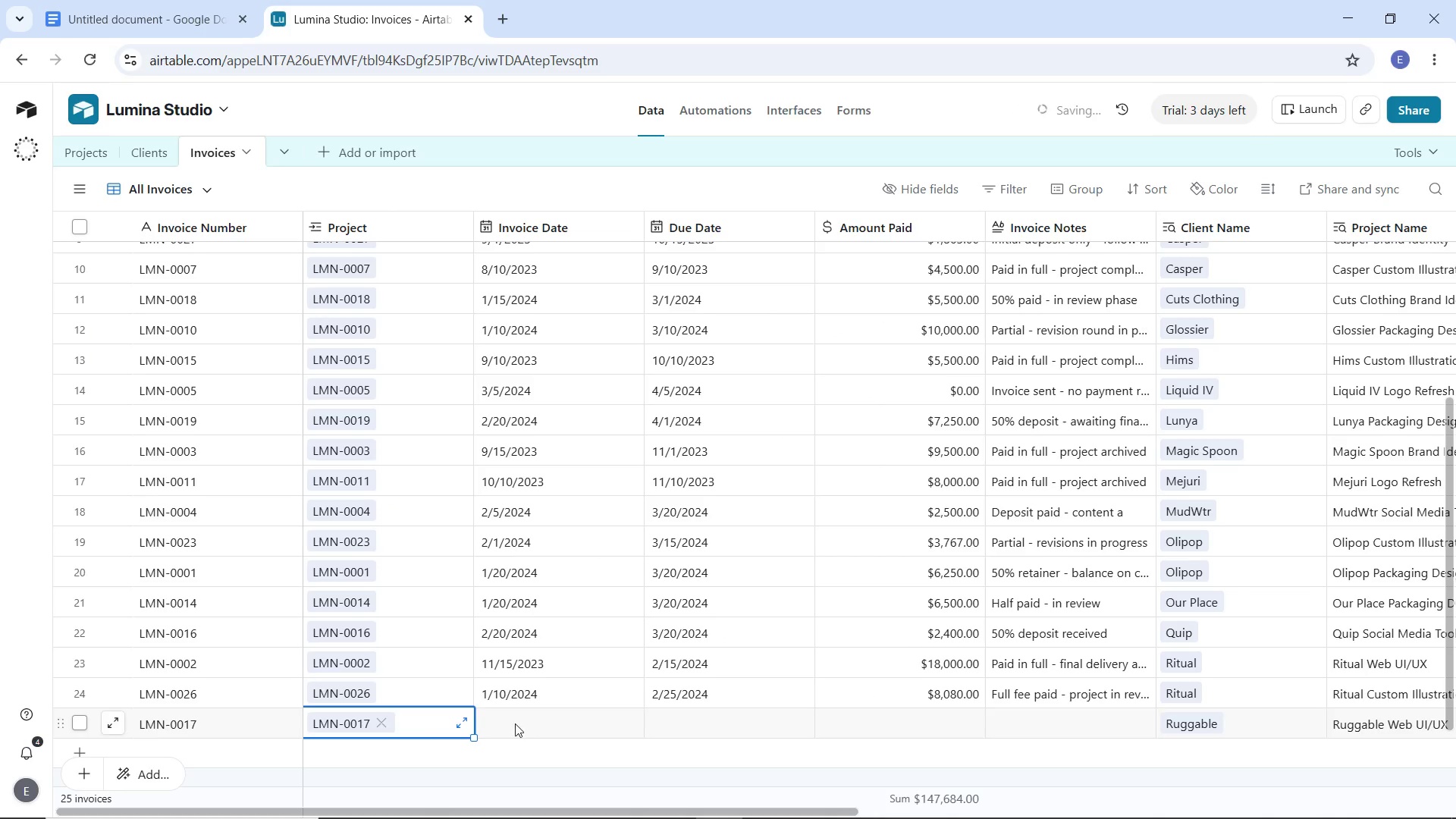 
double_click([515, 723])
 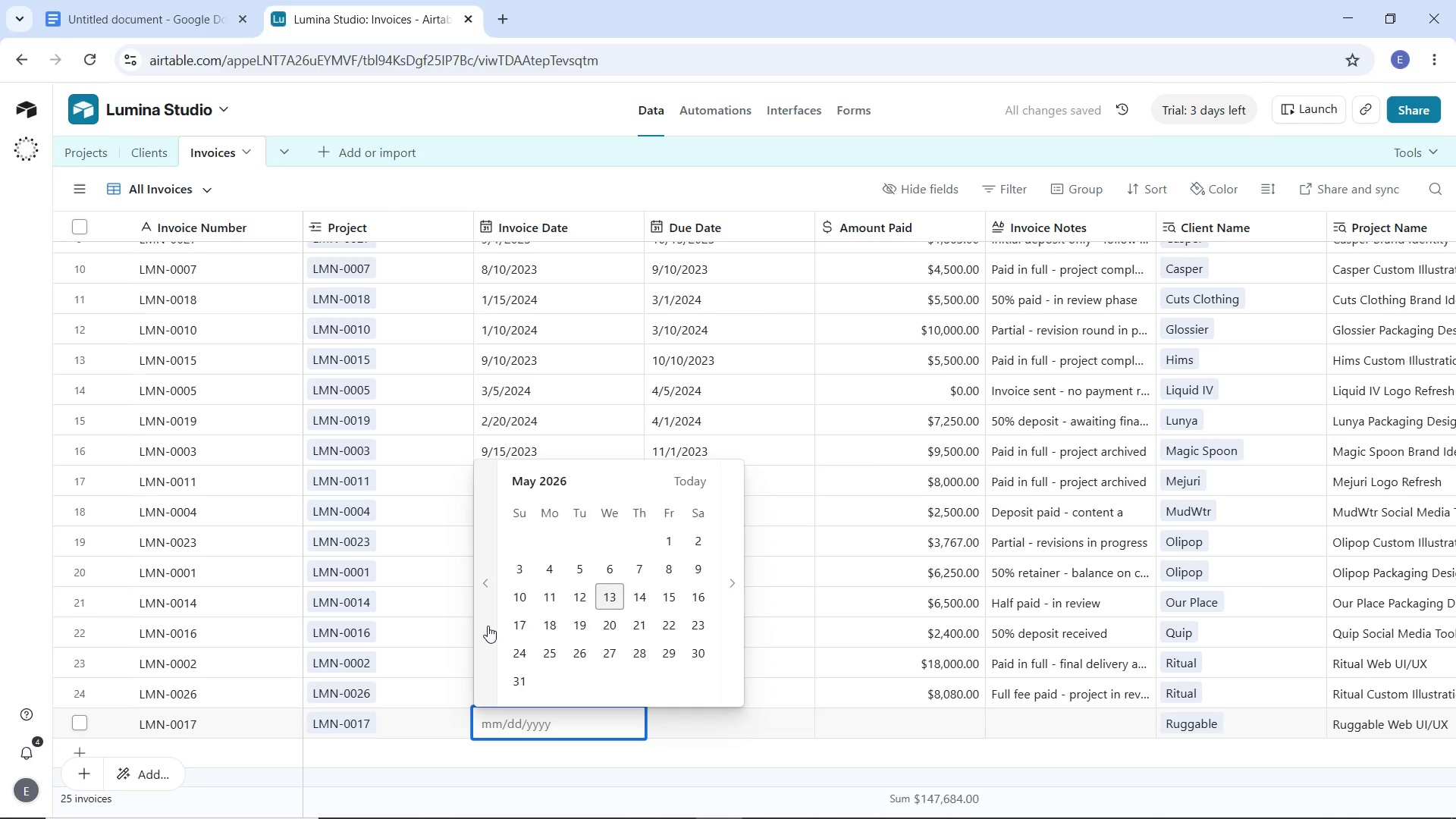 
double_click([488, 626])
 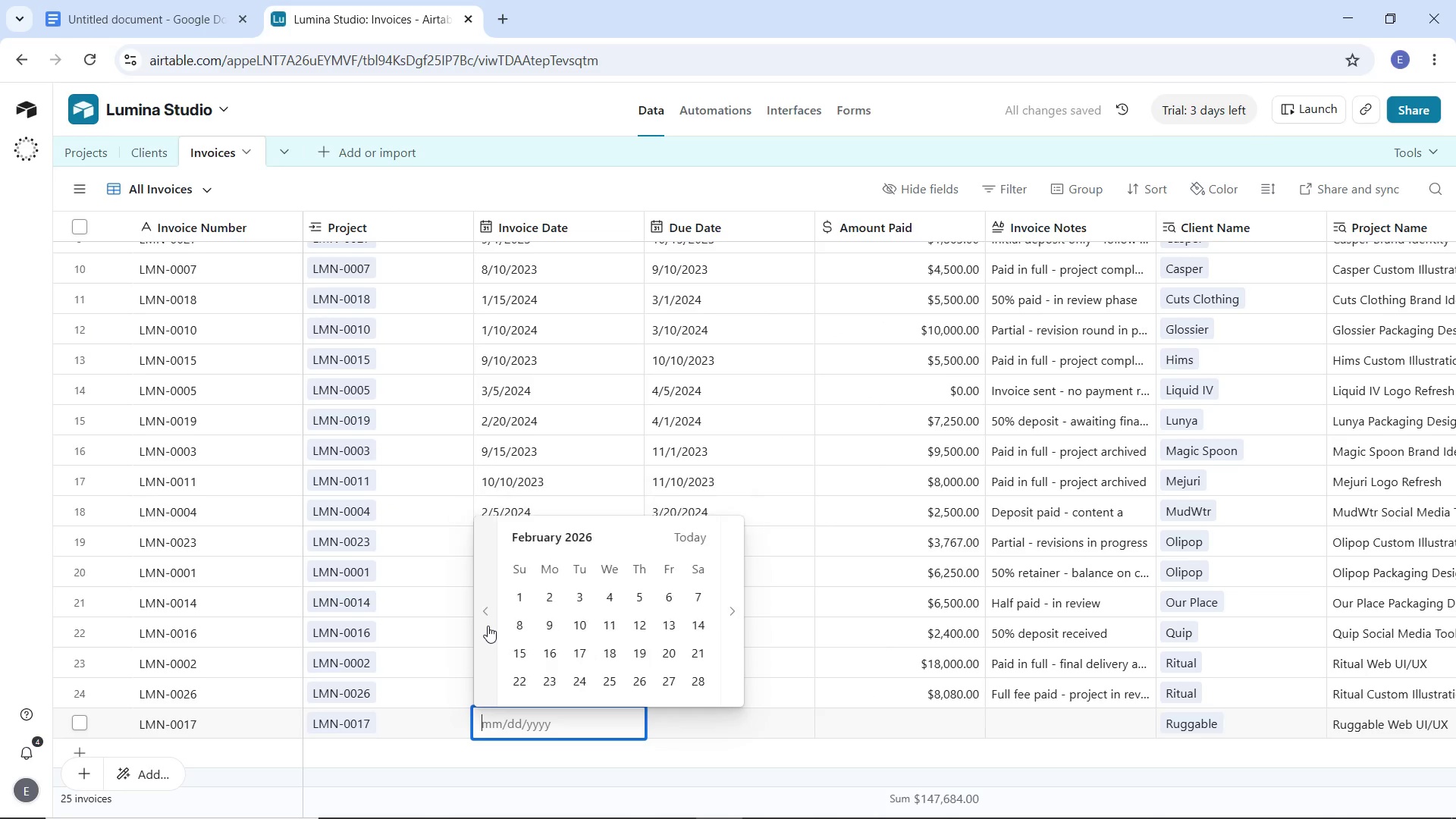 
triple_click([488, 626])
 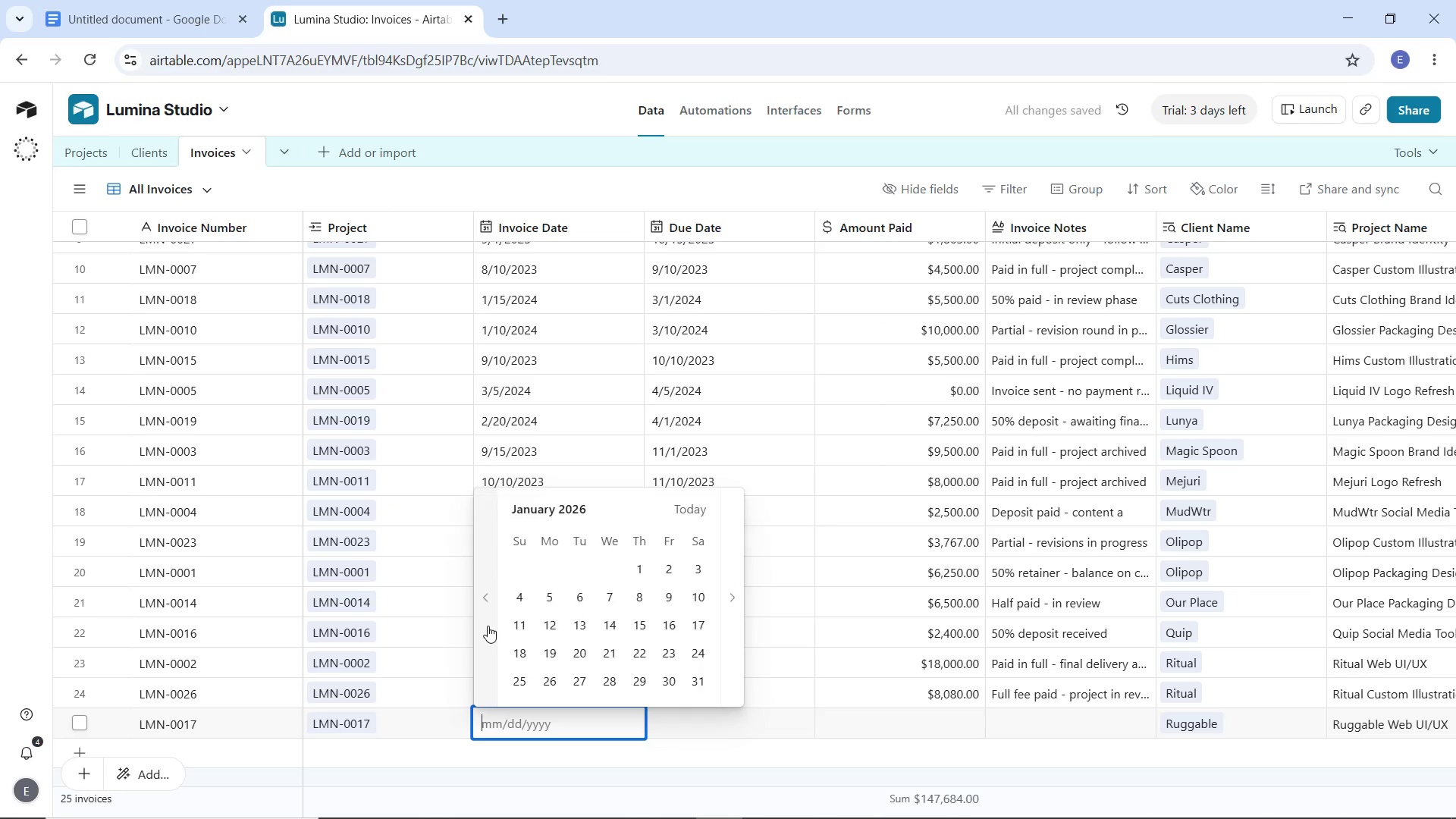 
triple_click([488, 626])
 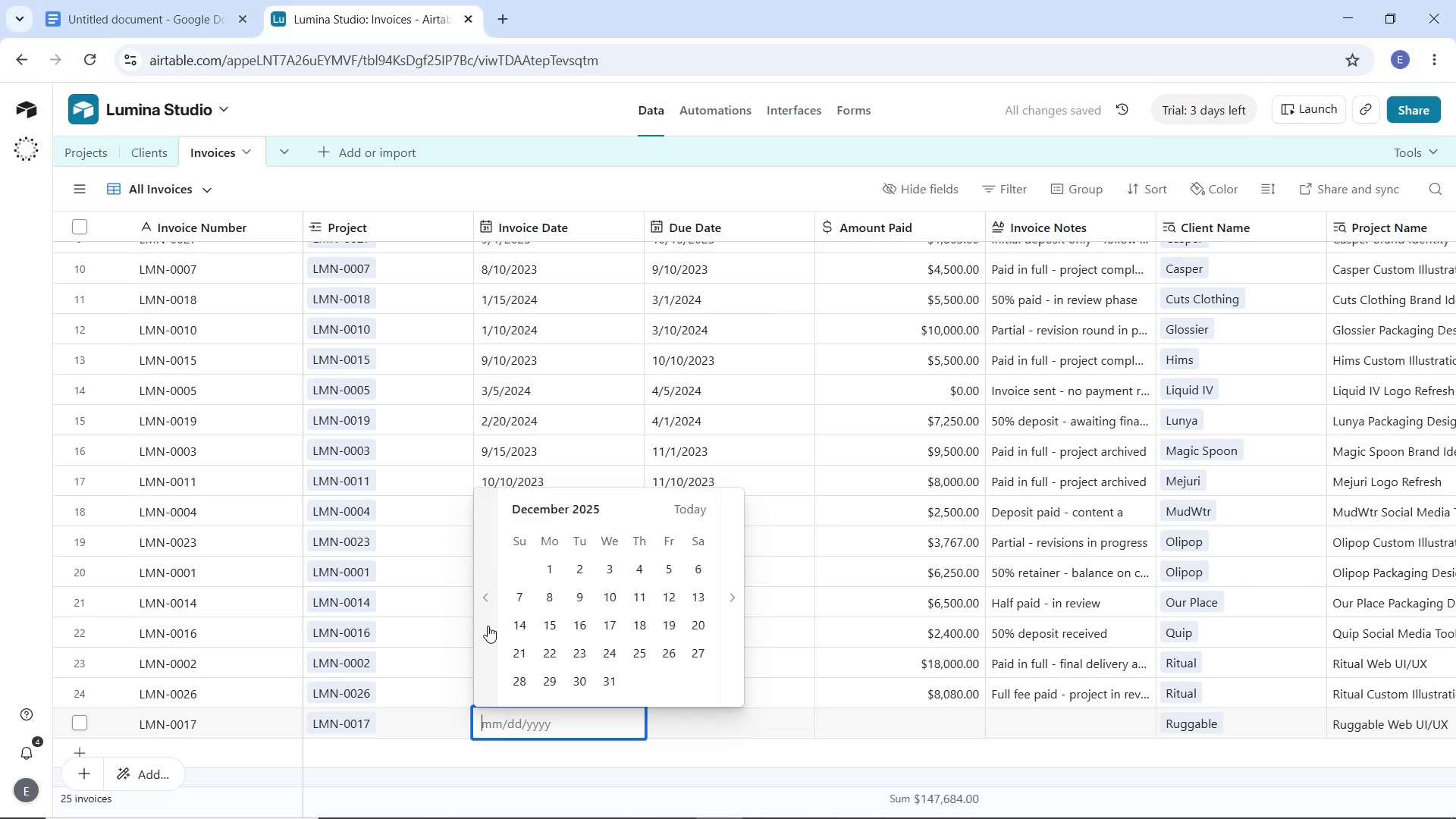 
triple_click([488, 626])
 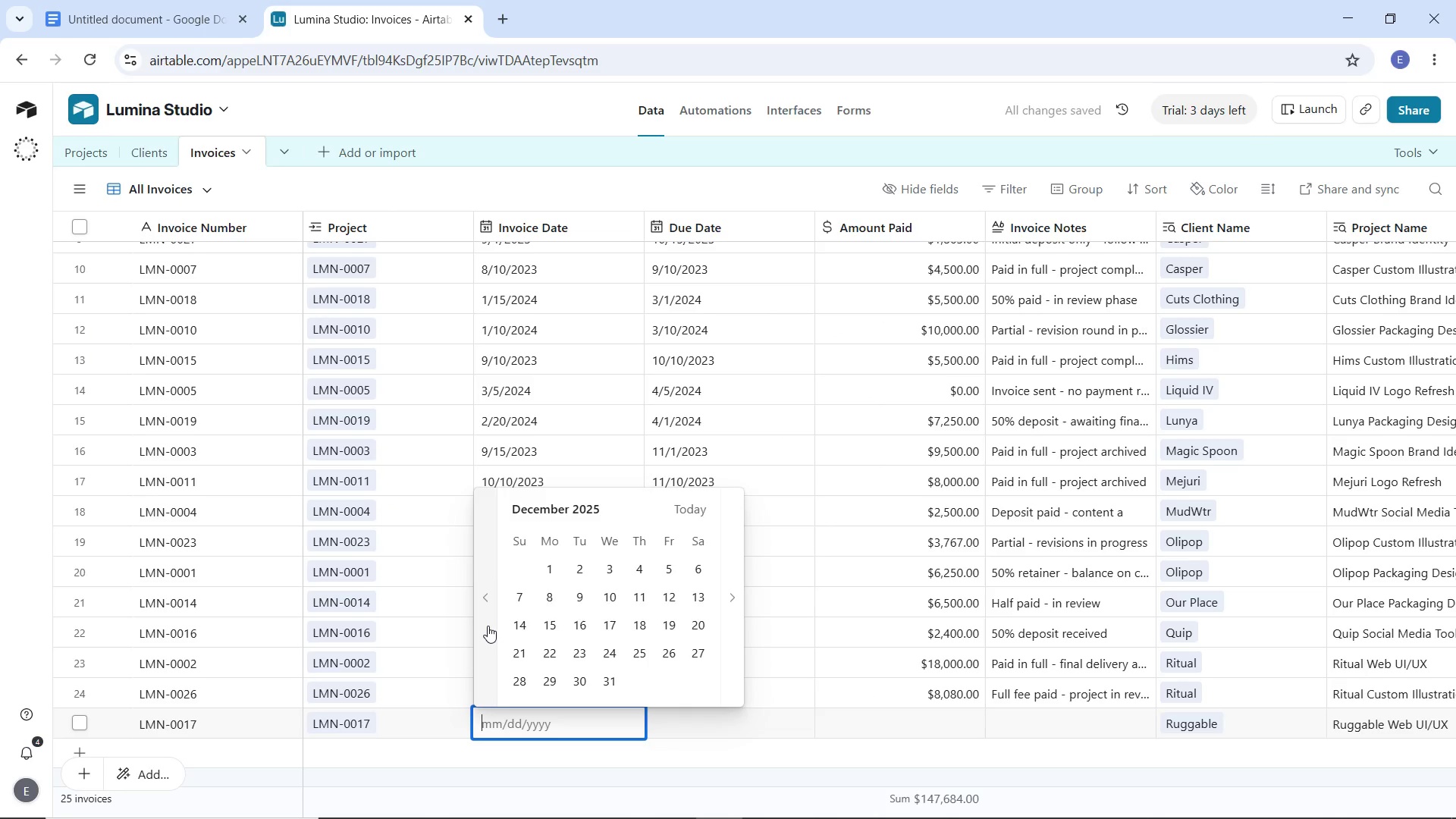 
triple_click([488, 626])
 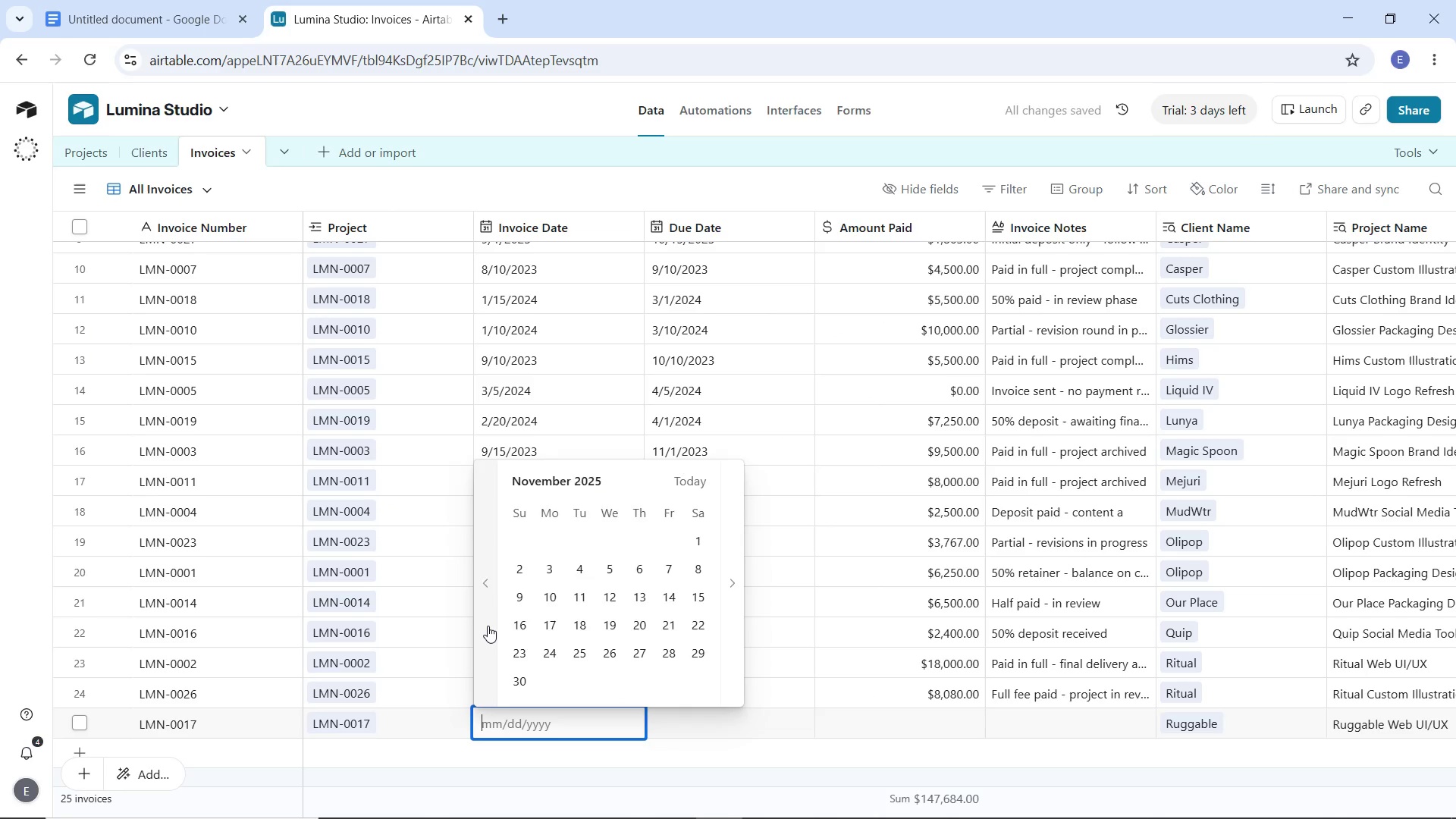 
triple_click([488, 626])
 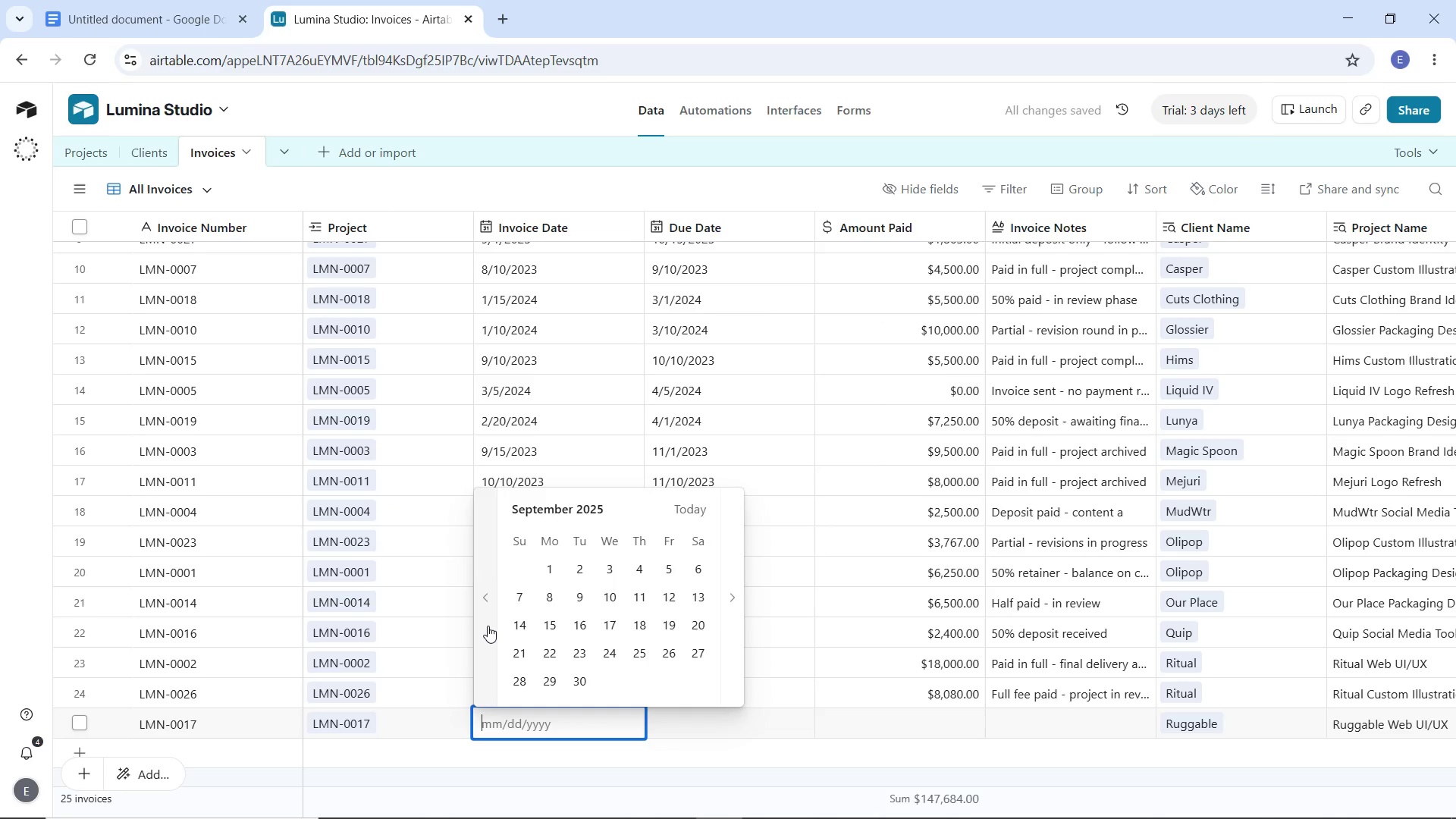 
triple_click([488, 626])
 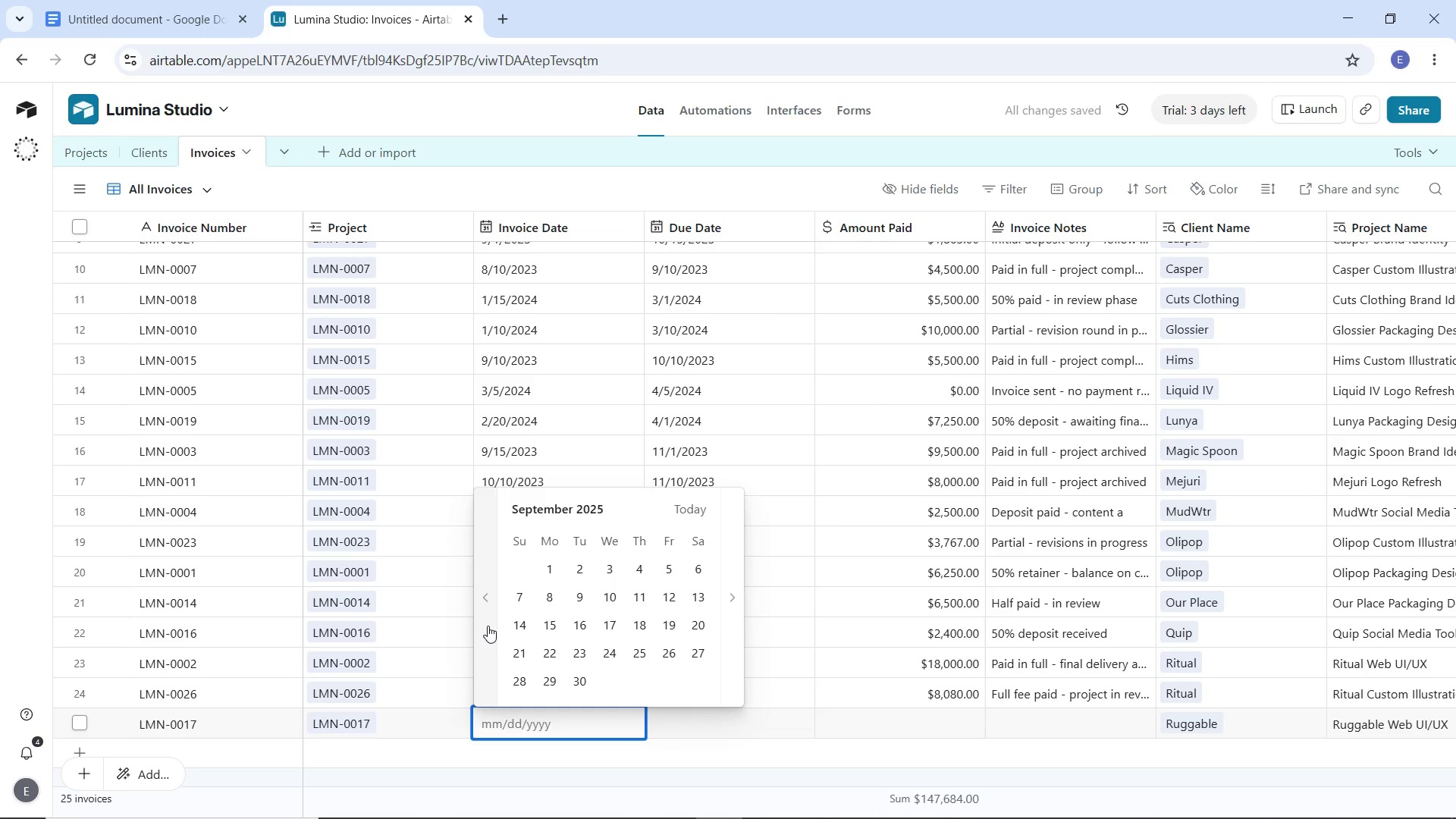 
triple_click([488, 626])
 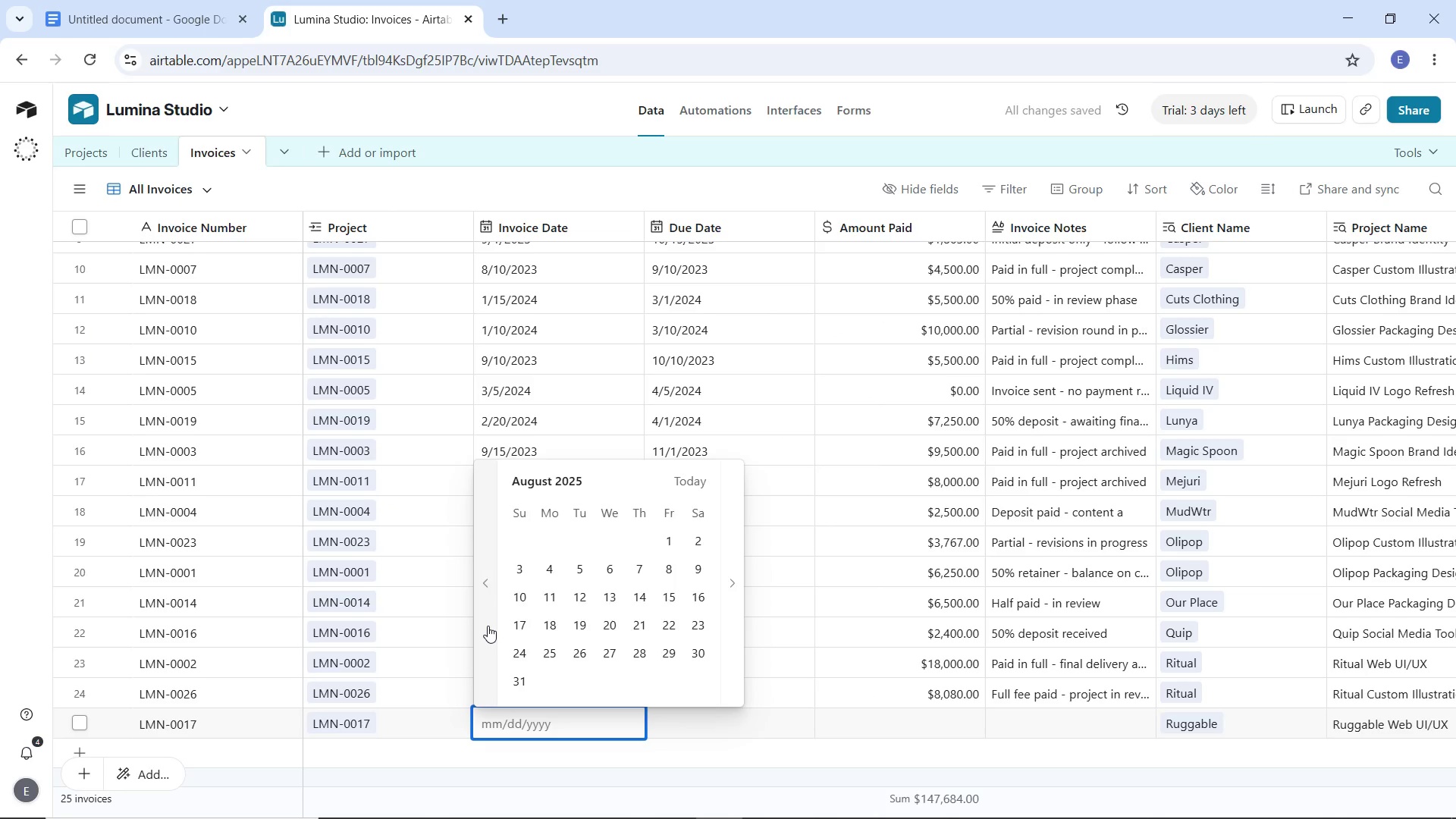 
triple_click([488, 626])
 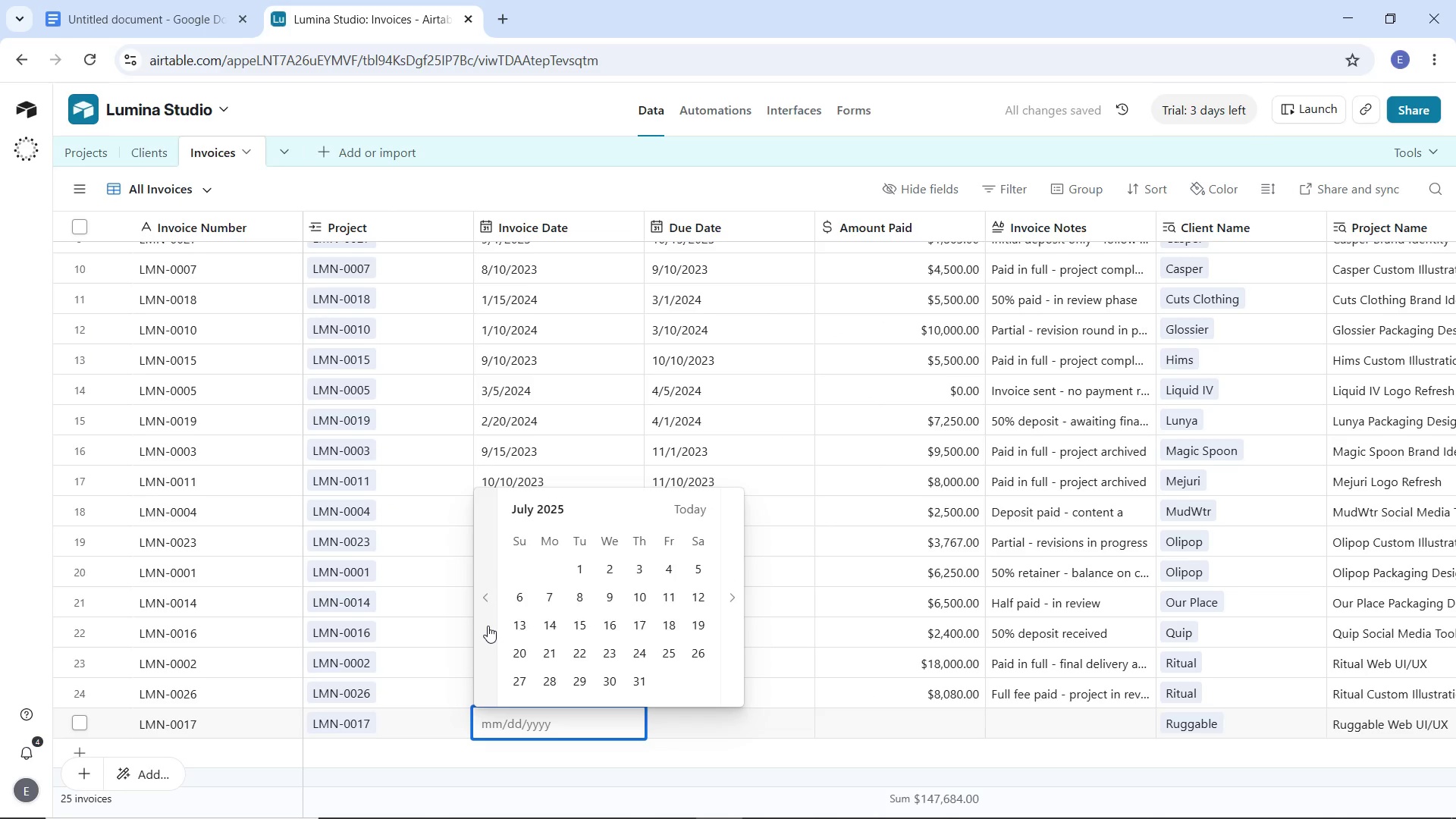 
triple_click([488, 626])
 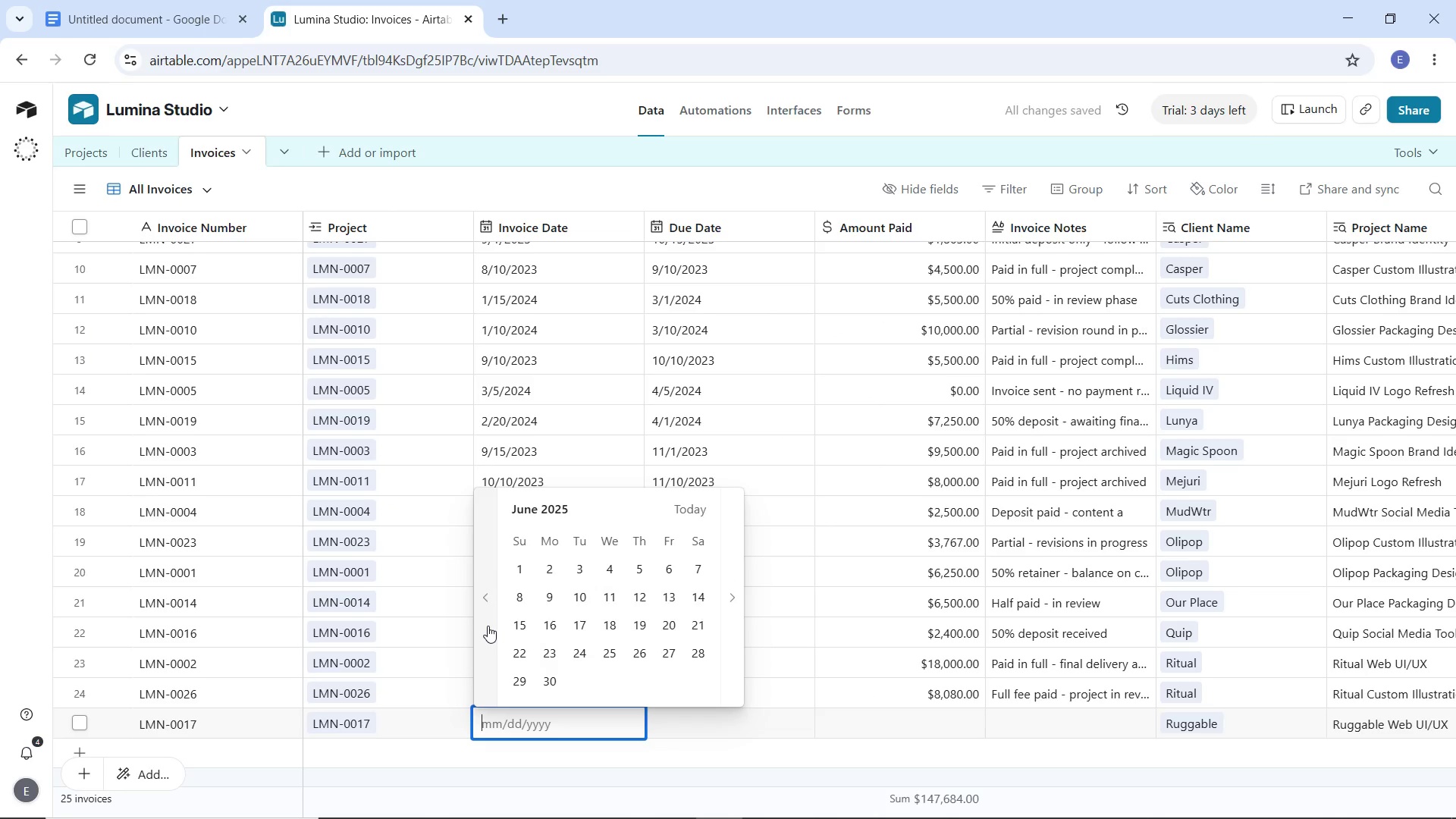 
triple_click([488, 626])
 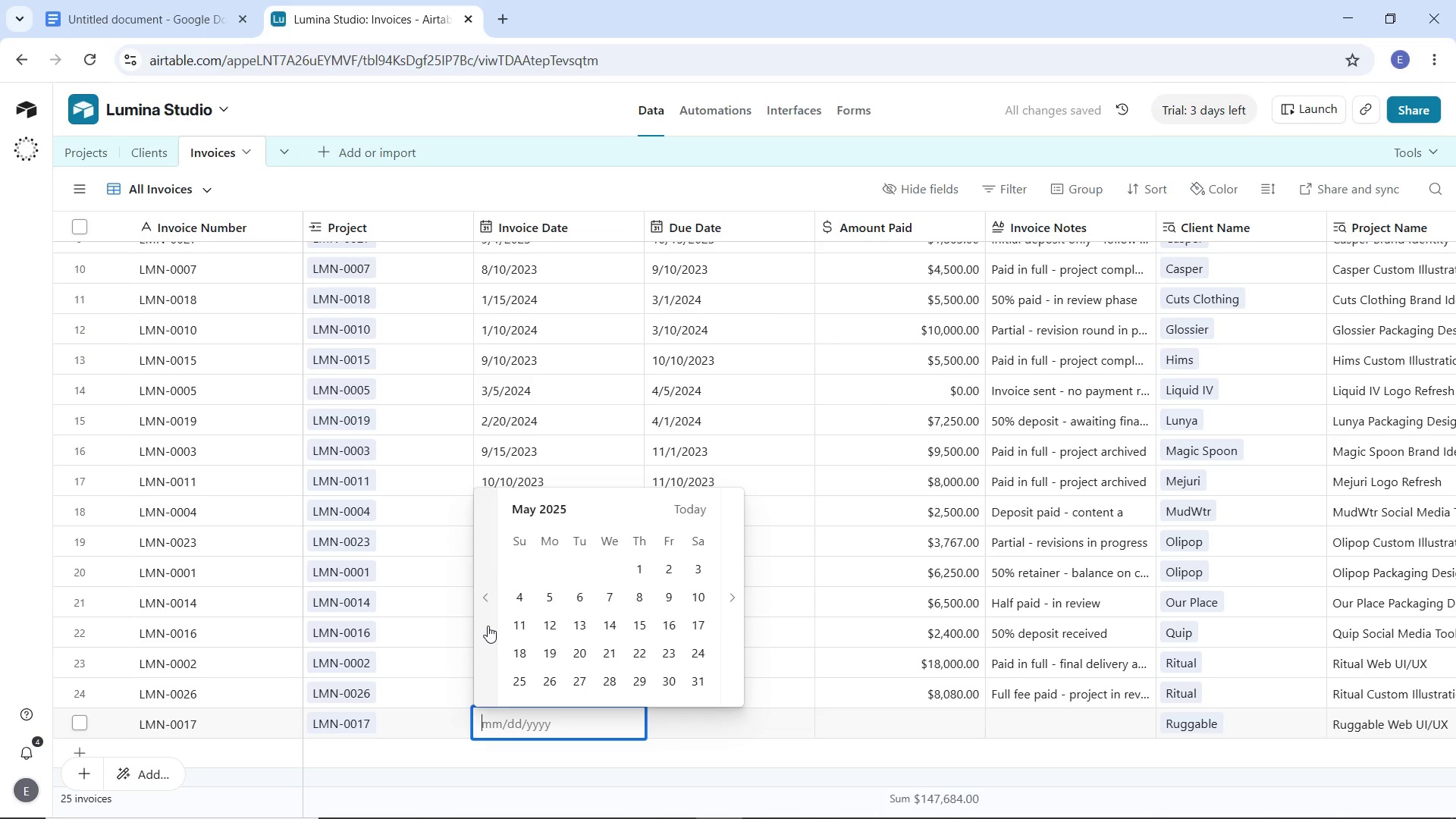 
triple_click([488, 626])
 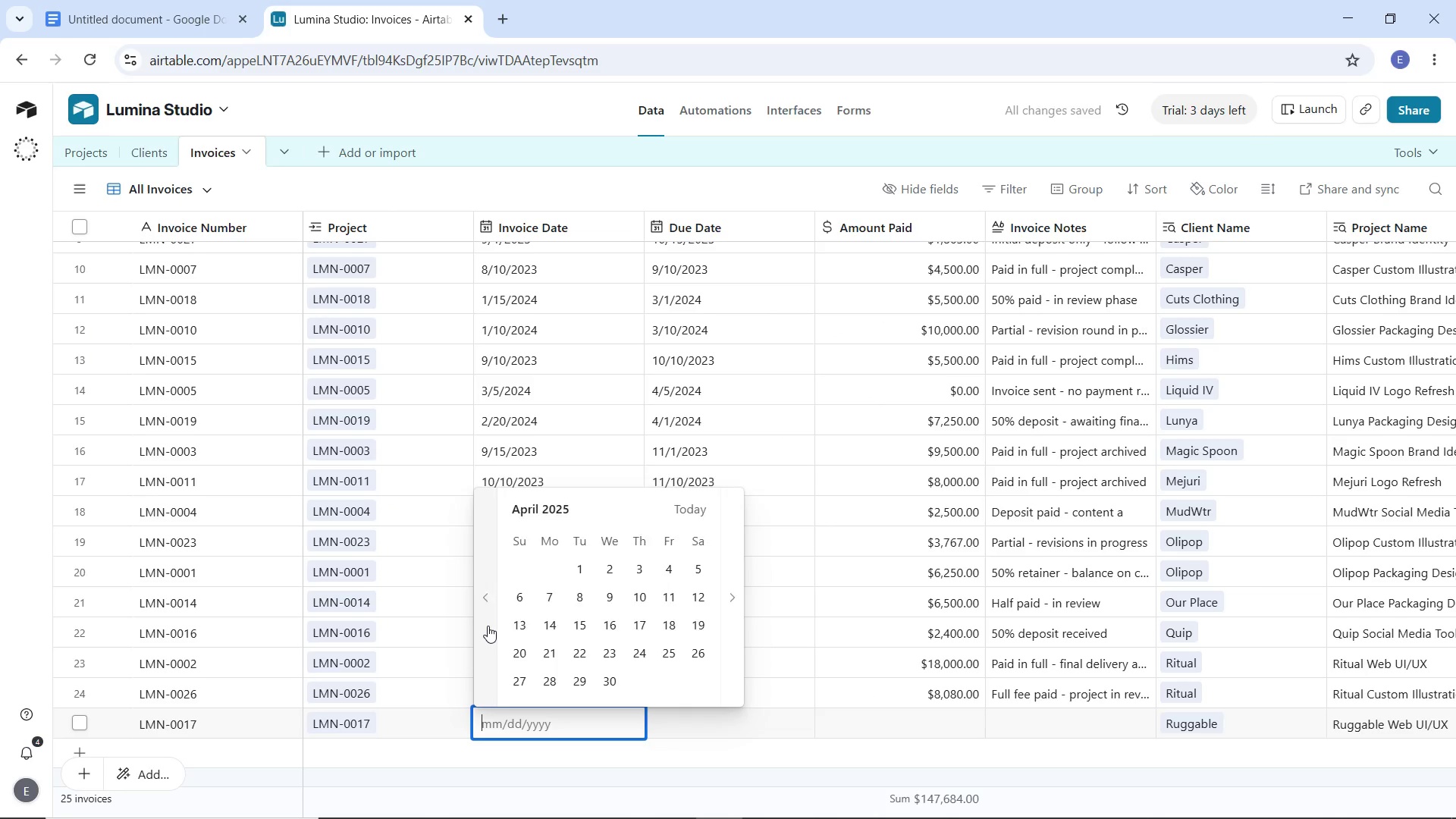 
triple_click([488, 626])
 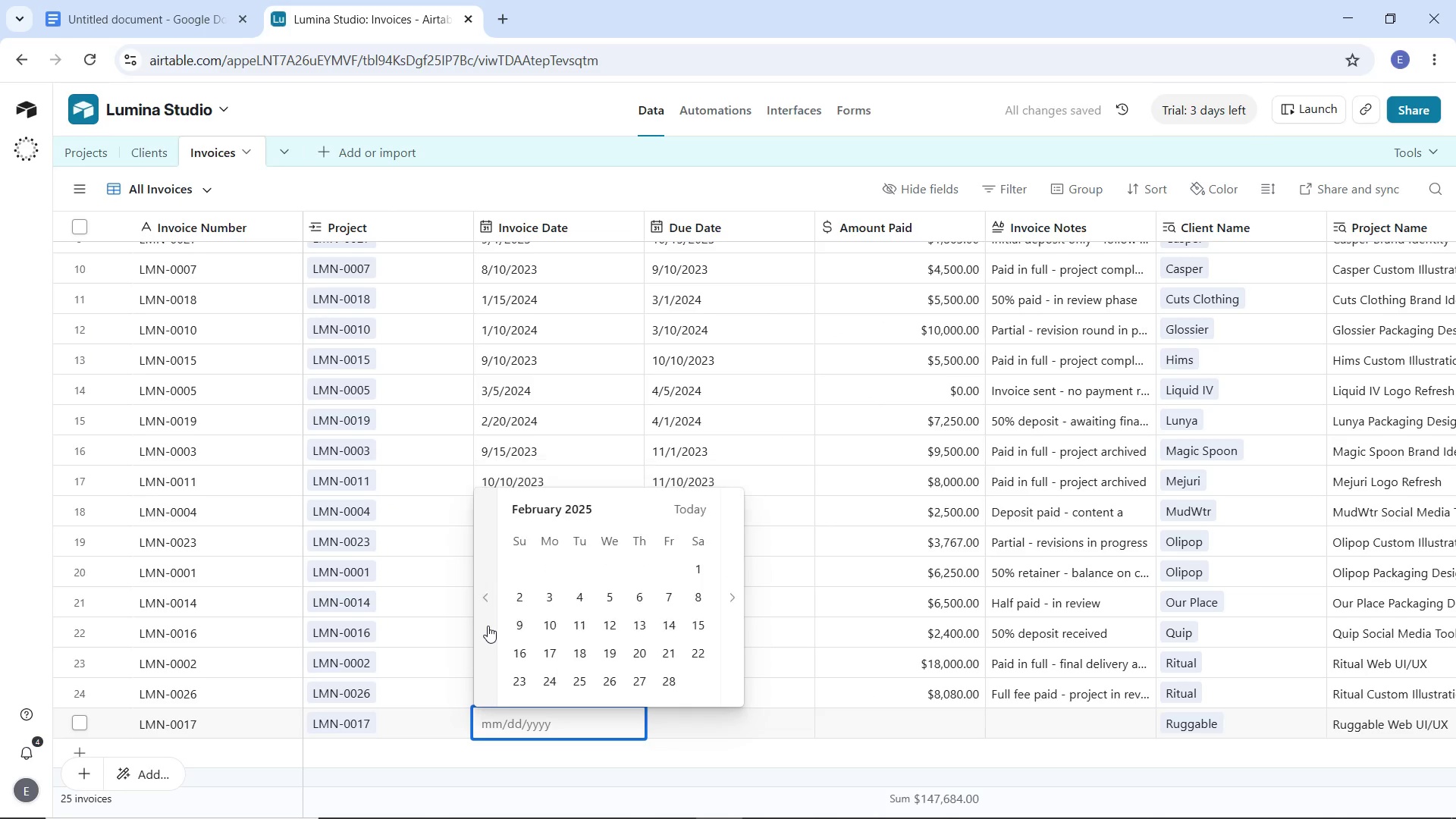 
triple_click([488, 626])
 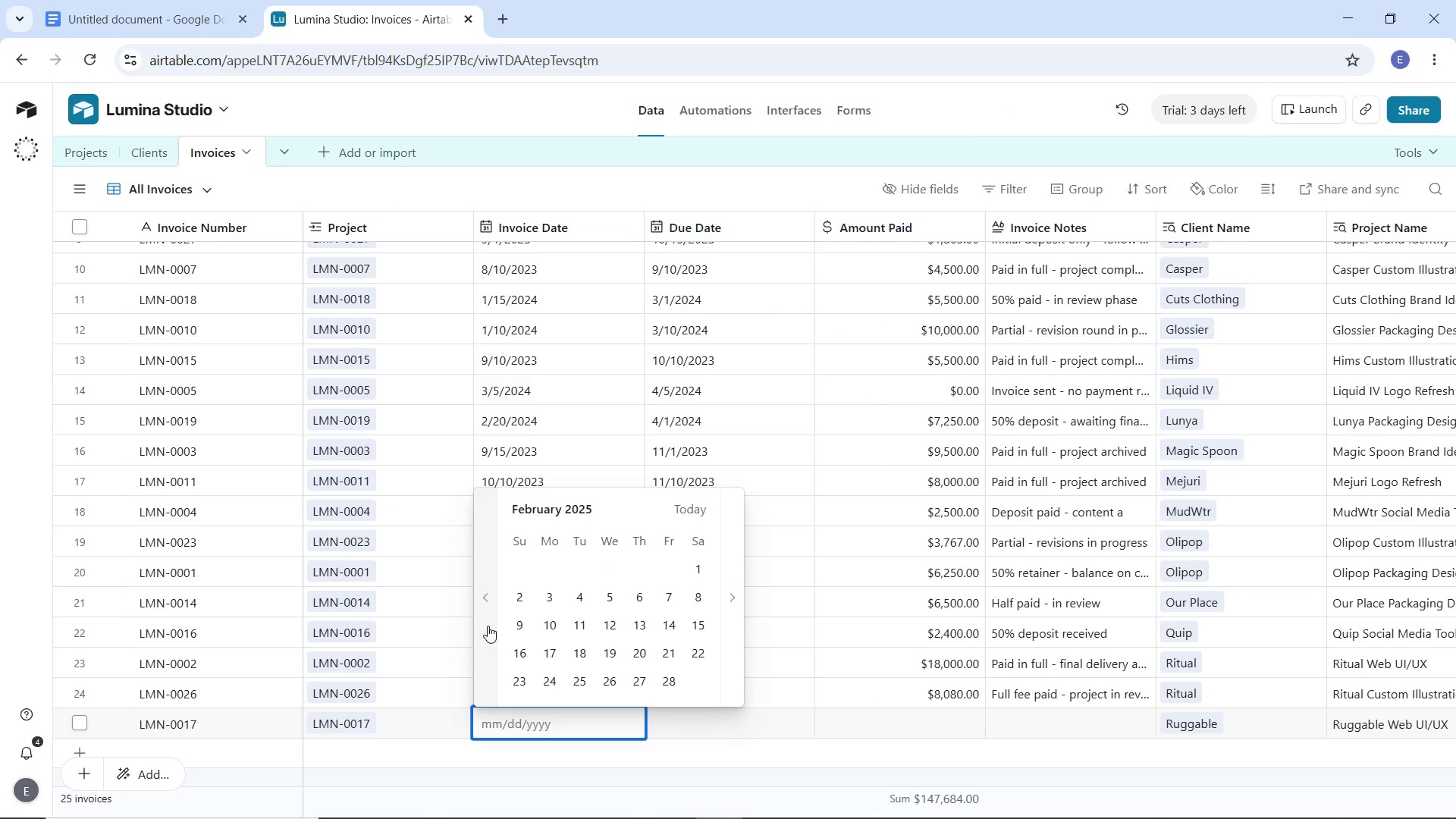 
triple_click([488, 626])
 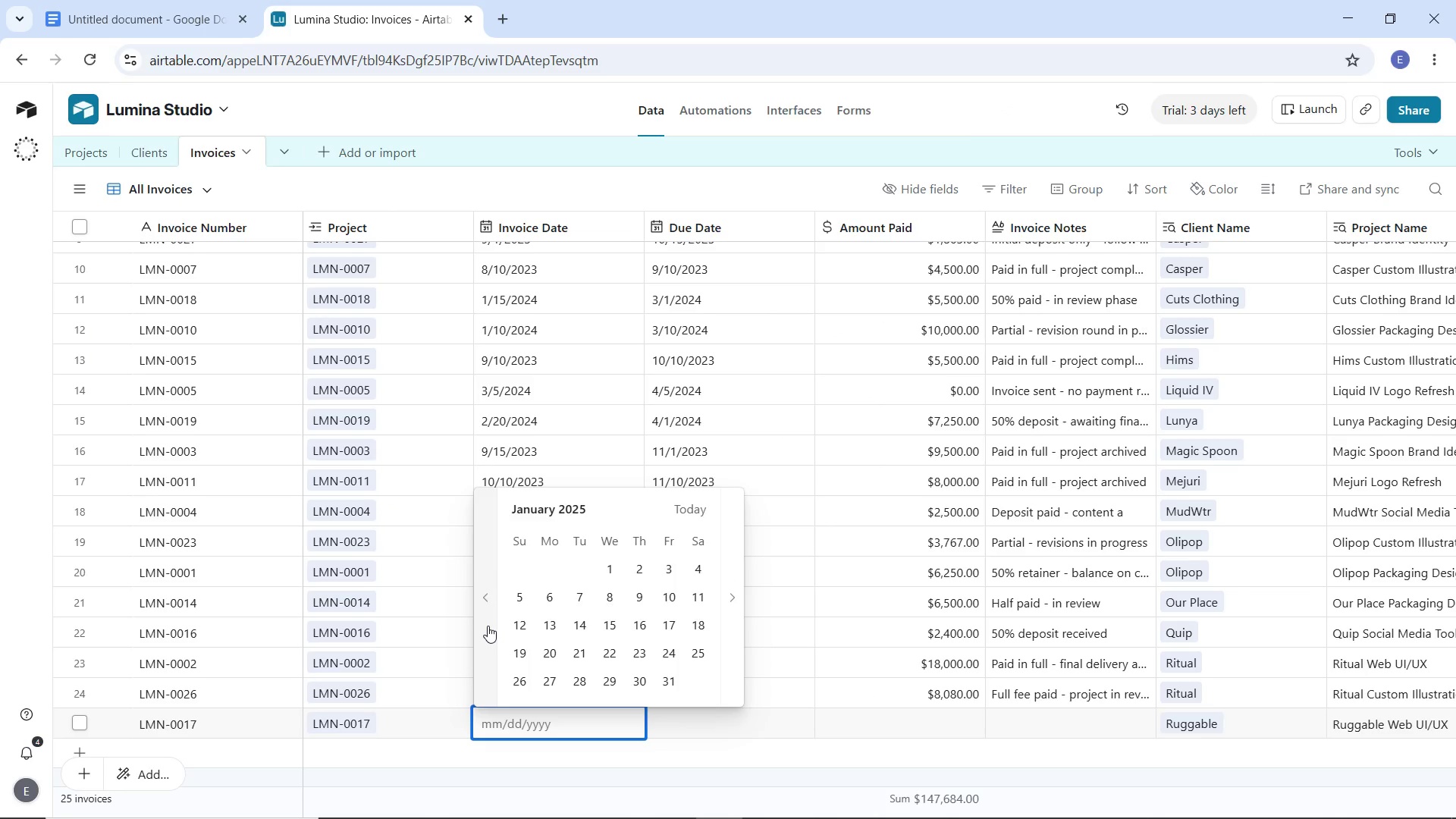 
triple_click([488, 626])
 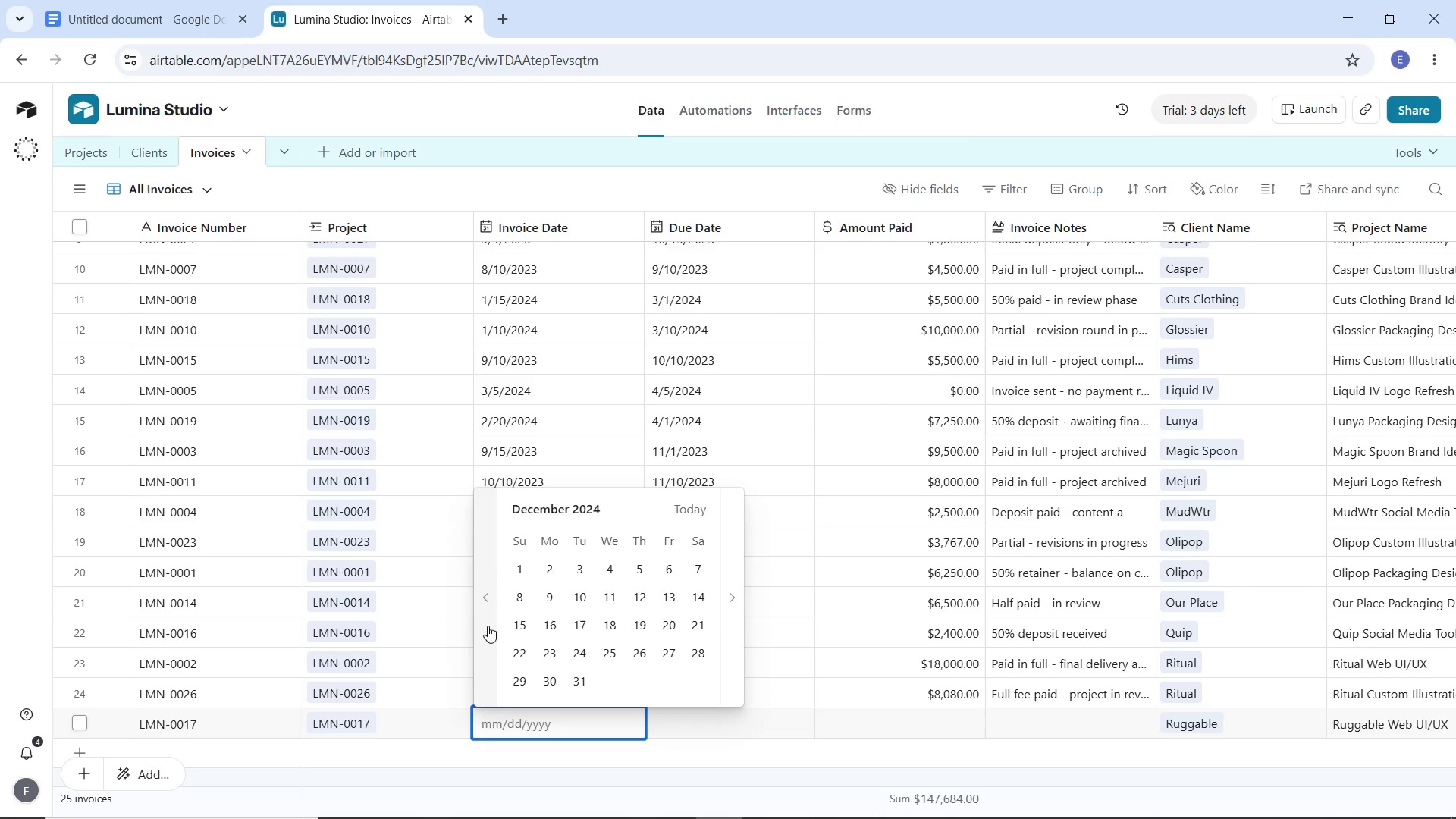 
triple_click([488, 626])
 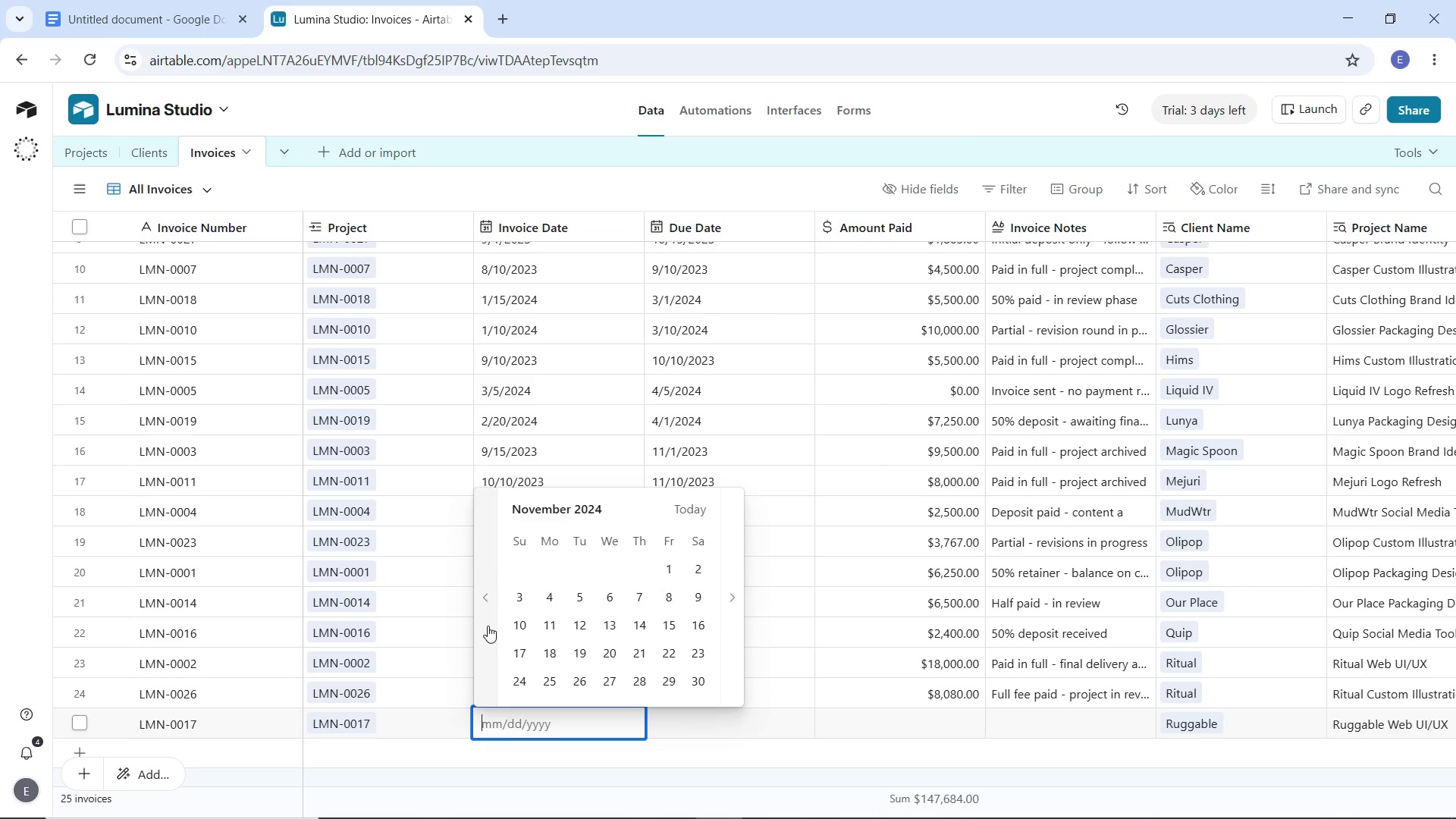 
triple_click([488, 626])
 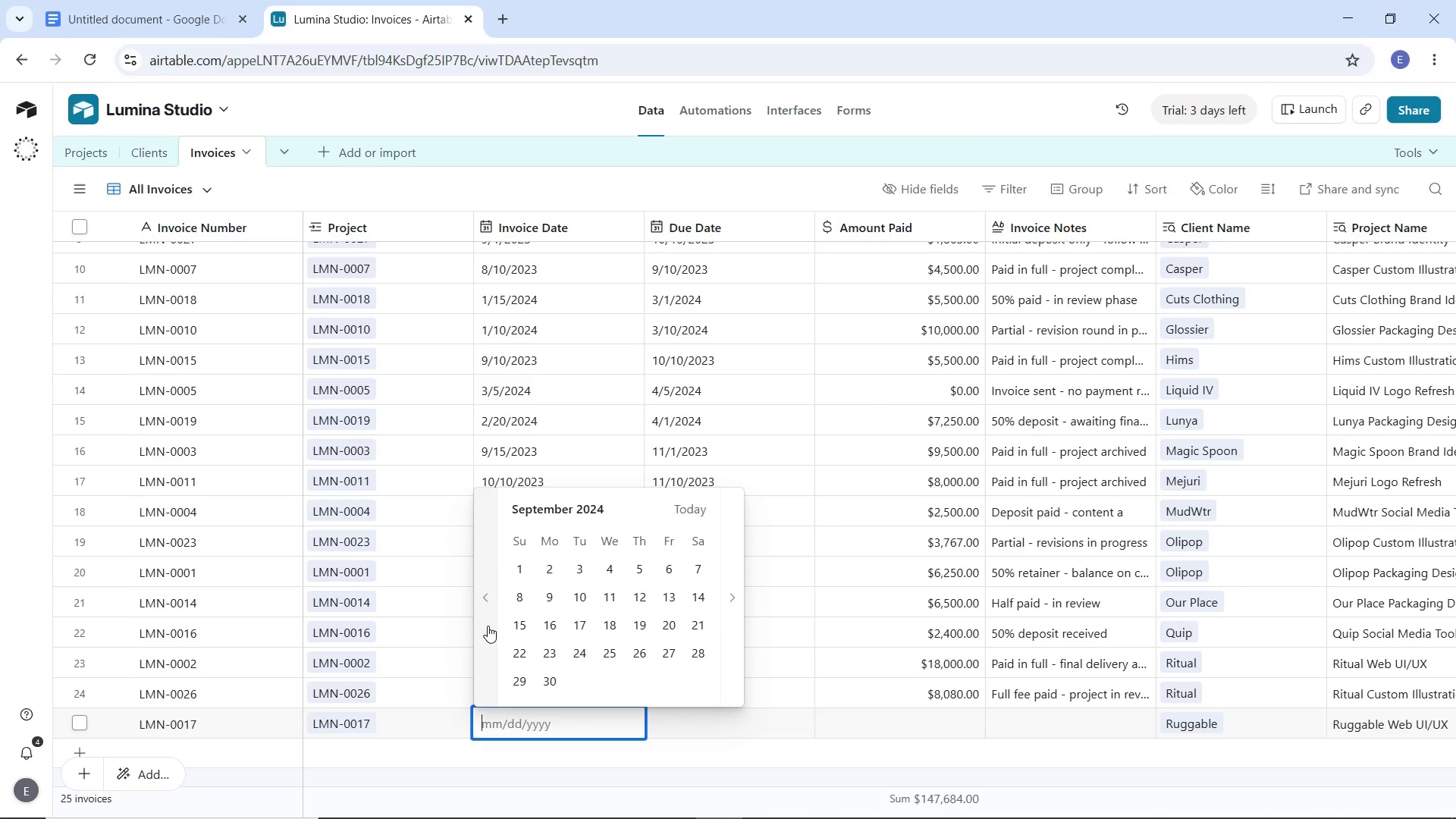 
triple_click([488, 626])
 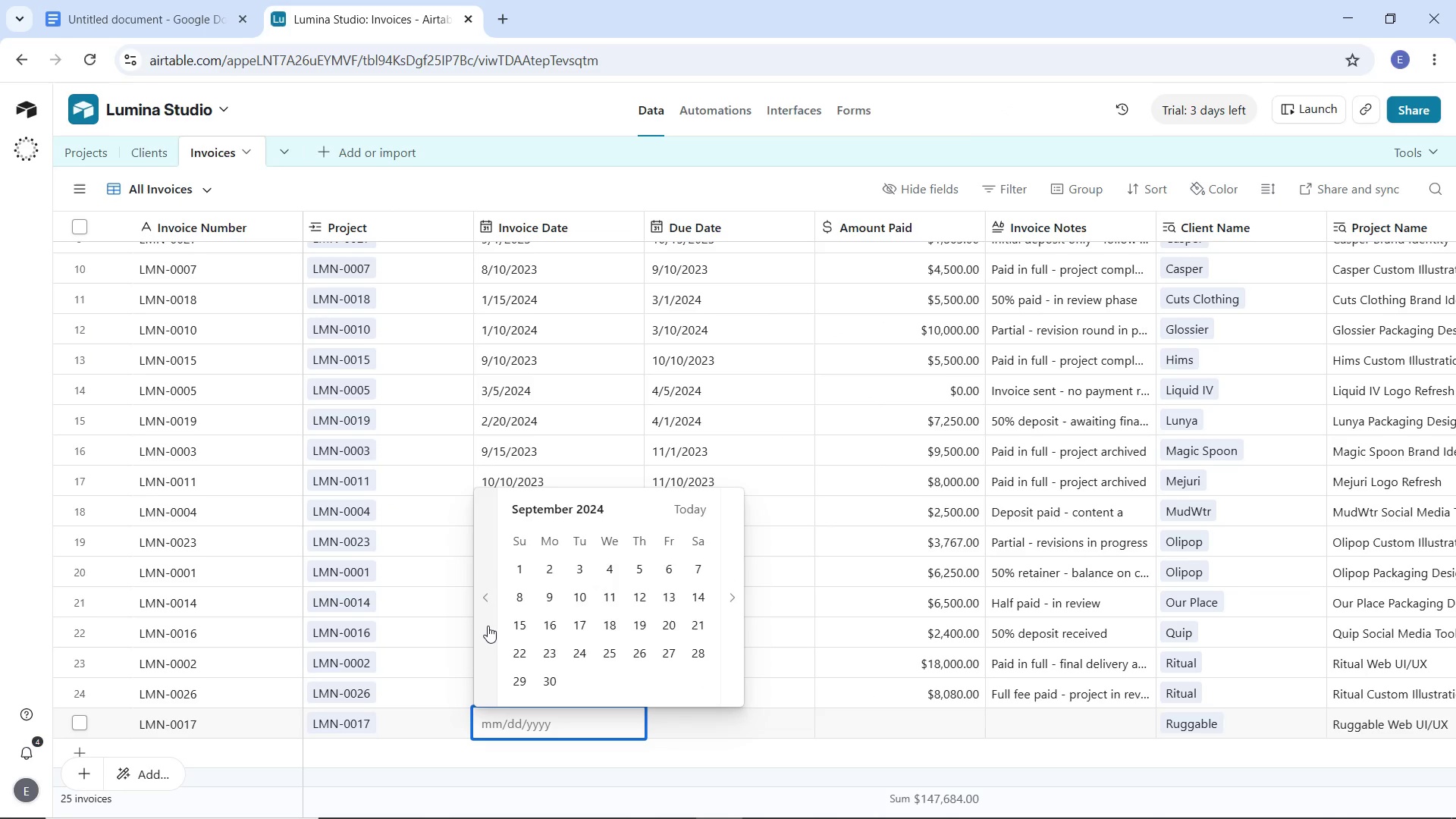 
triple_click([488, 626])
 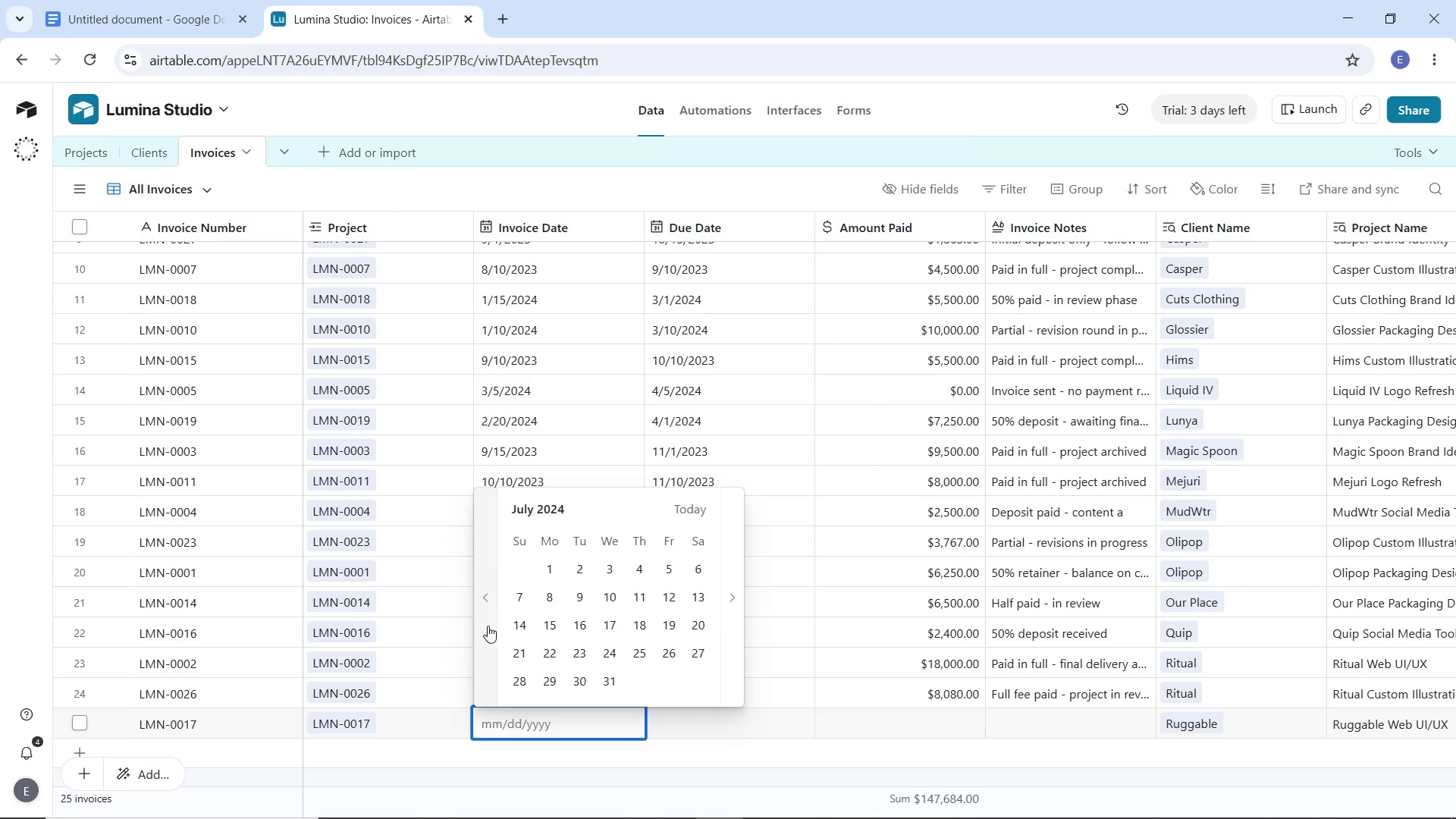 
triple_click([488, 626])
 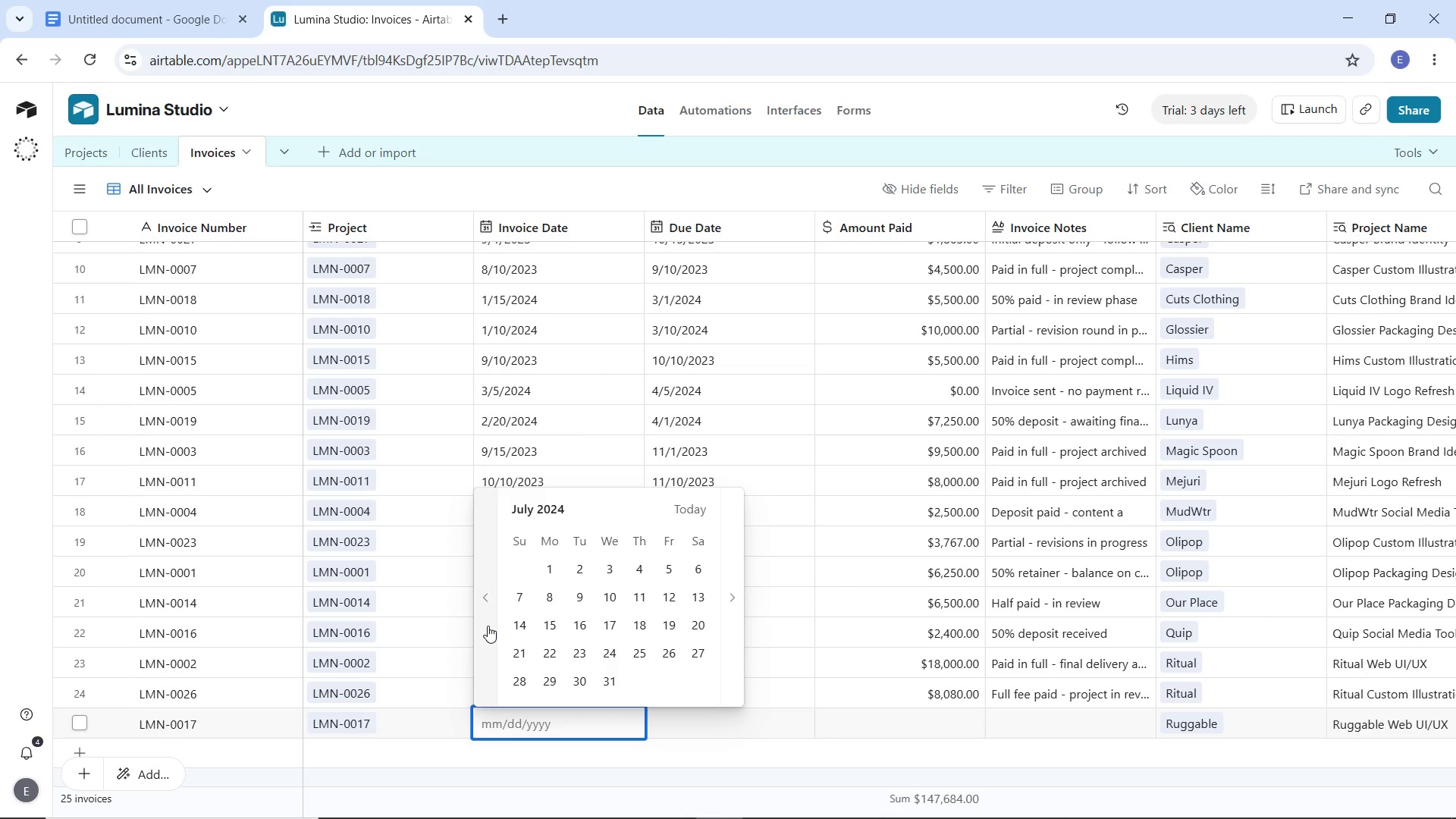 
double_click([488, 626])
 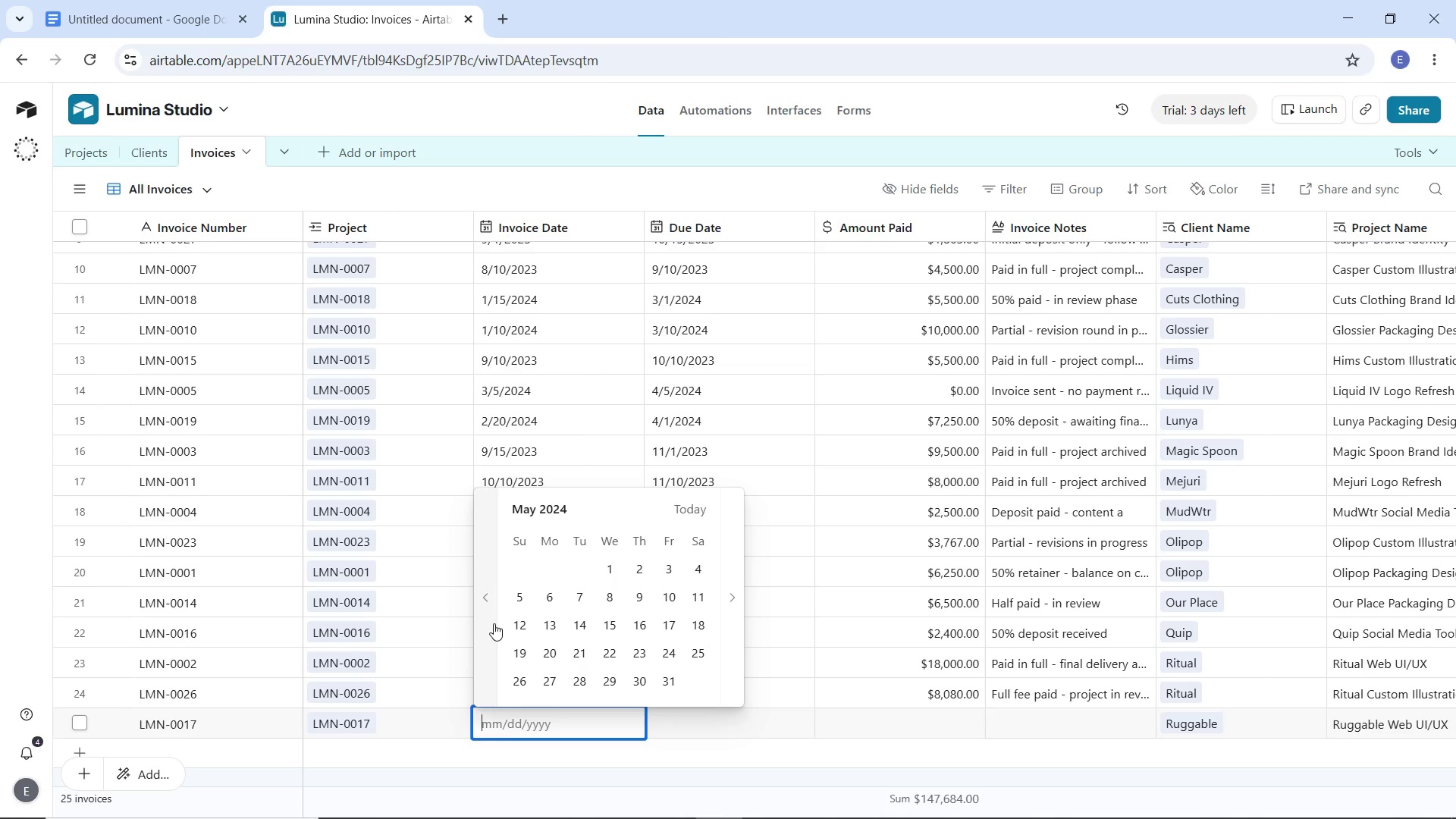 
double_click([494, 623])
 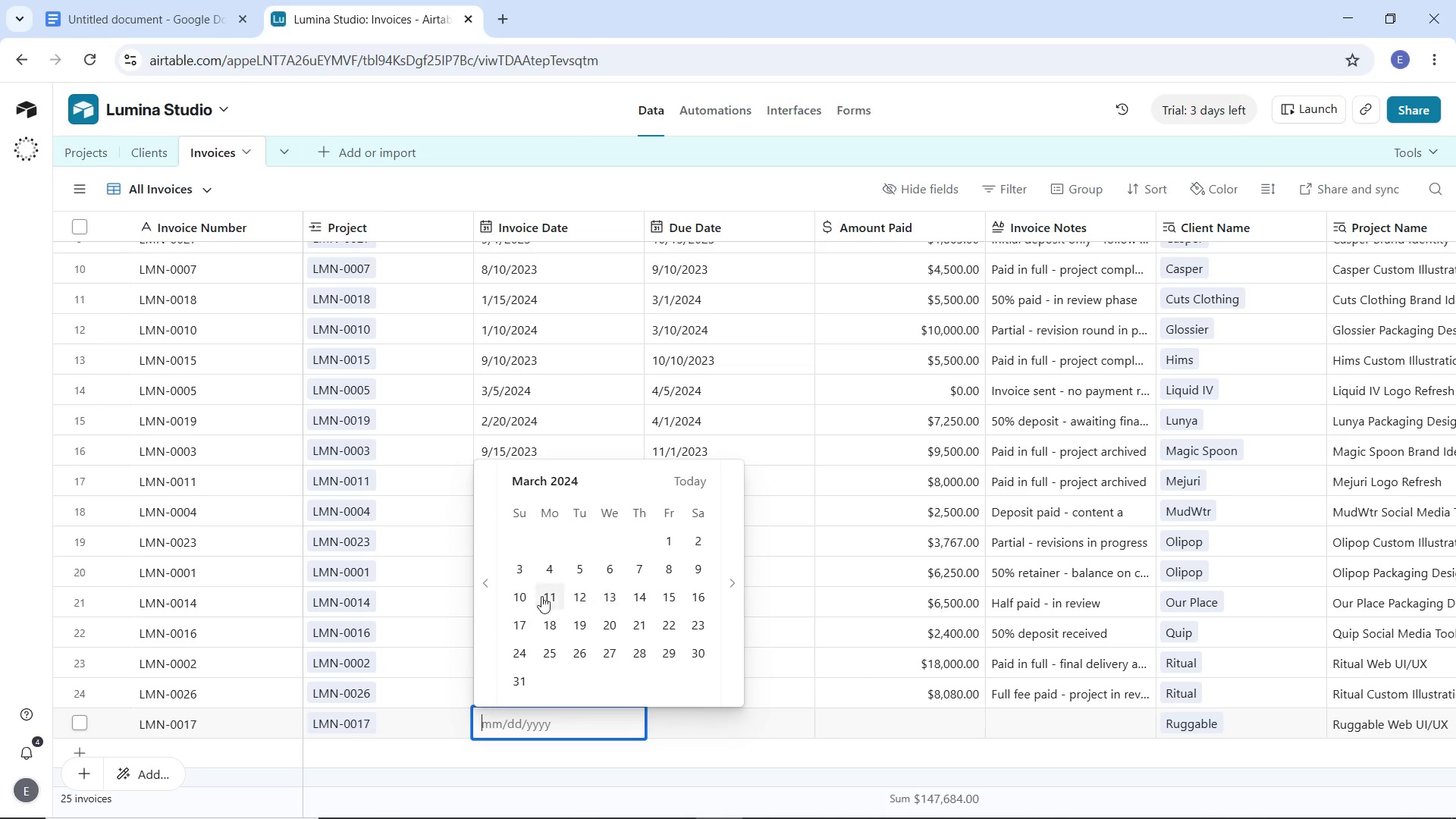 
left_click([517, 594])
 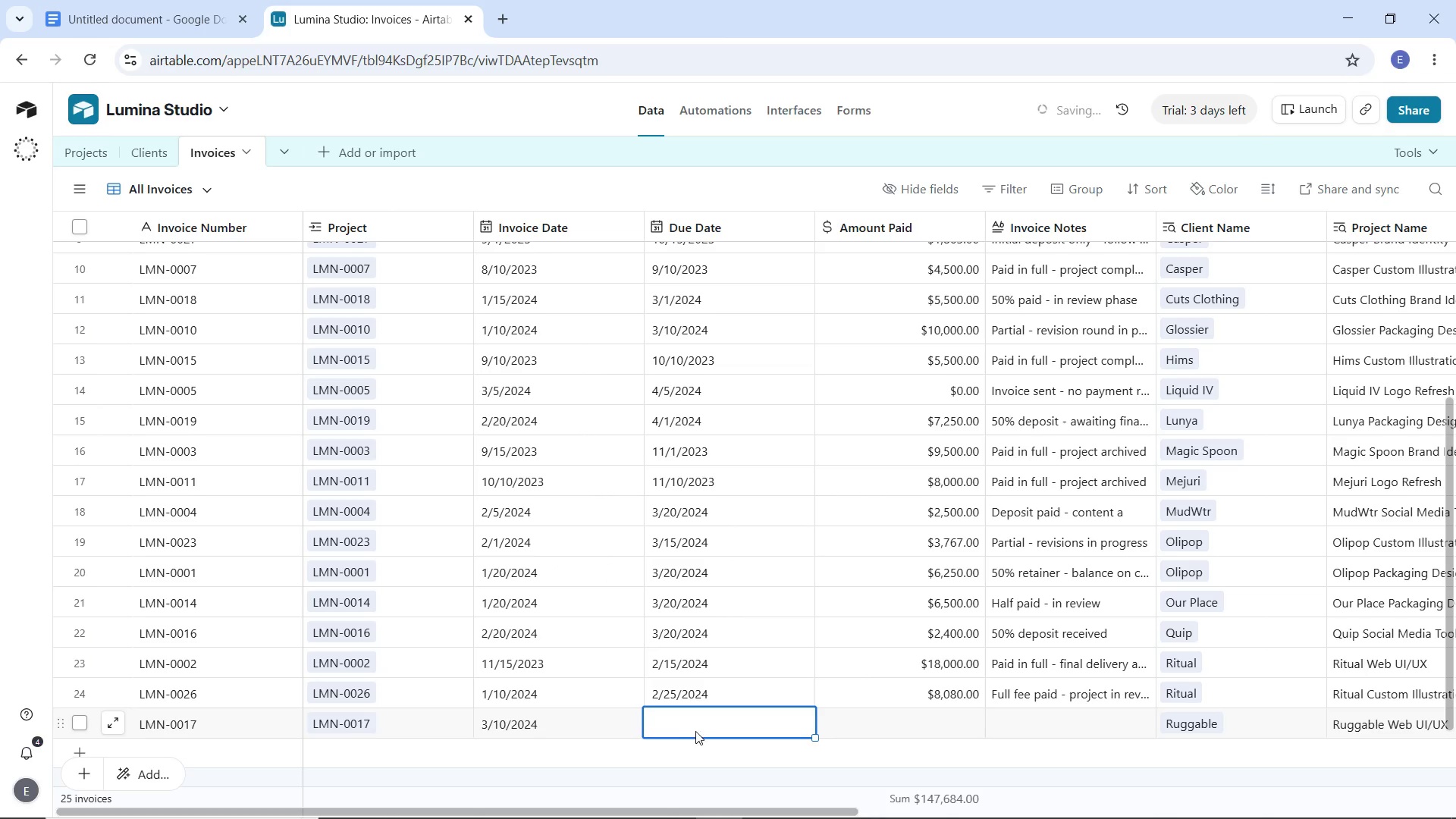 
double_click([672, 724])
 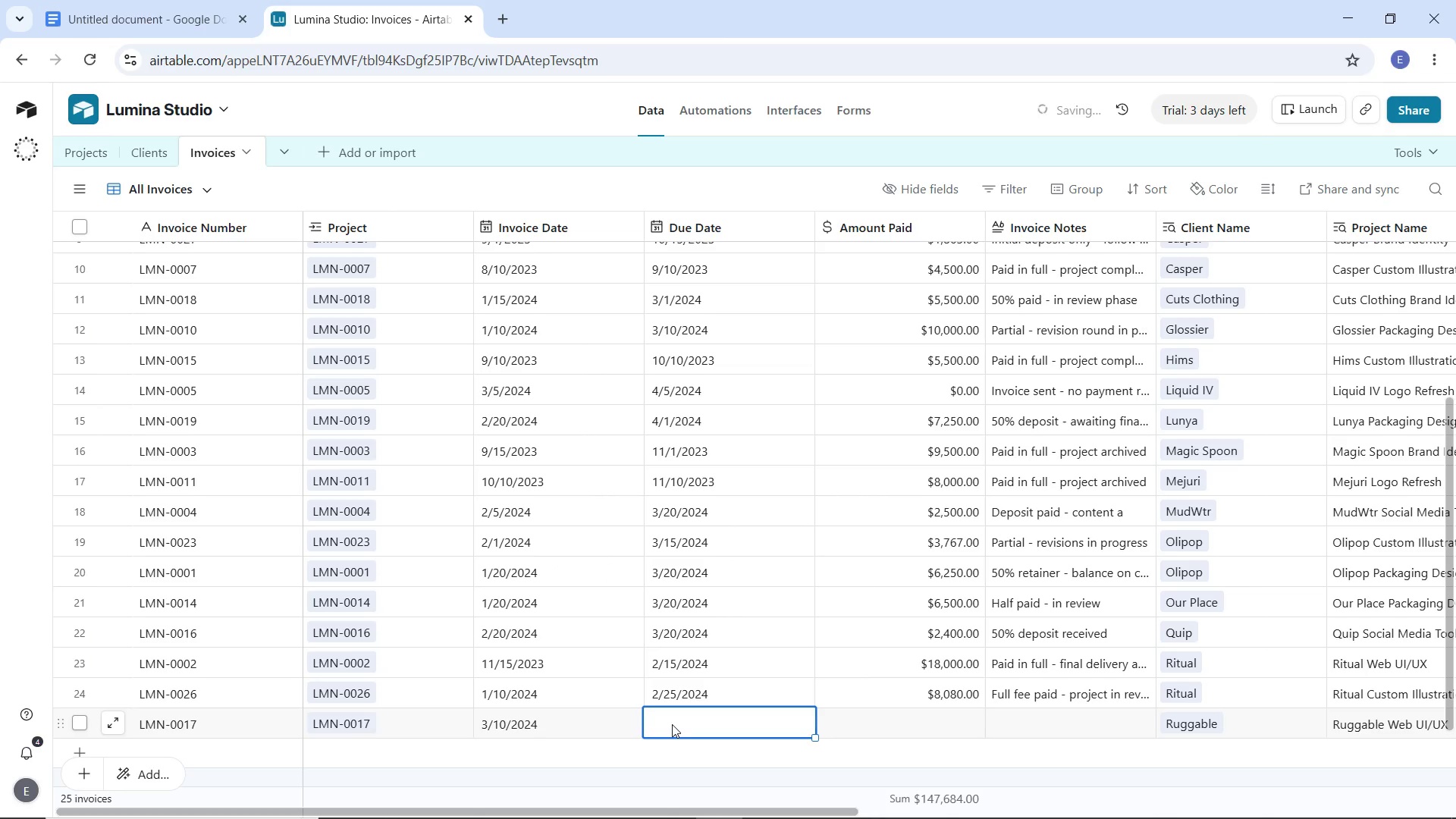 
triple_click([672, 724])
 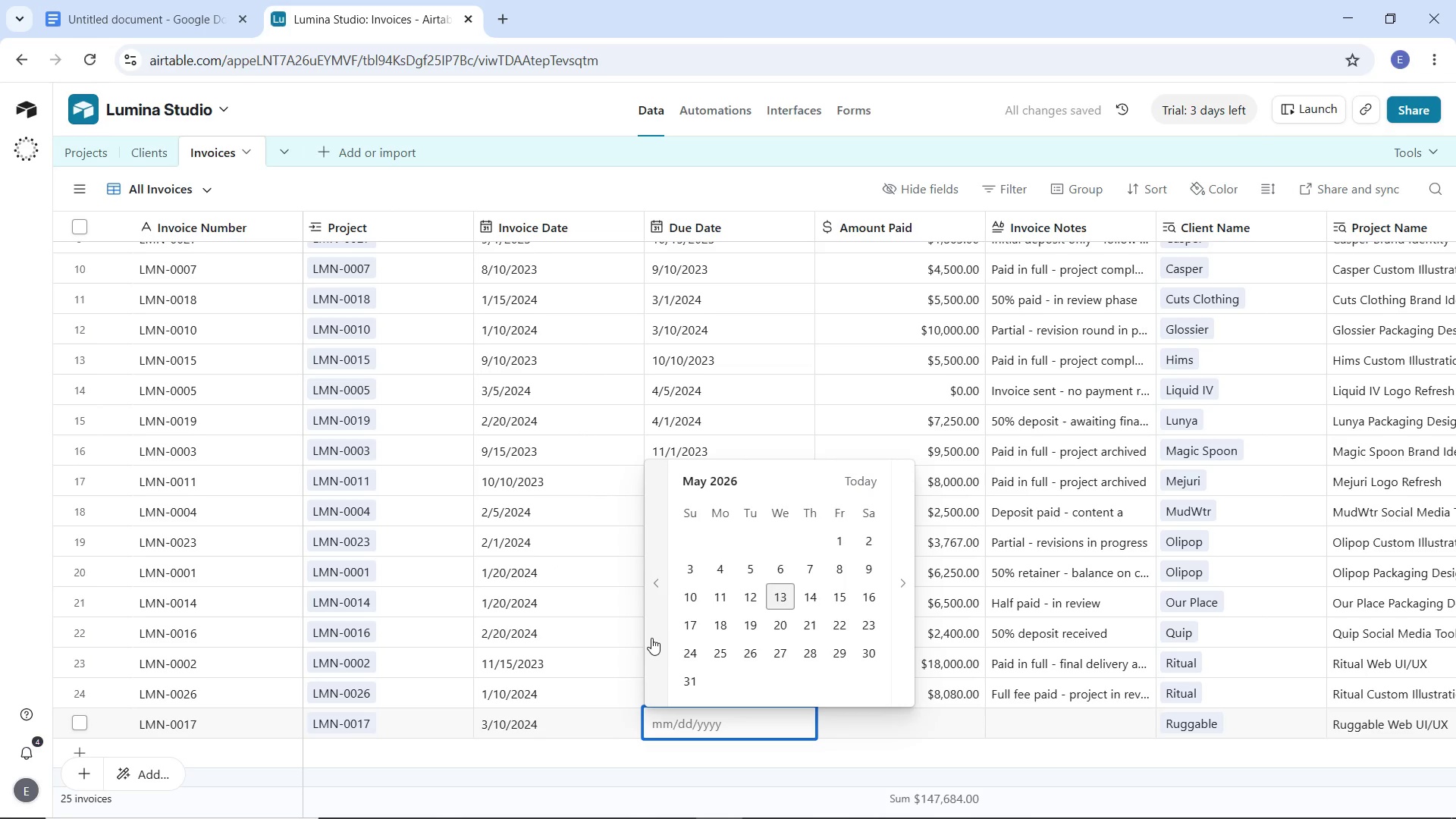 
double_click([651, 638])
 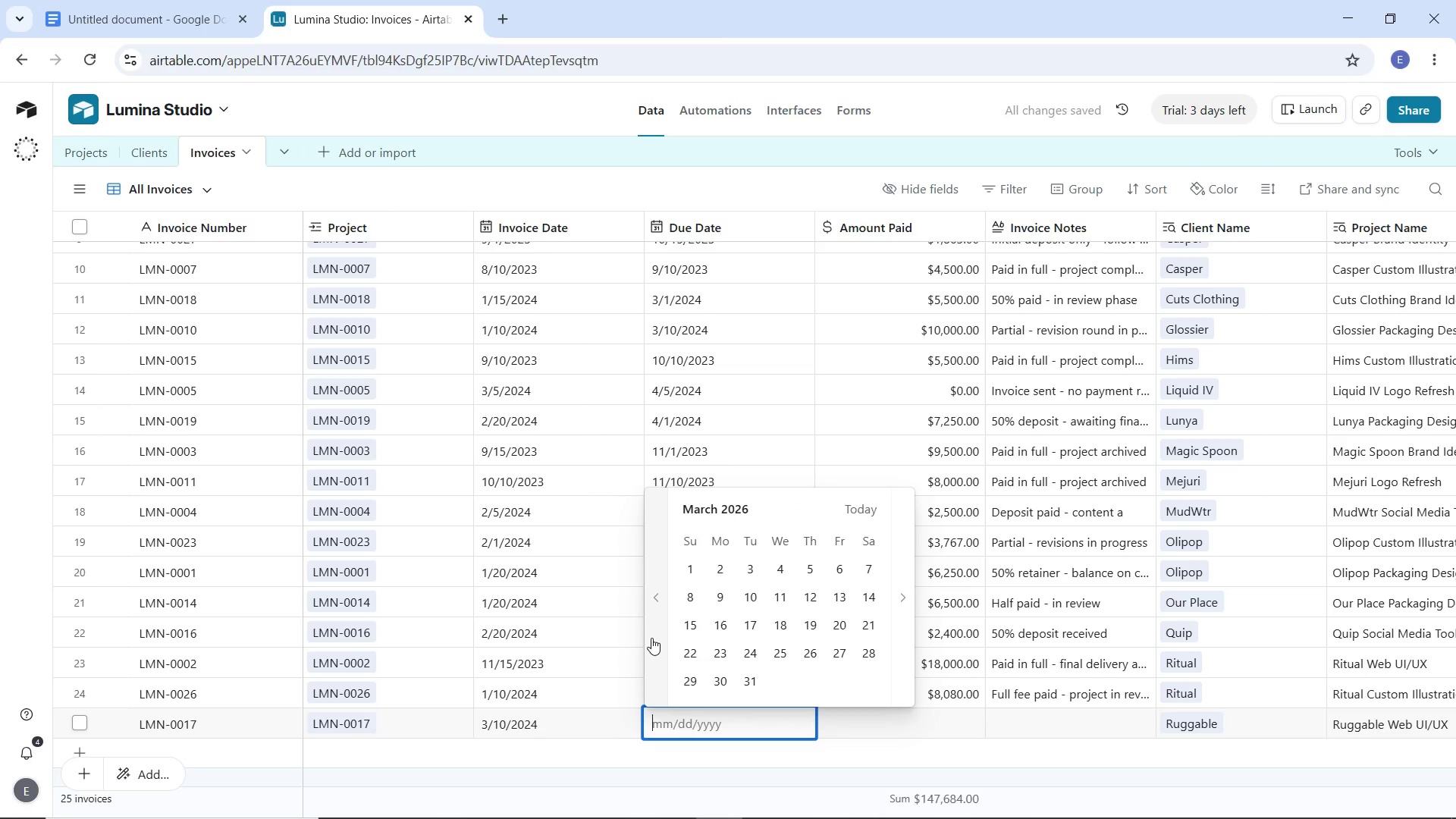 
triple_click([651, 638])
 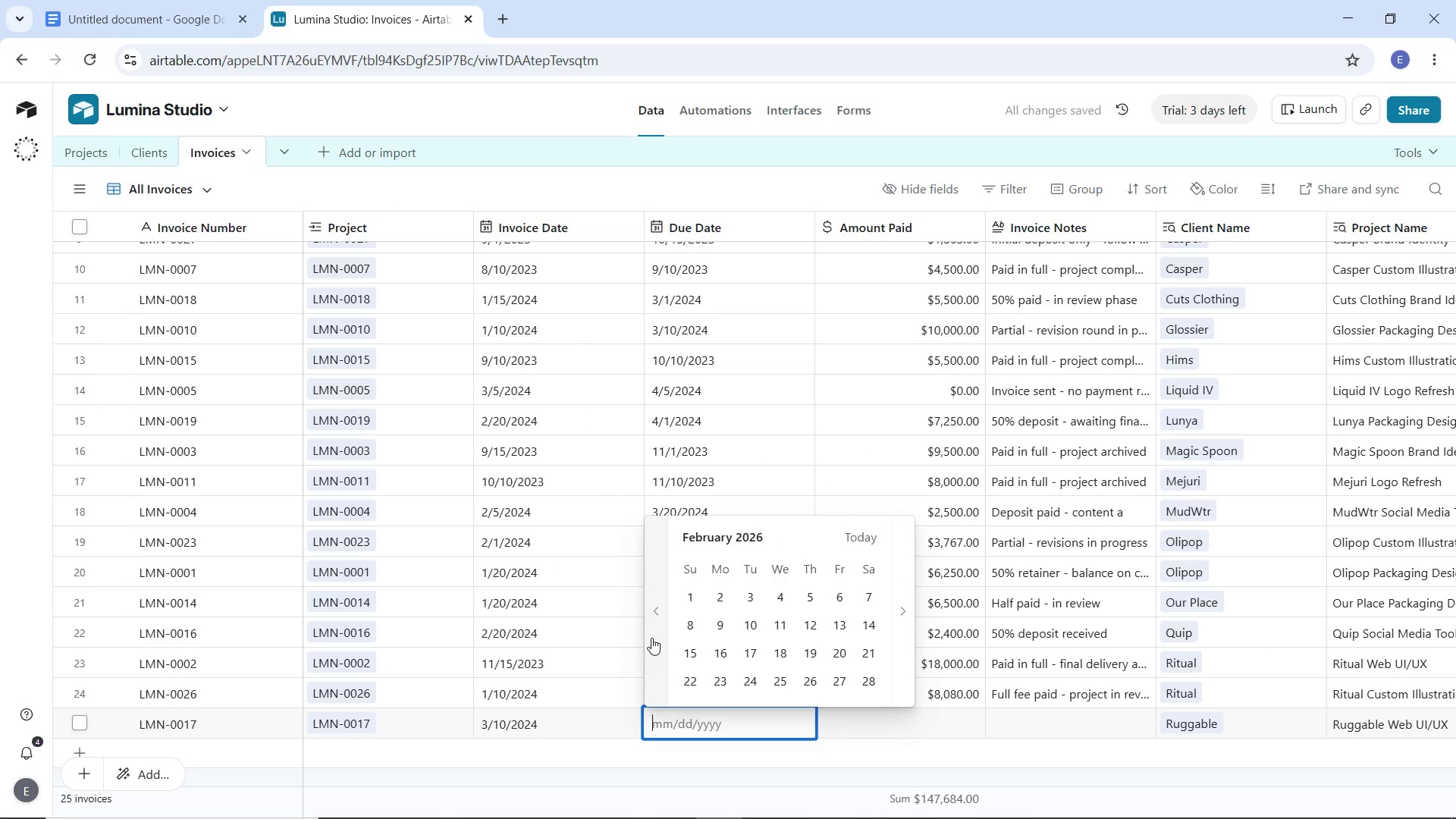 
triple_click([651, 638])
 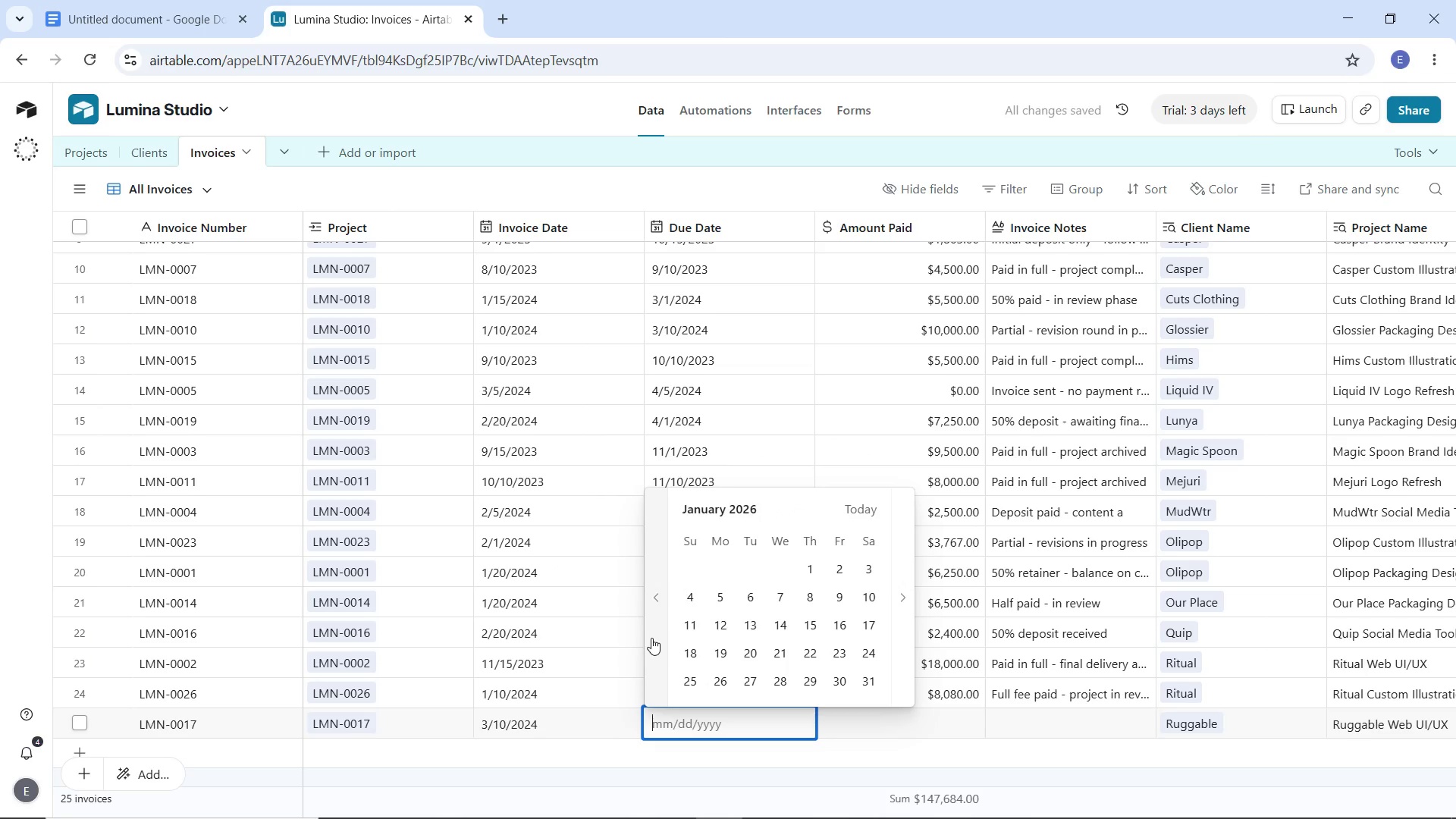 
triple_click([651, 638])
 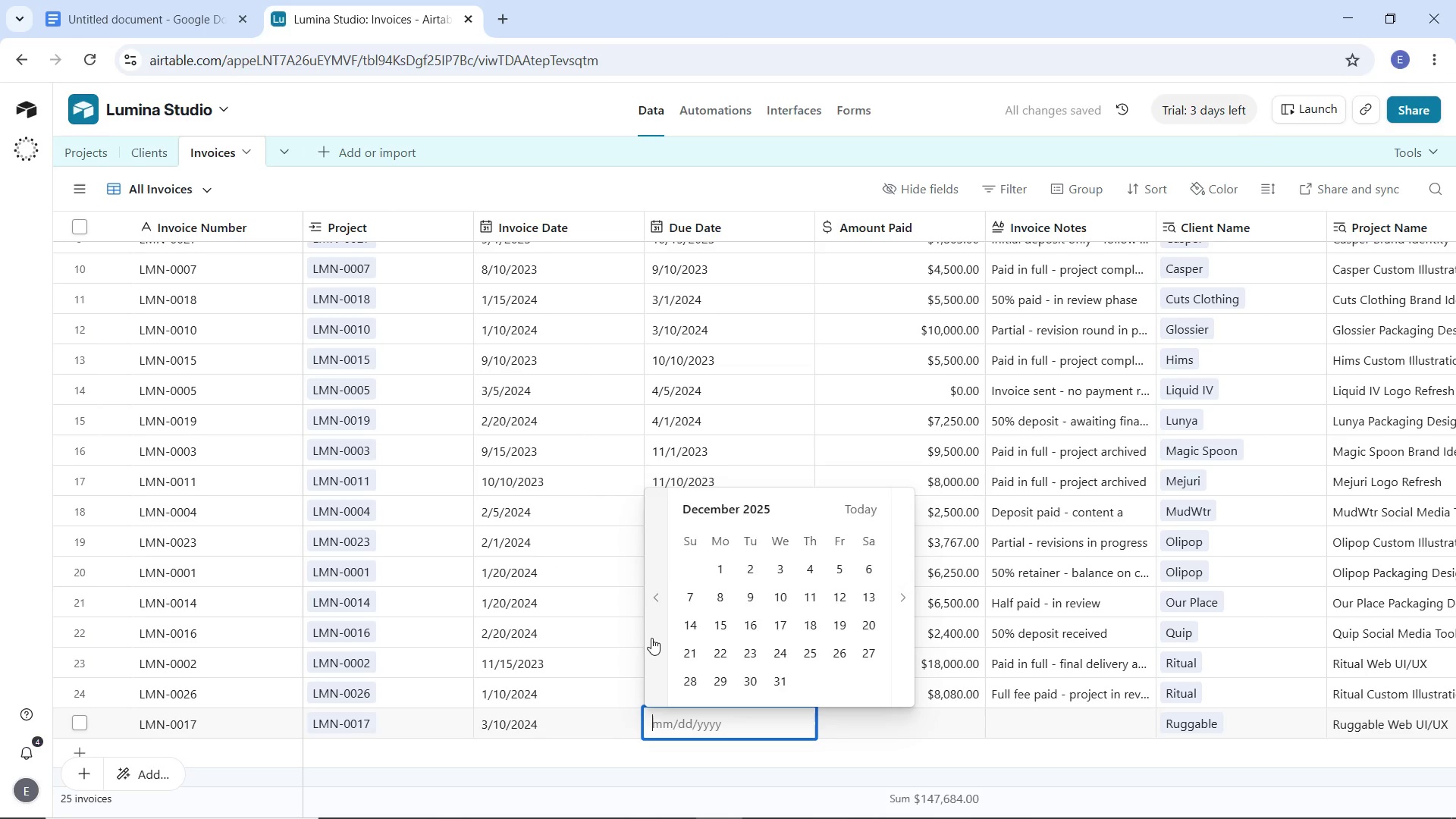 
triple_click([651, 638])
 